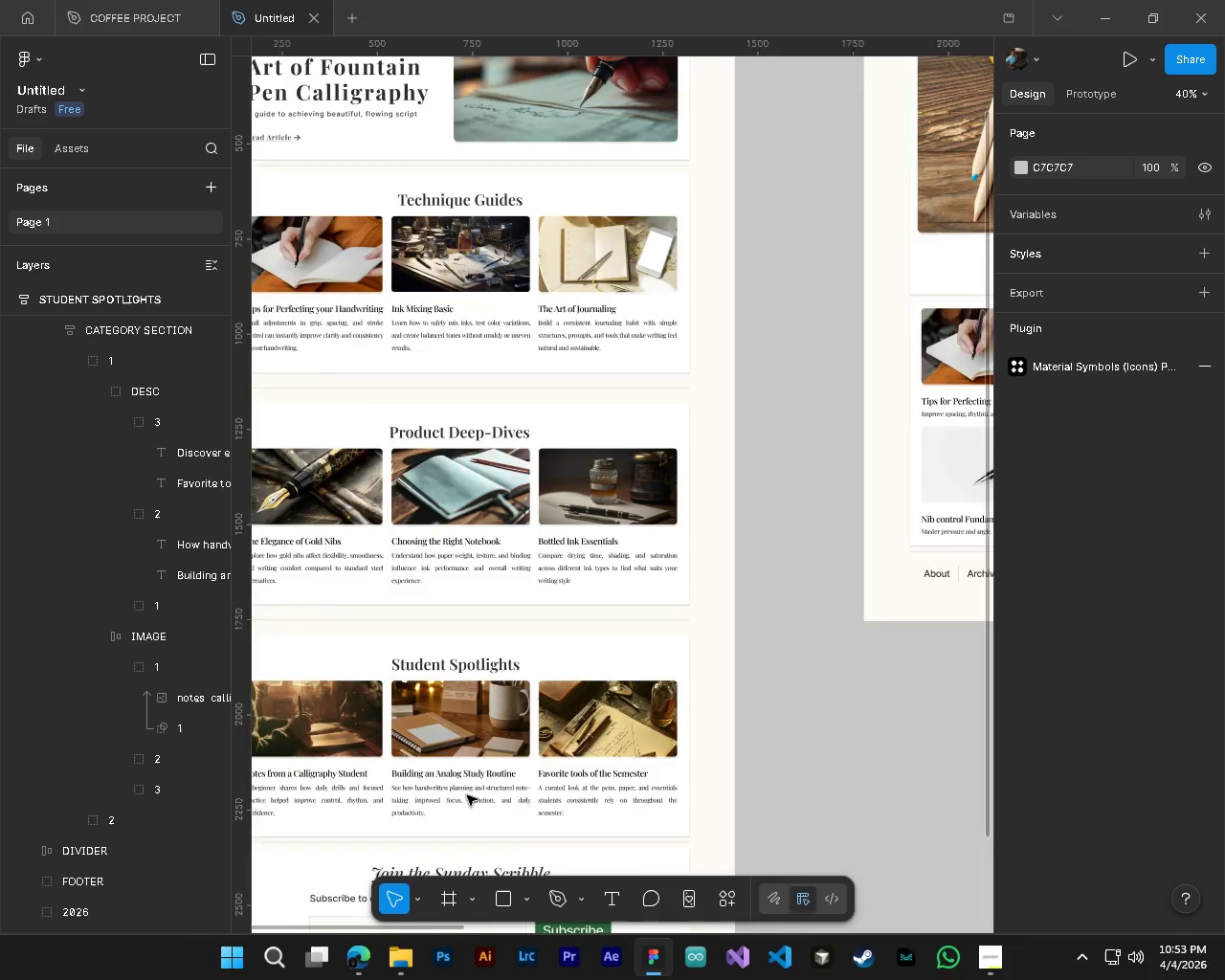 
hold_key(key=ControlLeft, duration=2.3)
 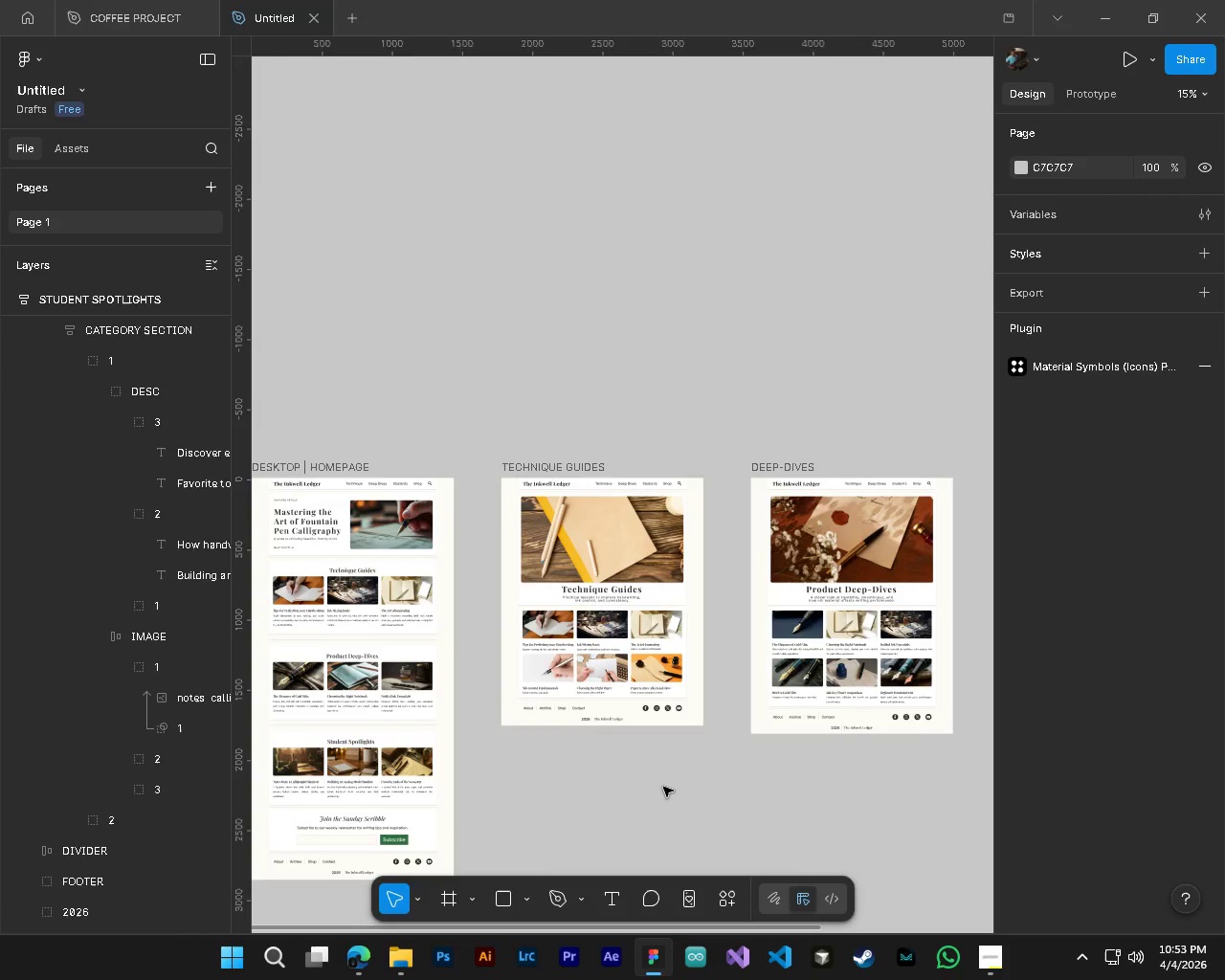 
key(Alt+Control+AltLeft)
 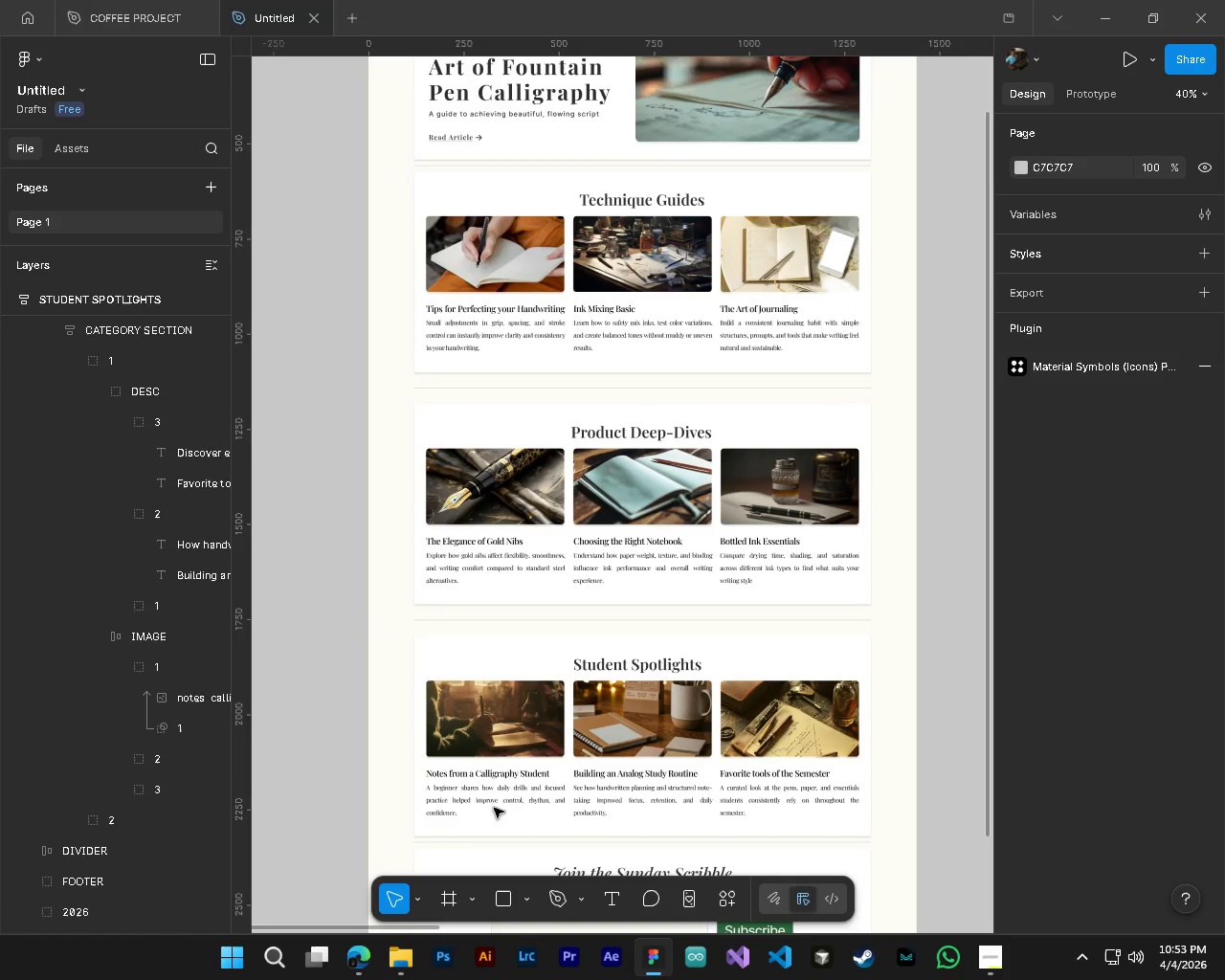 
hold_key(key=AltLeft, duration=1.45)
 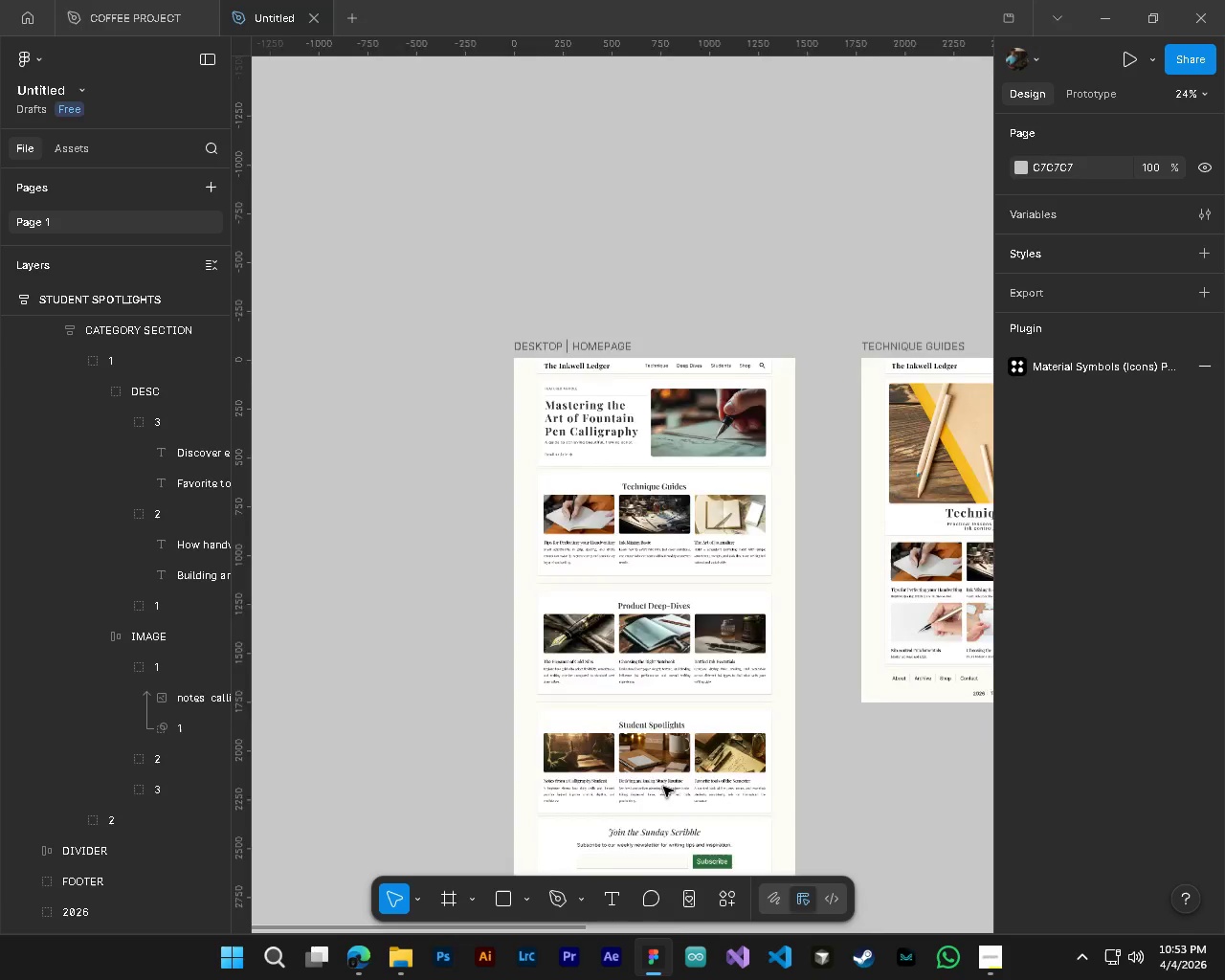 
scroll: coordinate [649, 808], scroll_direction: up, amount: 8.0
 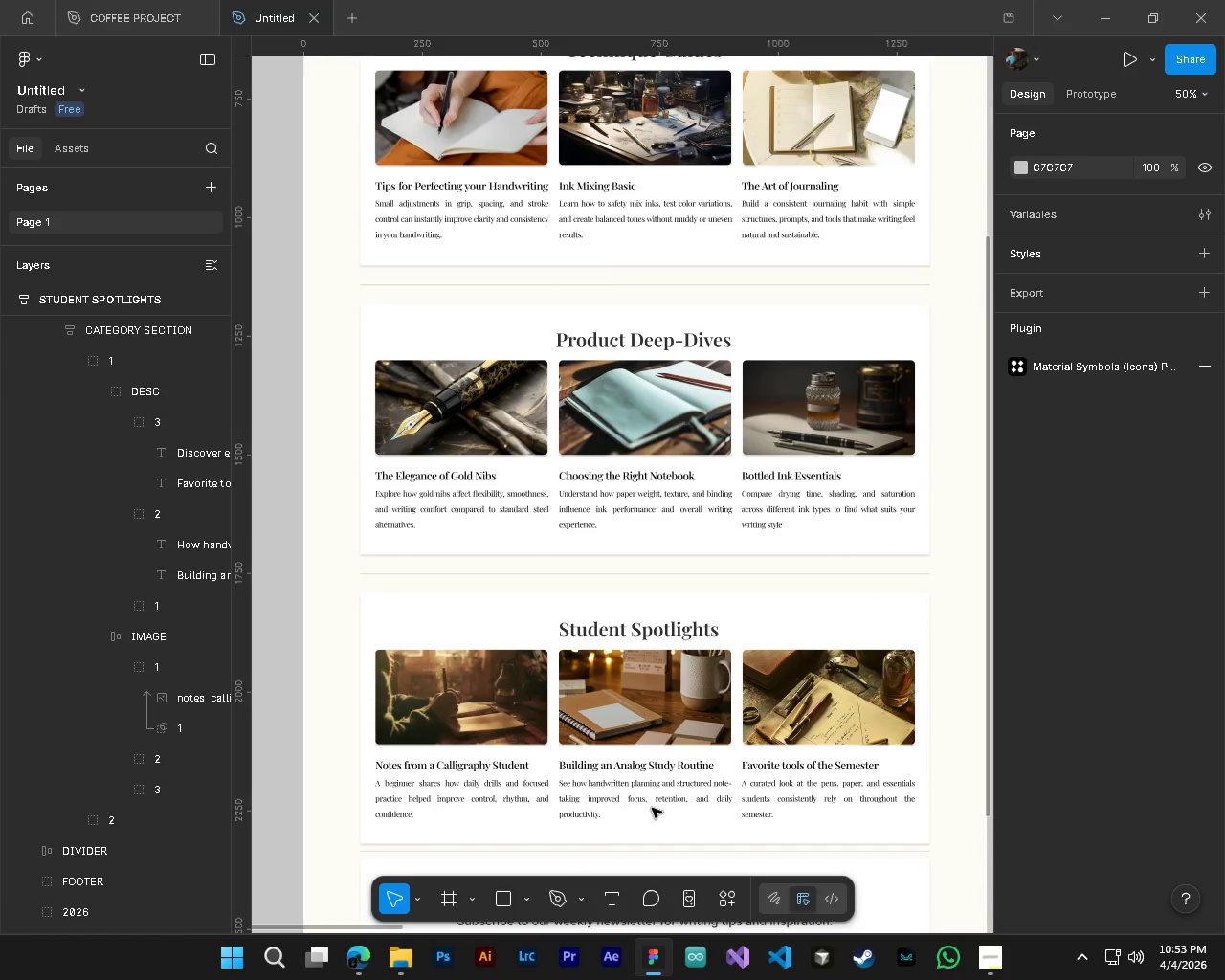 
key(Alt+Control+AltLeft)
 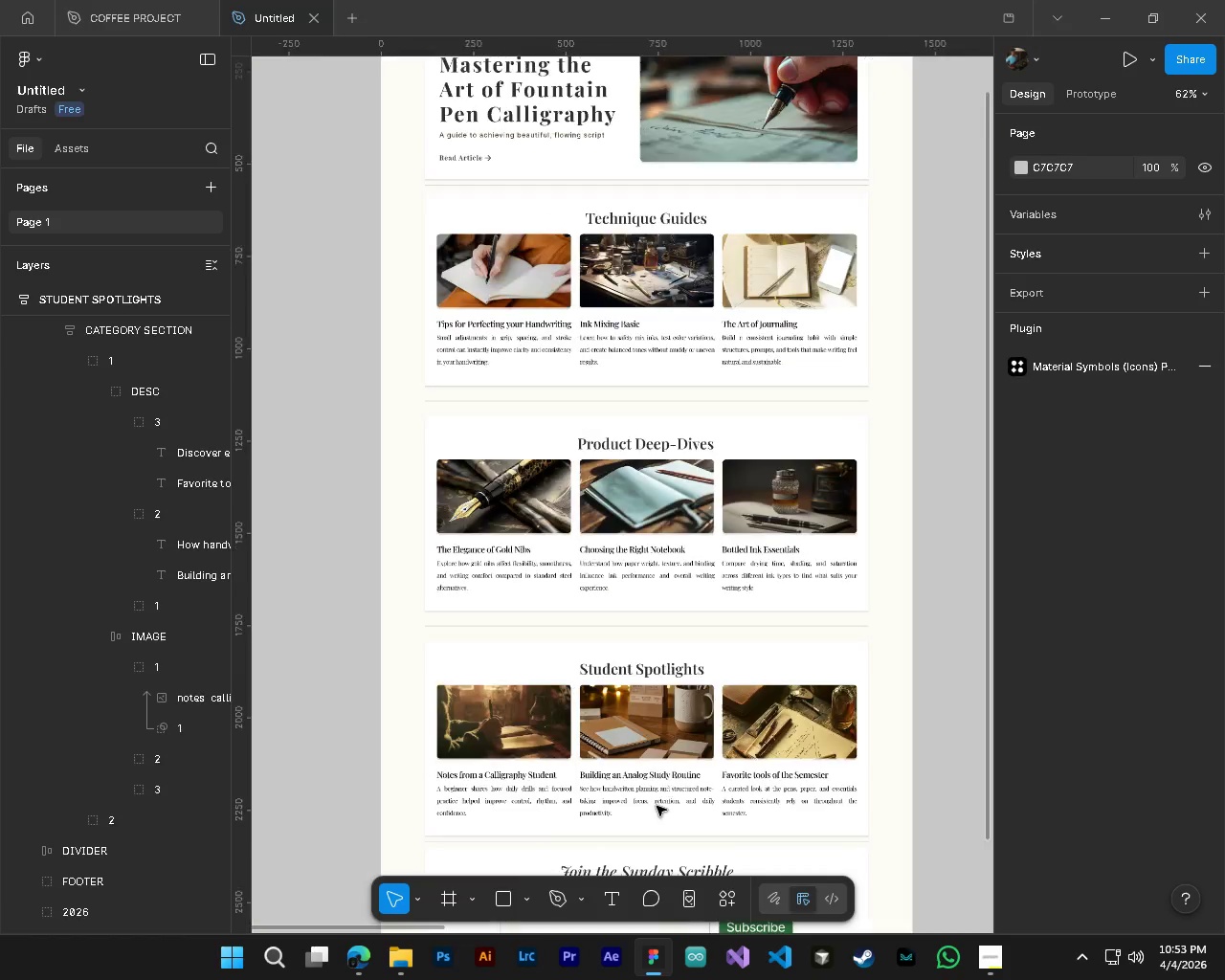 
hold_key(key=AltLeft, duration=0.47)
hold_key(key=ShiftLeft, duration=0.69)
scroll: coordinate [663, 787], scroll_direction: down, amount: 9.0
 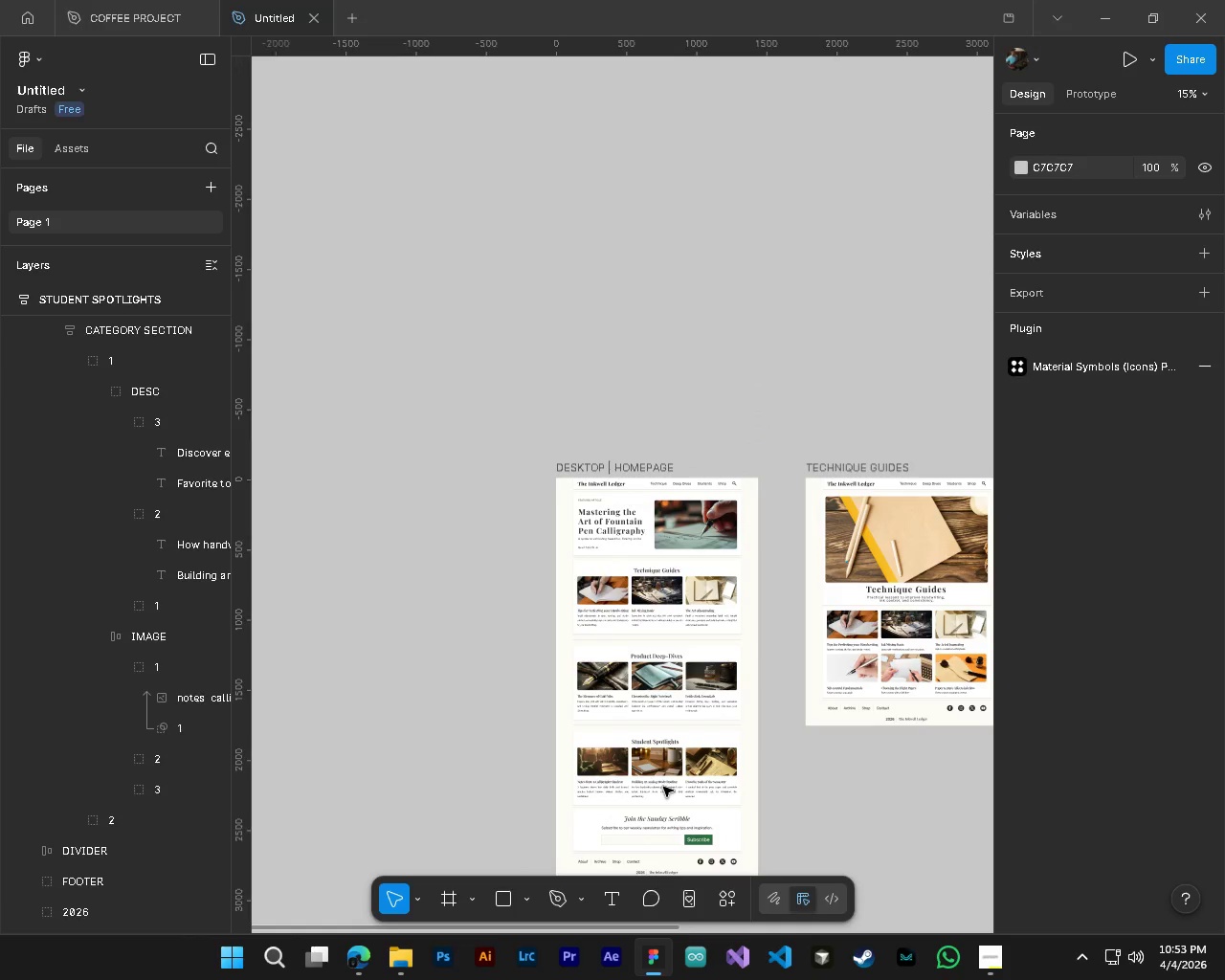 
hold_key(key=ShiftLeft, duration=0.44)
hold_key(key=ShiftLeft, duration=0.44)
scroll: coordinate [379, 825], scroll_direction: up, amount: 3.0
 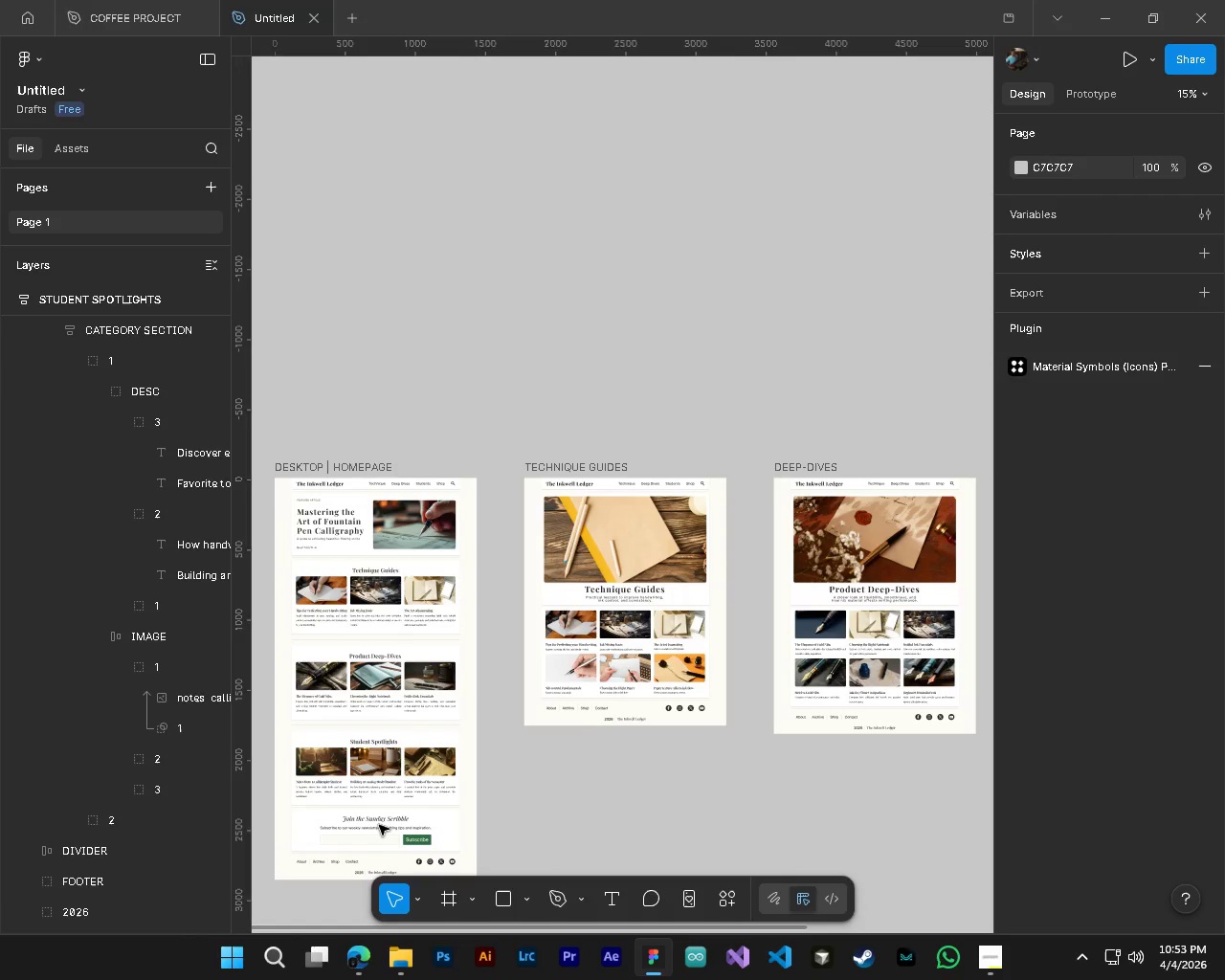 
hold_key(key=ControlLeft, duration=0.84)
 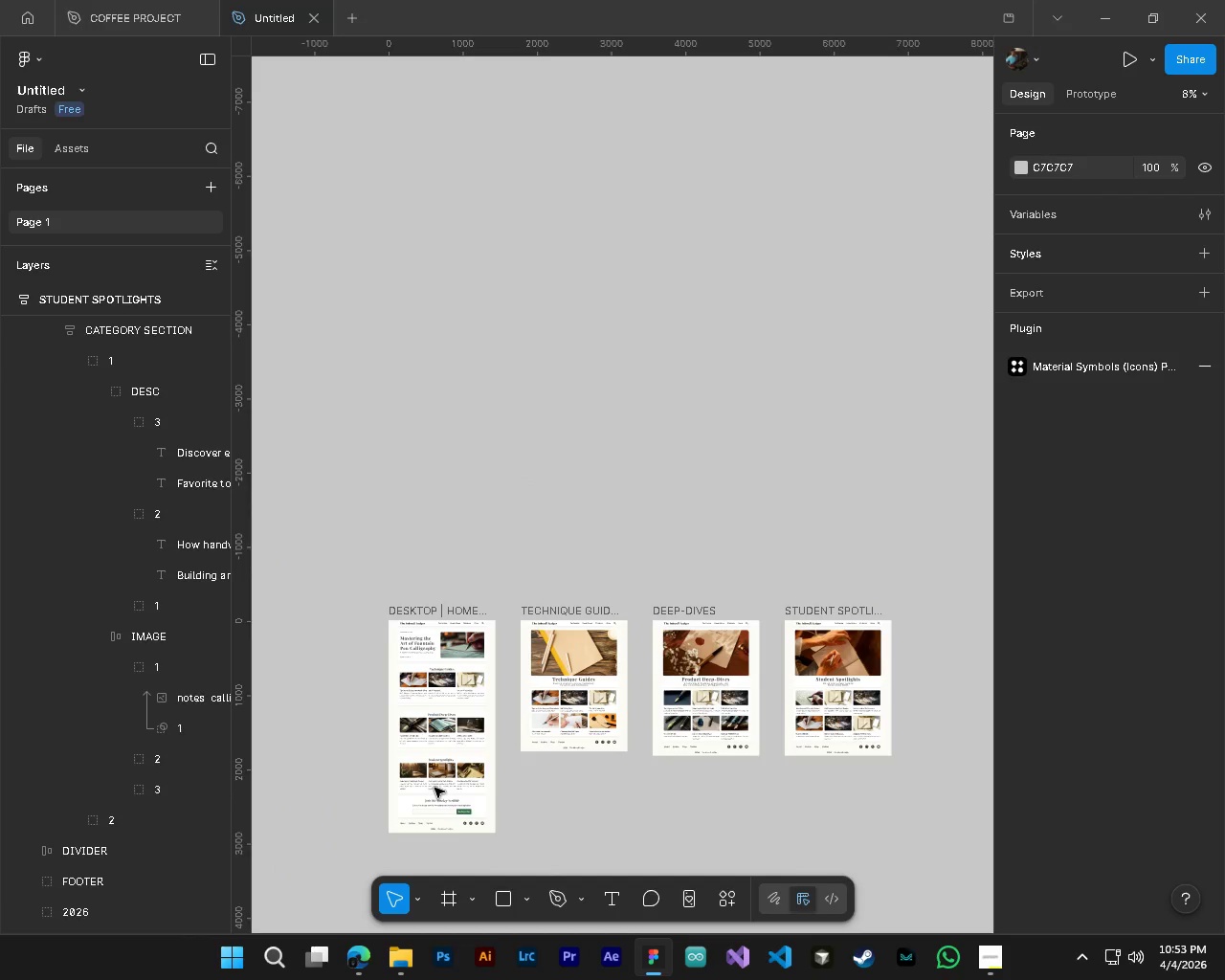 
hold_key(key=AltLeft, duration=0.78)
 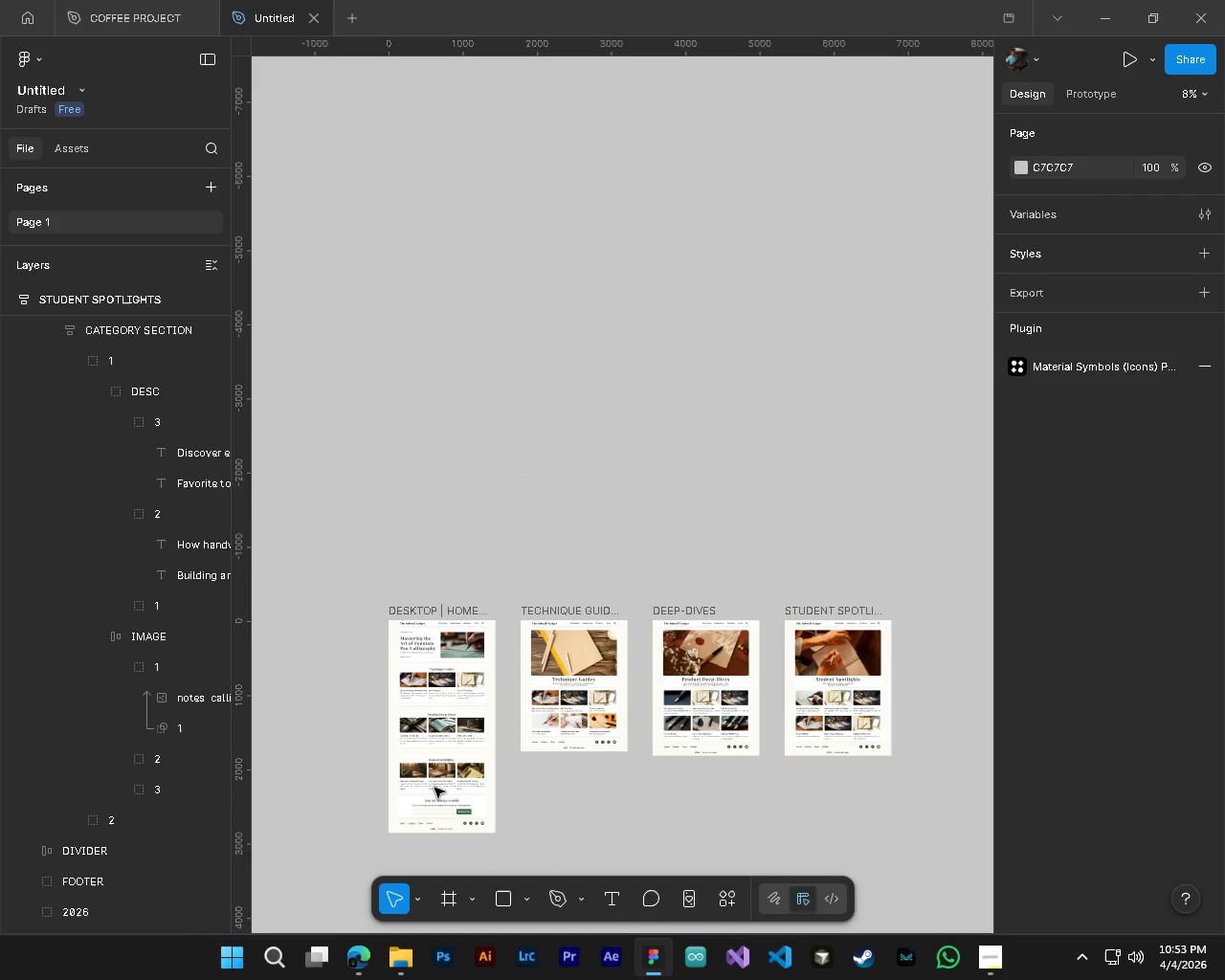 
hold_key(key=AltLeft, duration=1.77)
 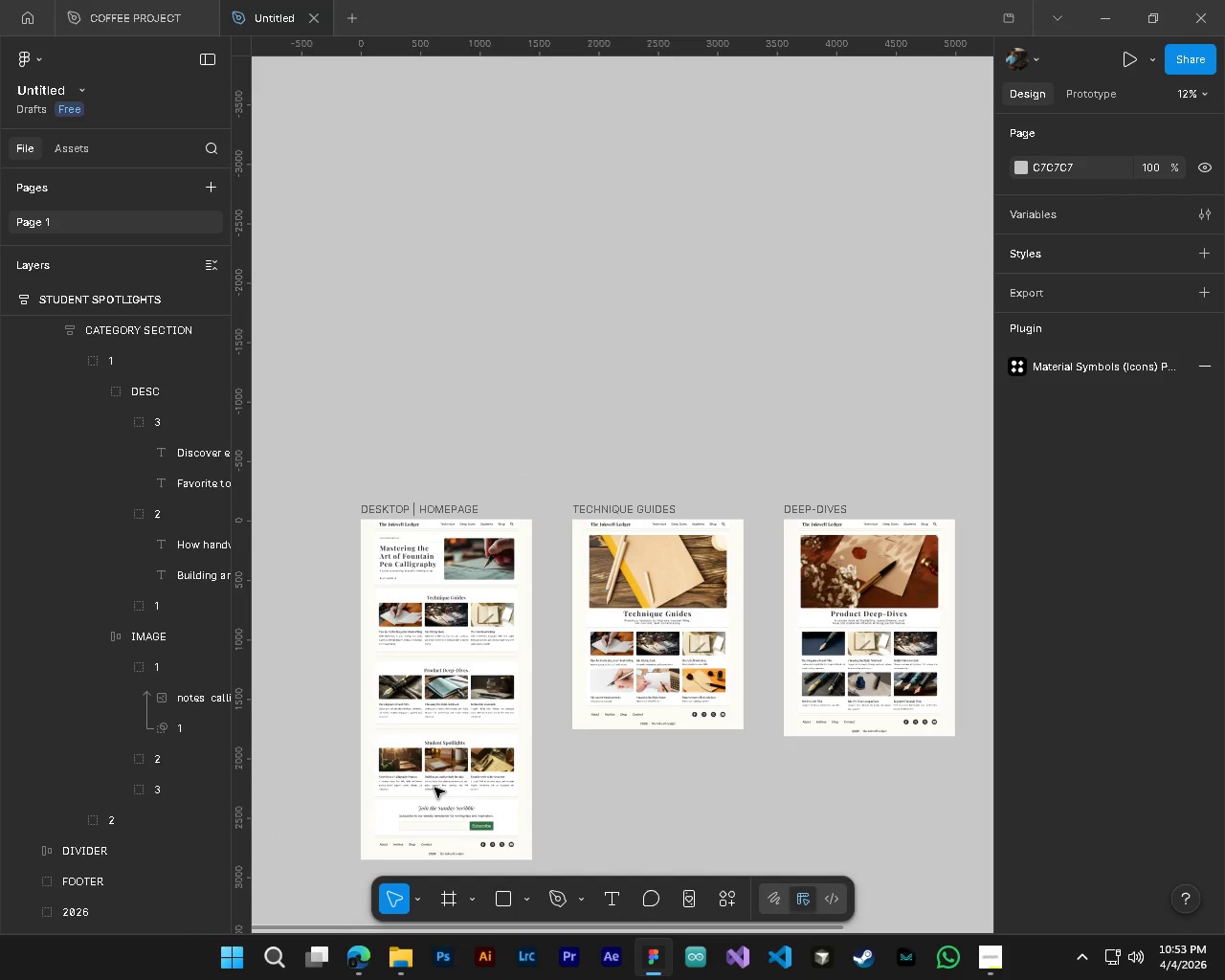 
scroll: coordinate [508, 779], scroll_direction: down, amount: 5.0
 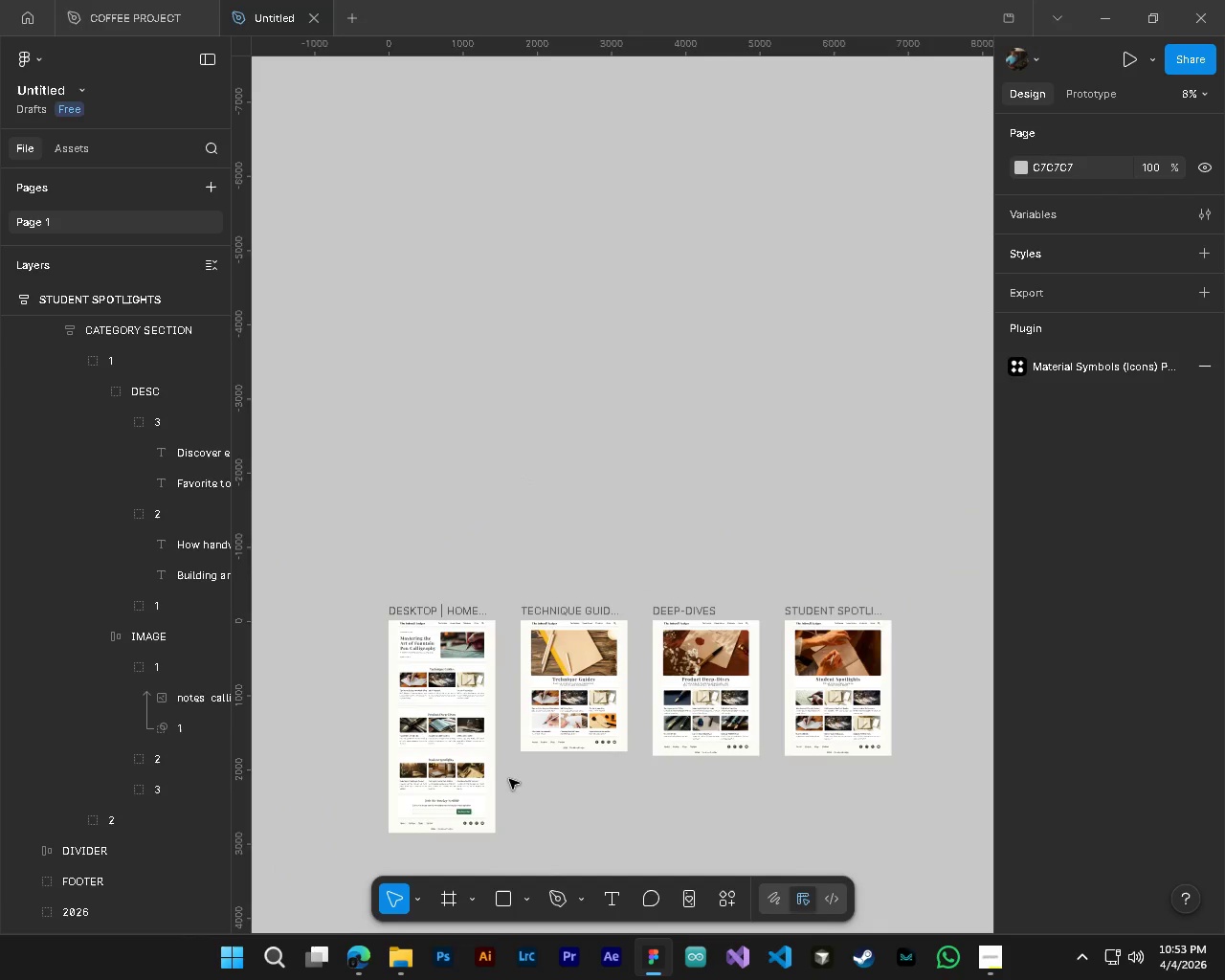 
hold_key(key=ControlLeft, duration=1.47)
scroll: coordinate [434, 788], scroll_direction: up, amount: 4.0
 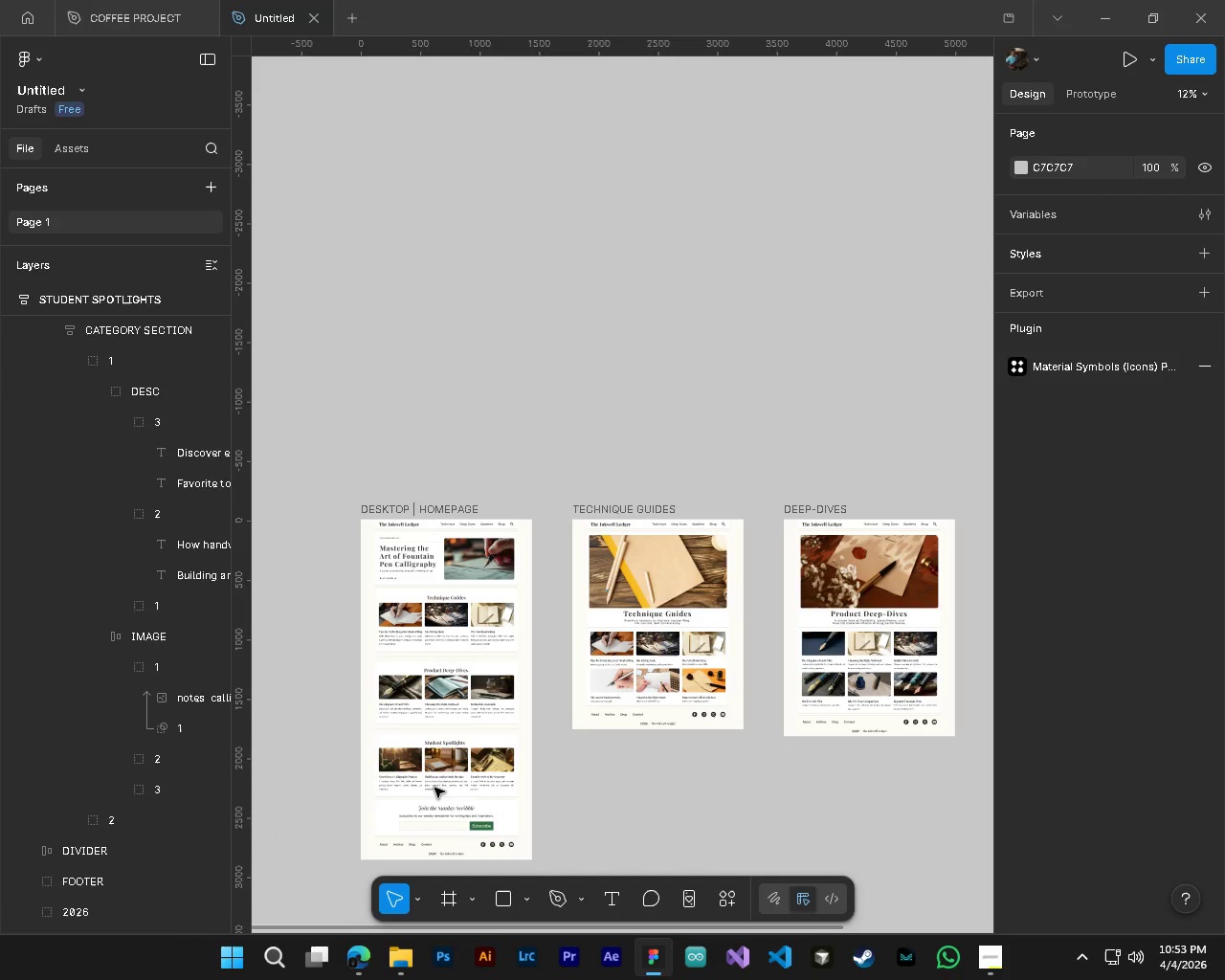 
hold_key(key=ControlLeft, duration=1.42)
hold_key(key=AltLeft, duration=1.26)
scroll: coordinate [499, 768], scroll_direction: down, amount: 2.0
 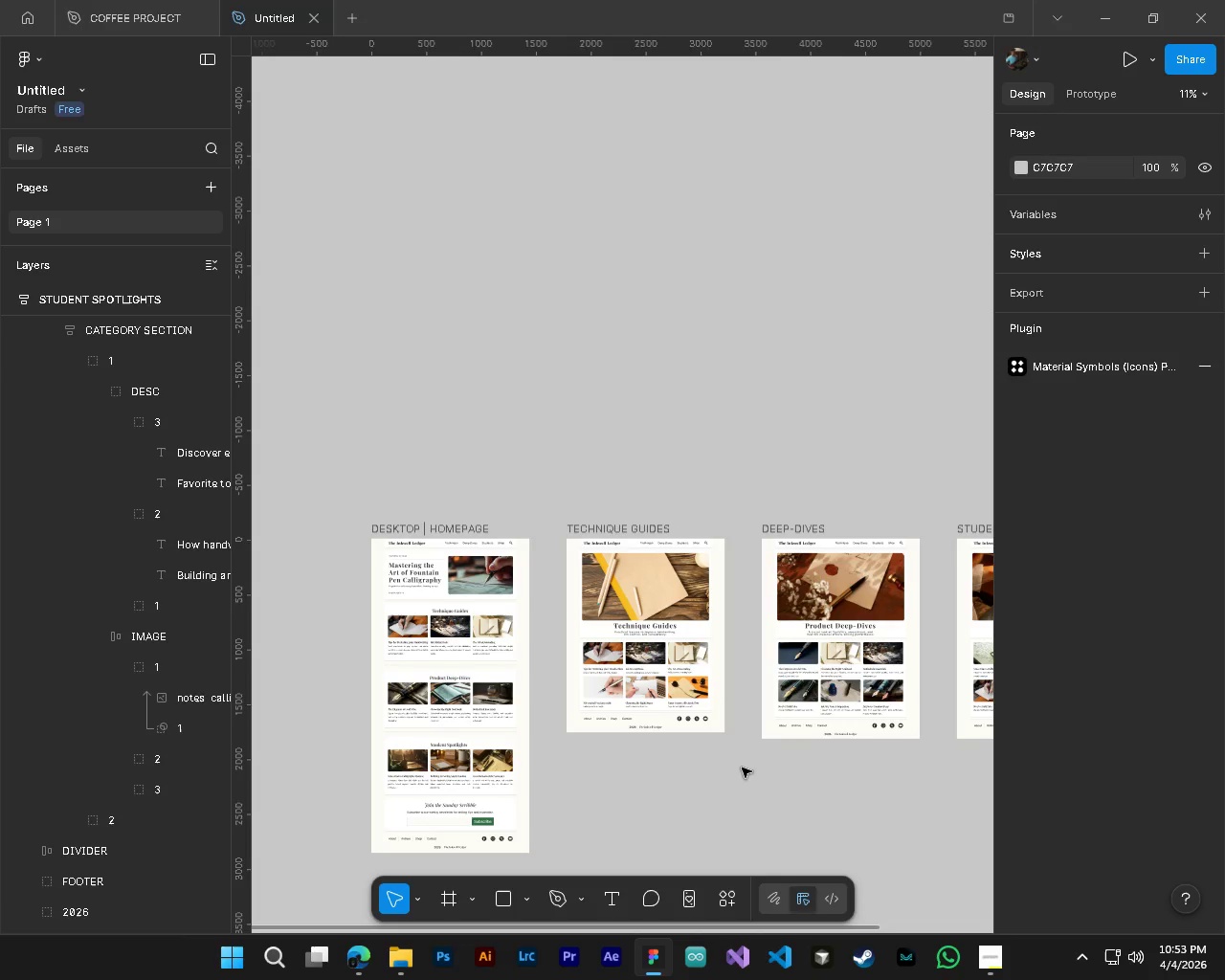 
wait(6.34)
 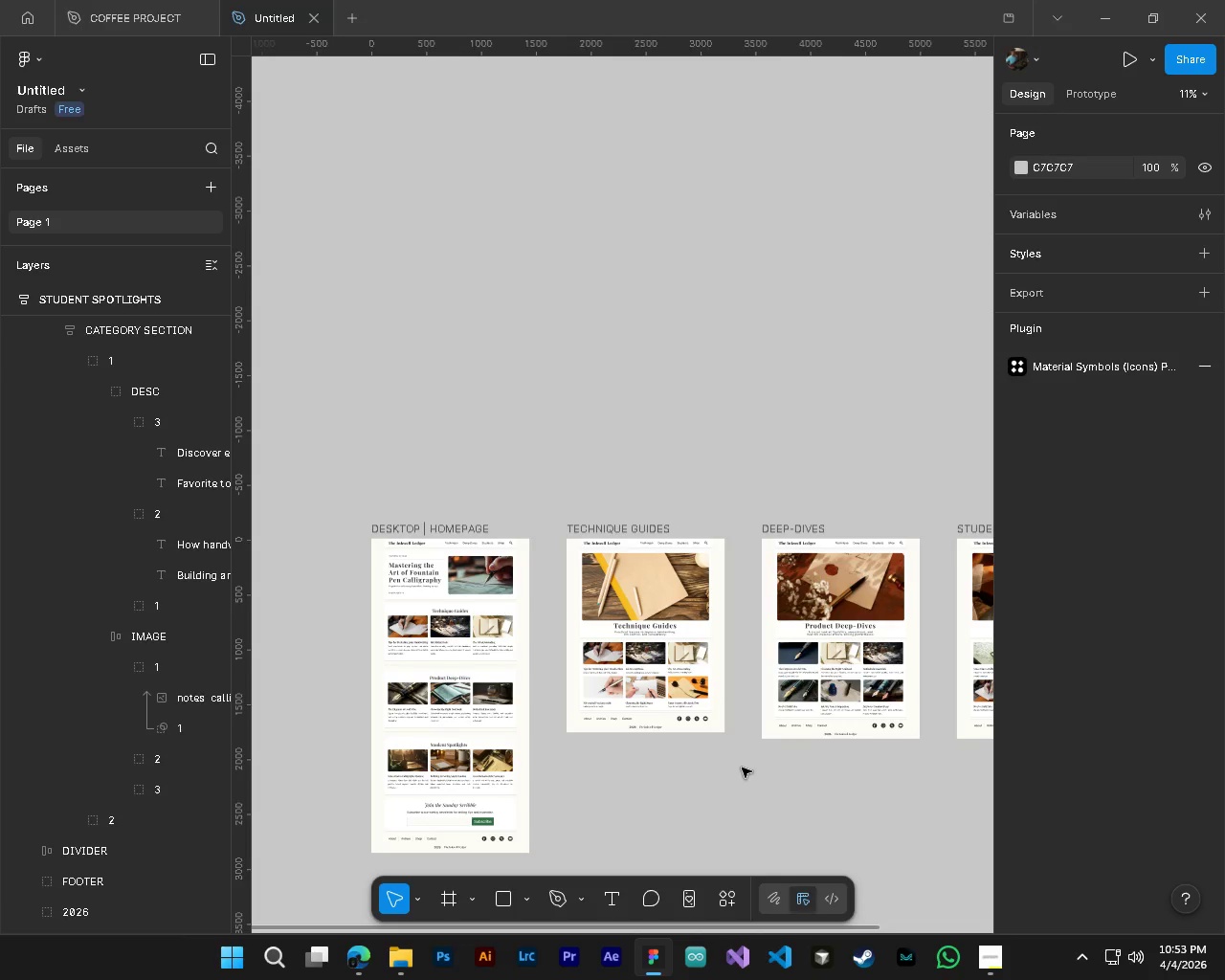 
hold_key(key=ShiftLeft, duration=1.5)
 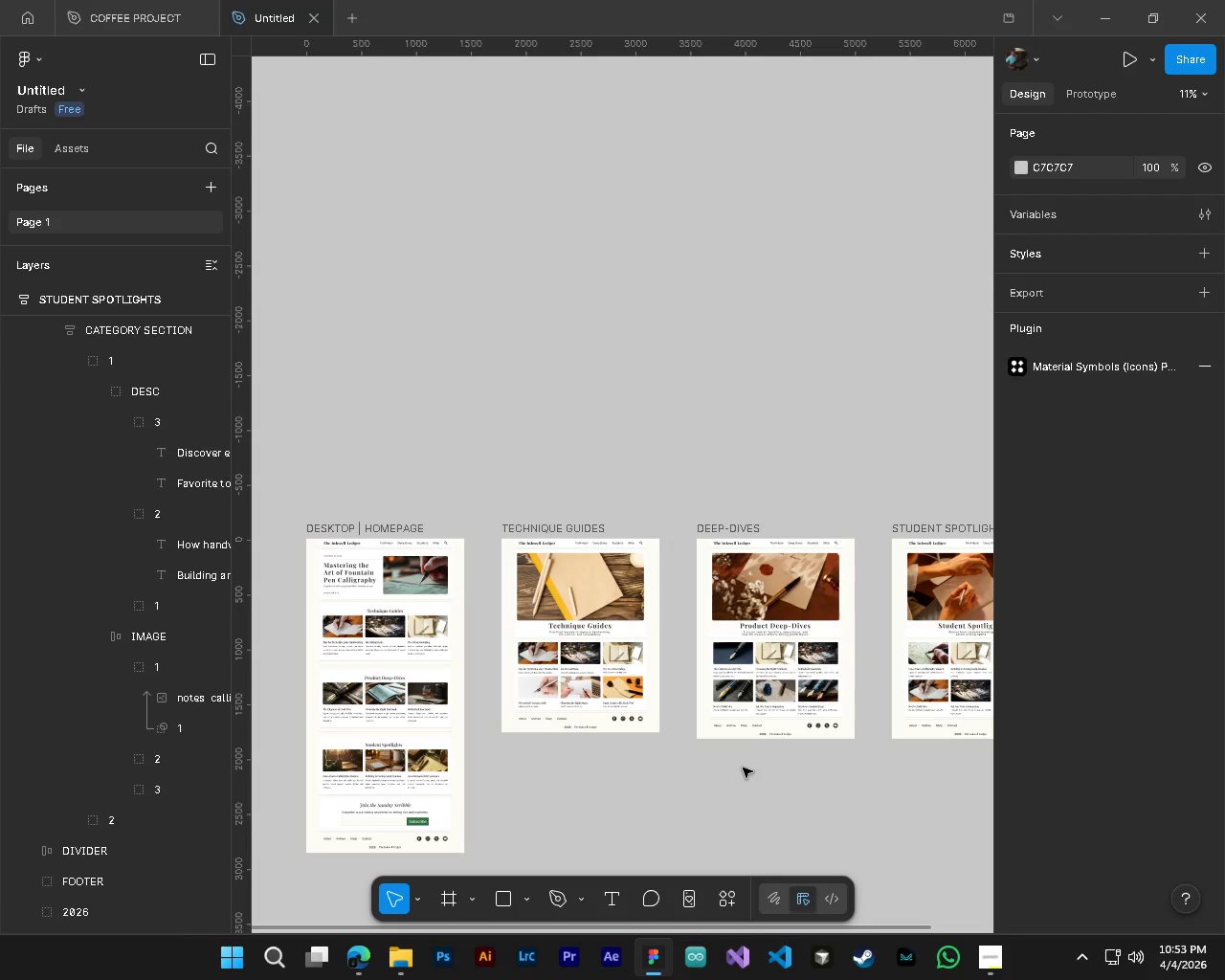 
hold_key(key=ShiftLeft, duration=0.83)
 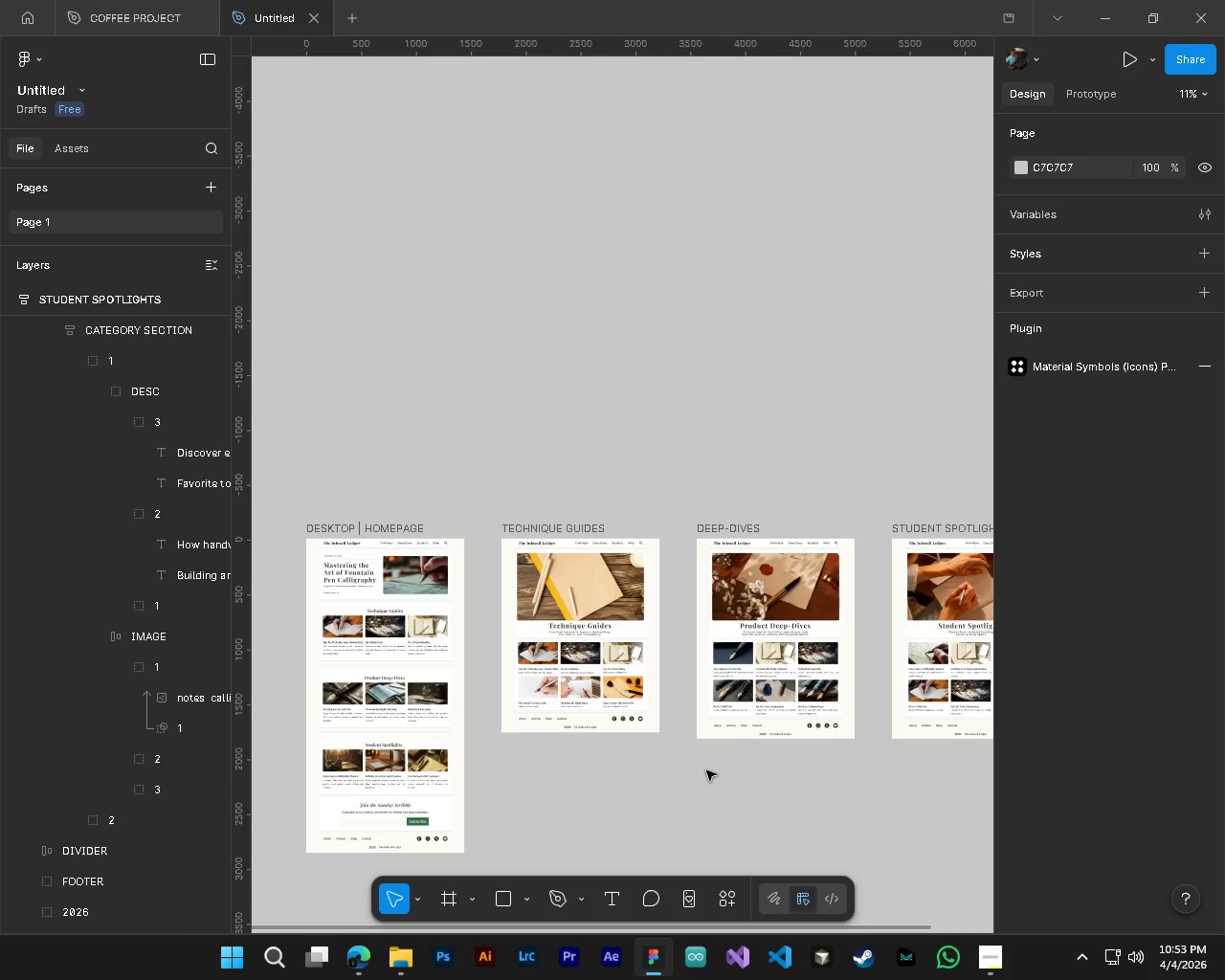 
scroll: coordinate [742, 768], scroll_direction: down, amount: 7.0
 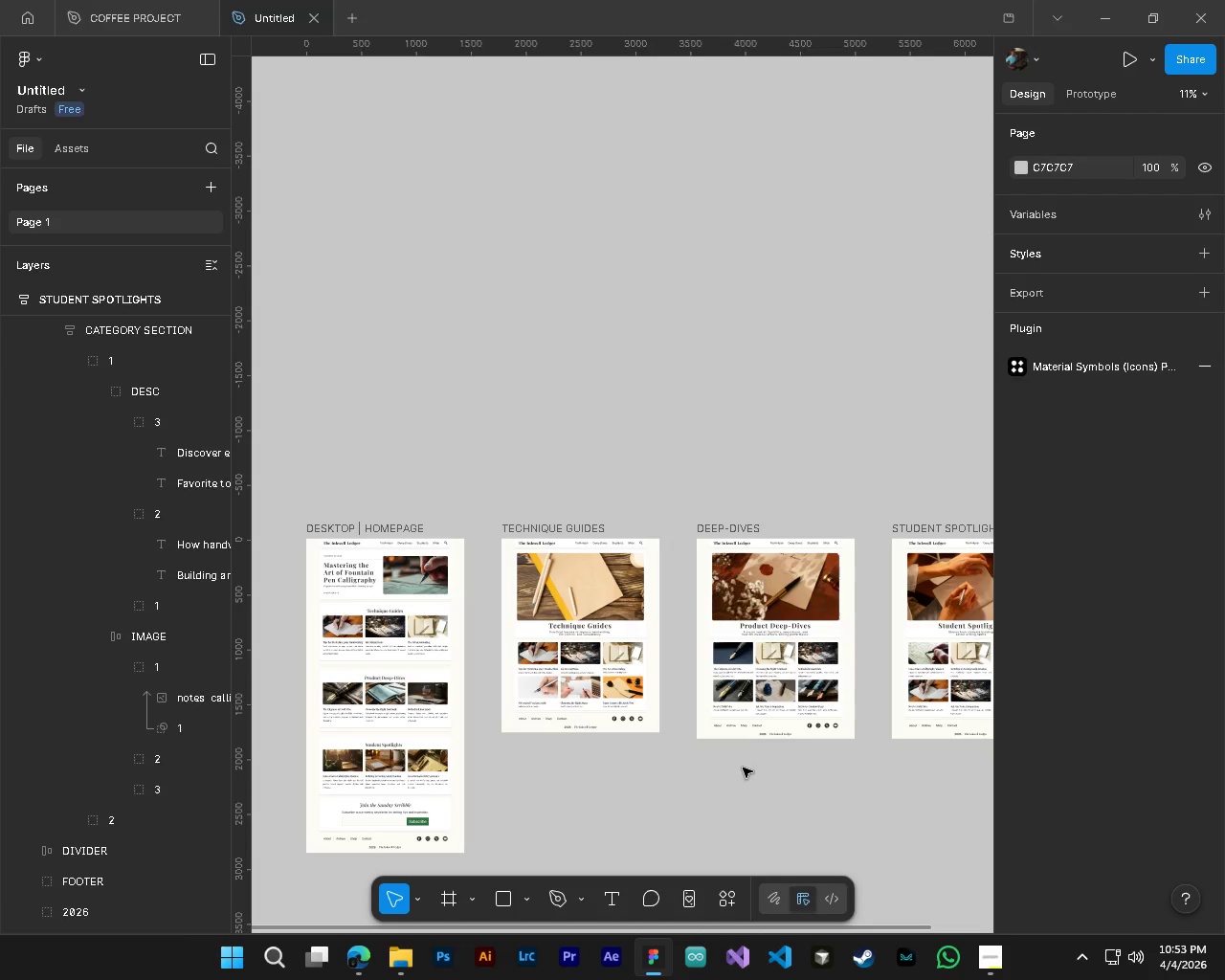 
hold_key(key=ControlLeft, duration=1.45)
hold_key(key=AltLeft, duration=1.36)
scroll: coordinate [697, 766], scroll_direction: down, amount: 3.0
 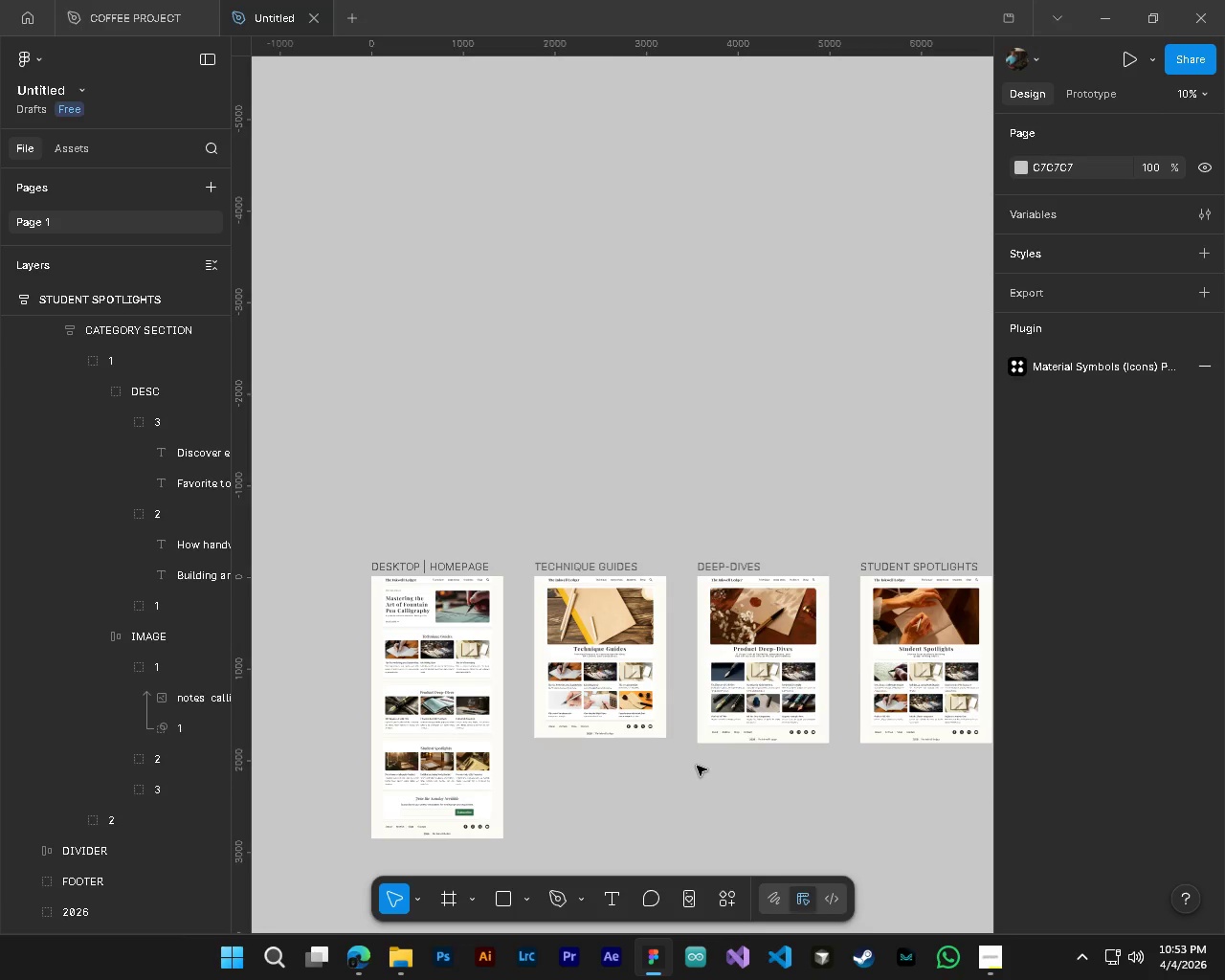 
hold_key(key=AltLeft, duration=1.69)
hold_key(key=ControlLeft, duration=1.5)
scroll: coordinate [420, 775], scroll_direction: up, amount: 14.0
 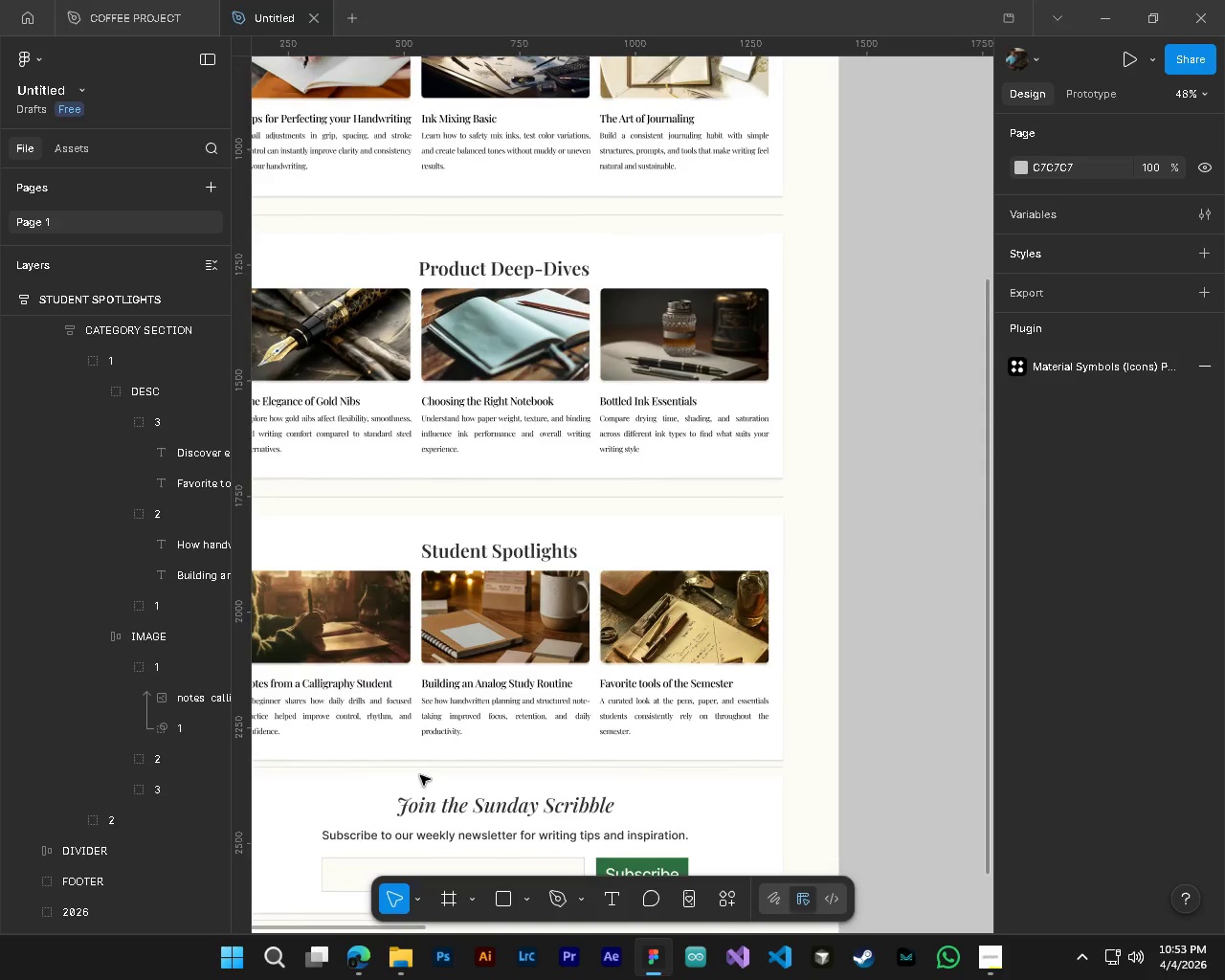 
key(Alt+Control+ControlLeft)
 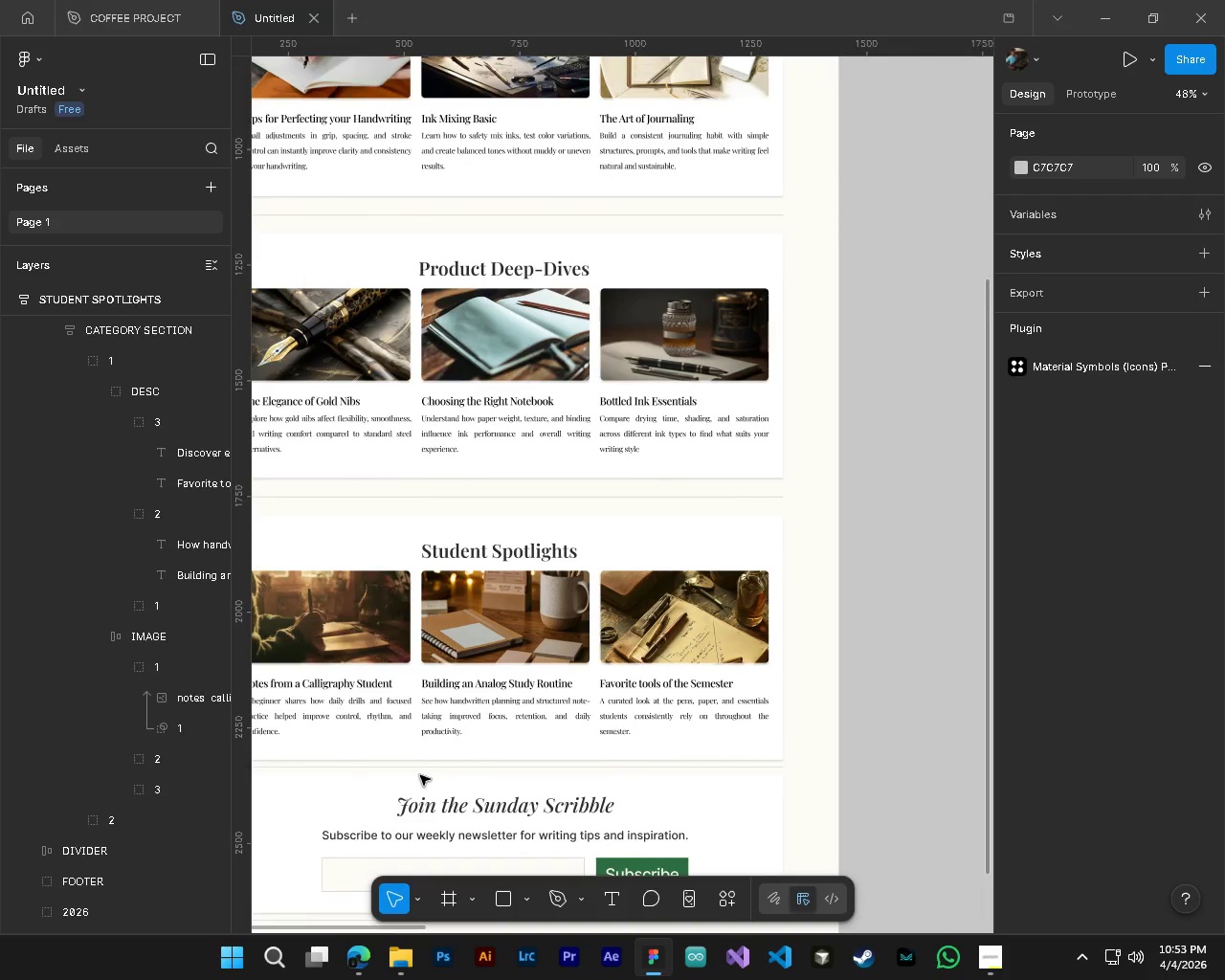 
key(Alt+Control+ControlLeft)
 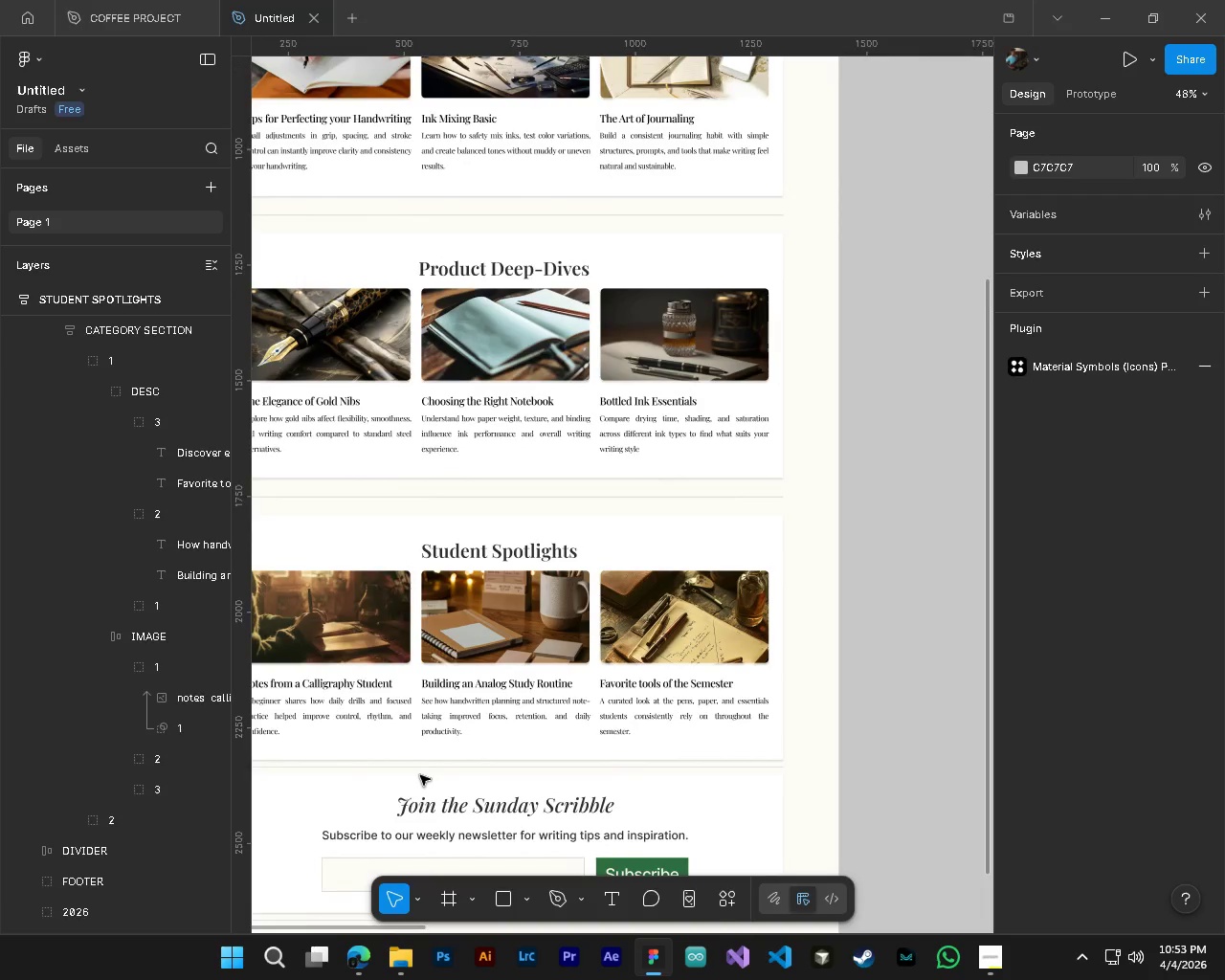 
key(Alt+Control+ControlLeft)
 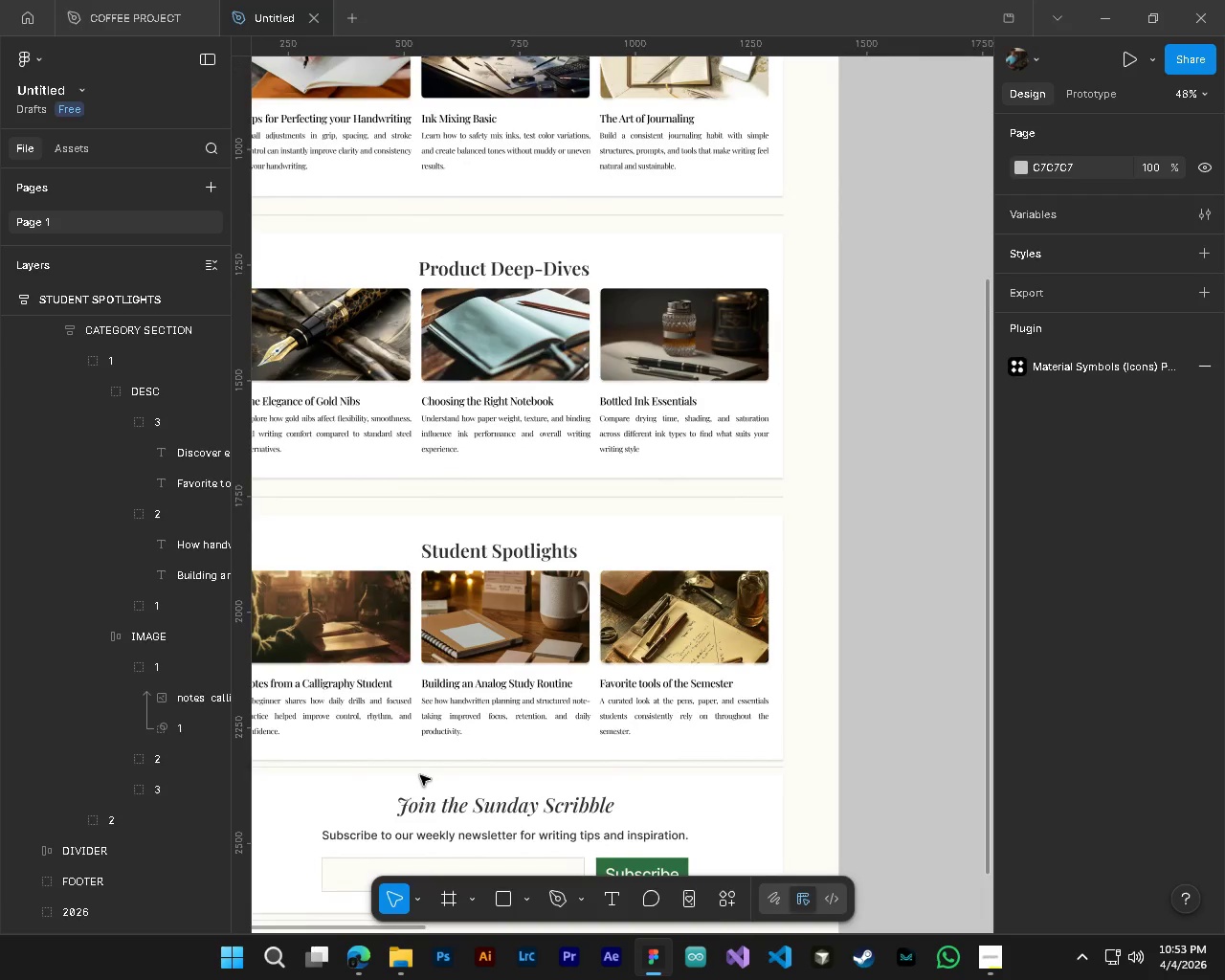 
key(Alt+Control+ControlLeft)
 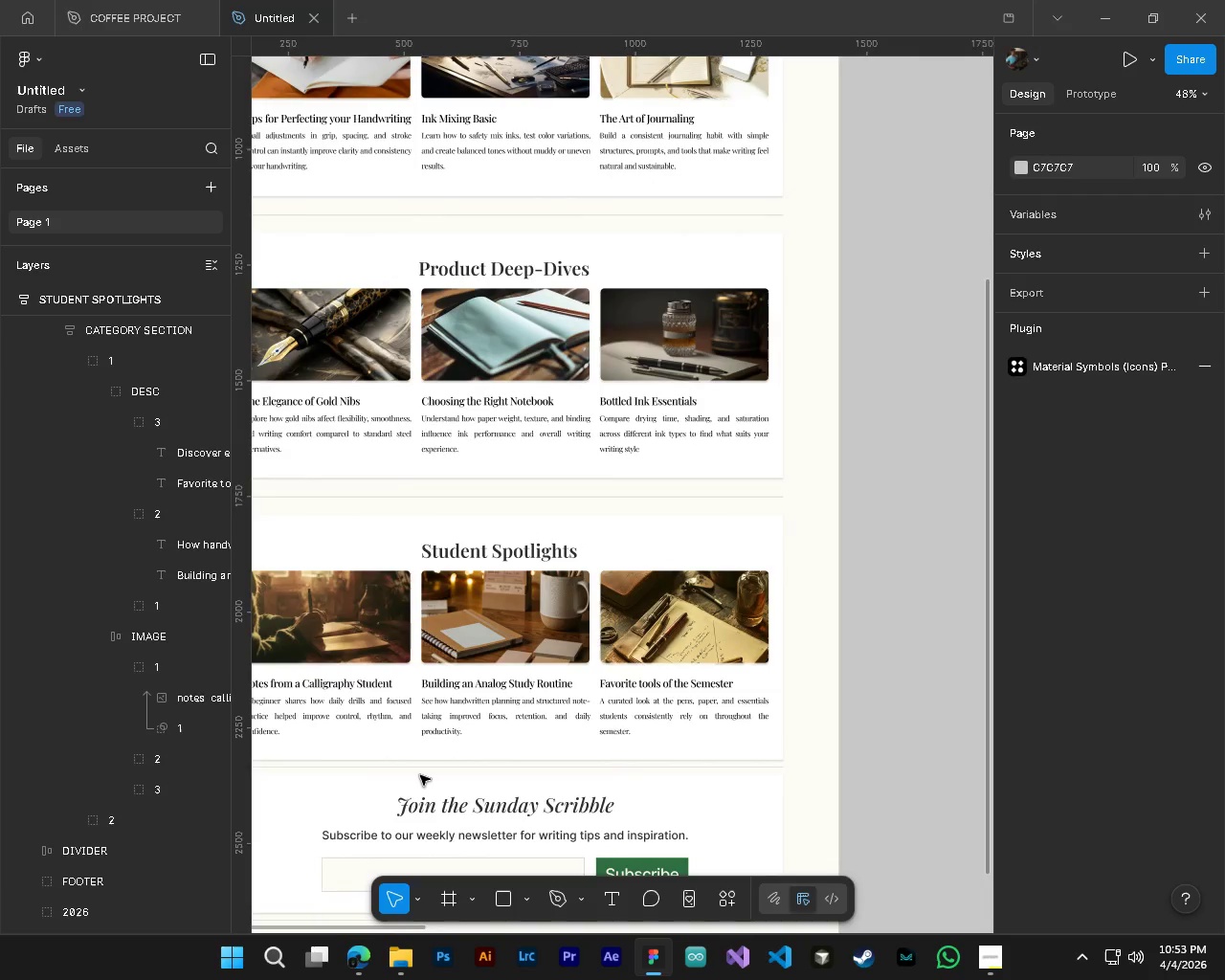 
key(Alt+Control+ControlLeft)
 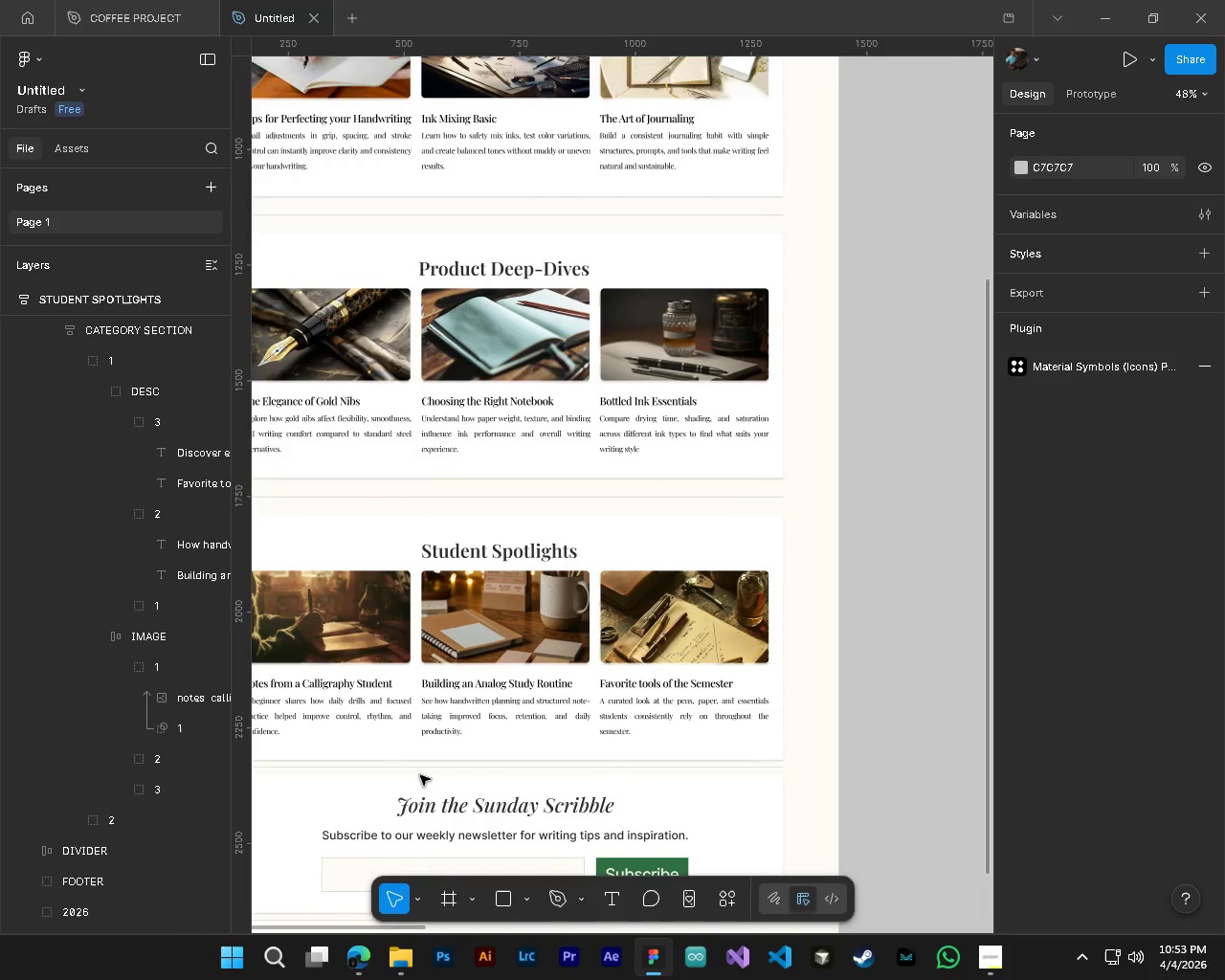 
hold_key(key=ShiftLeft, duration=0.56)
 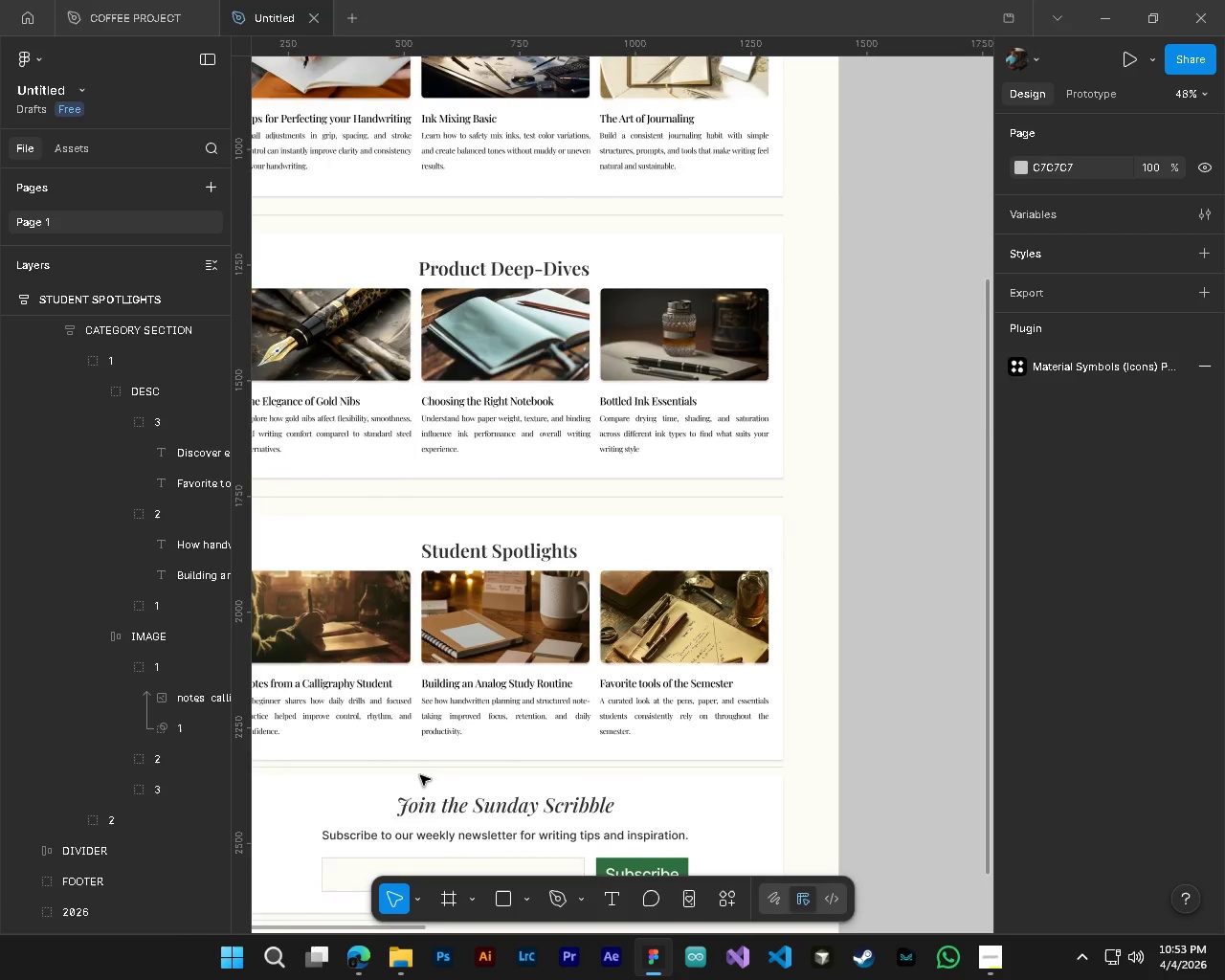 
hold_key(key=ControlLeft, duration=0.59)
hold_key(key=AltLeft, duration=0.59)
scroll: coordinate [420, 775], scroll_direction: down, amount: 5.0
 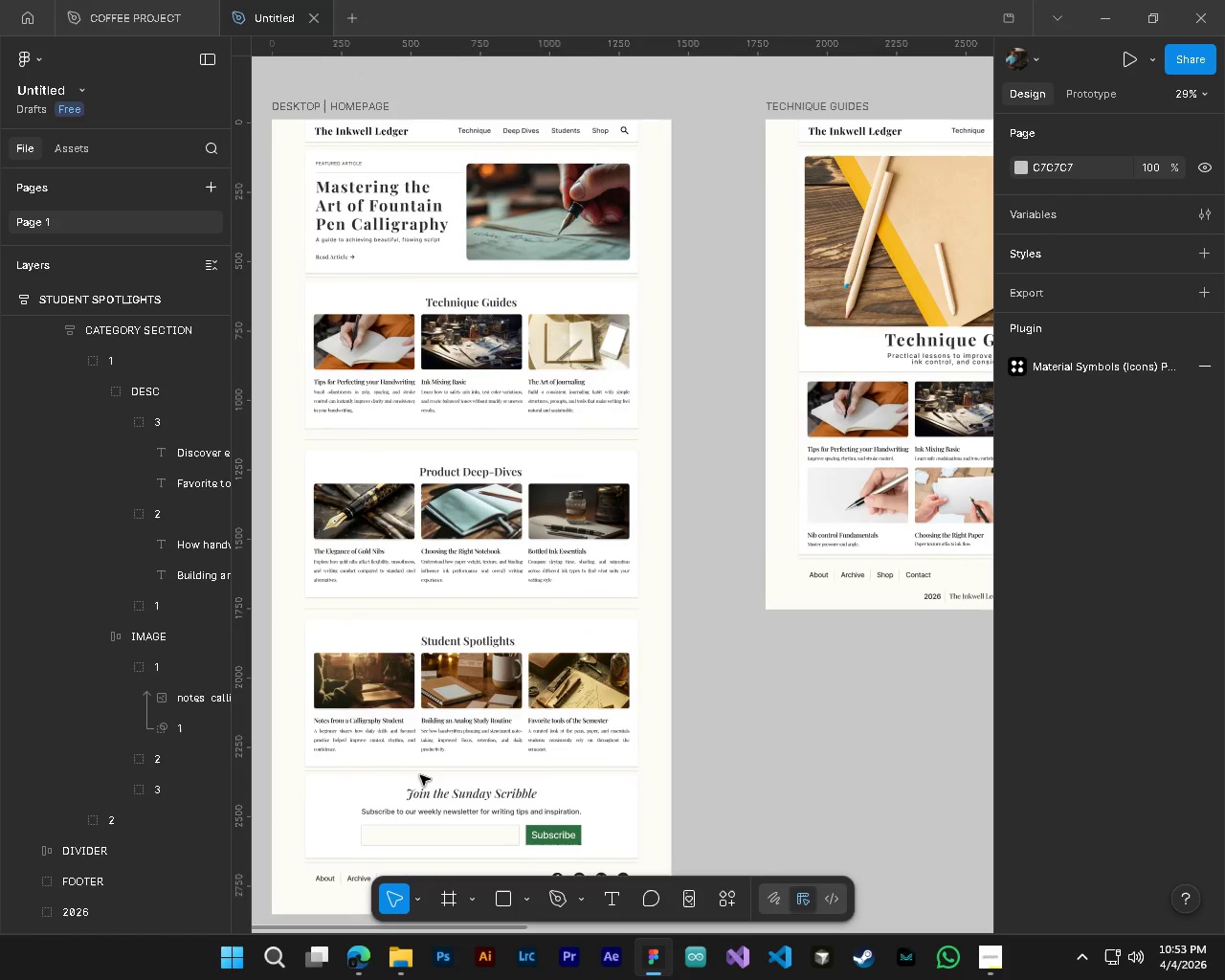 
hold_key(key=ControlLeft, duration=1.06)
hold_key(key=AltLeft, duration=0.98)
scroll: coordinate [420, 775], scroll_direction: down, amount: 5.0
 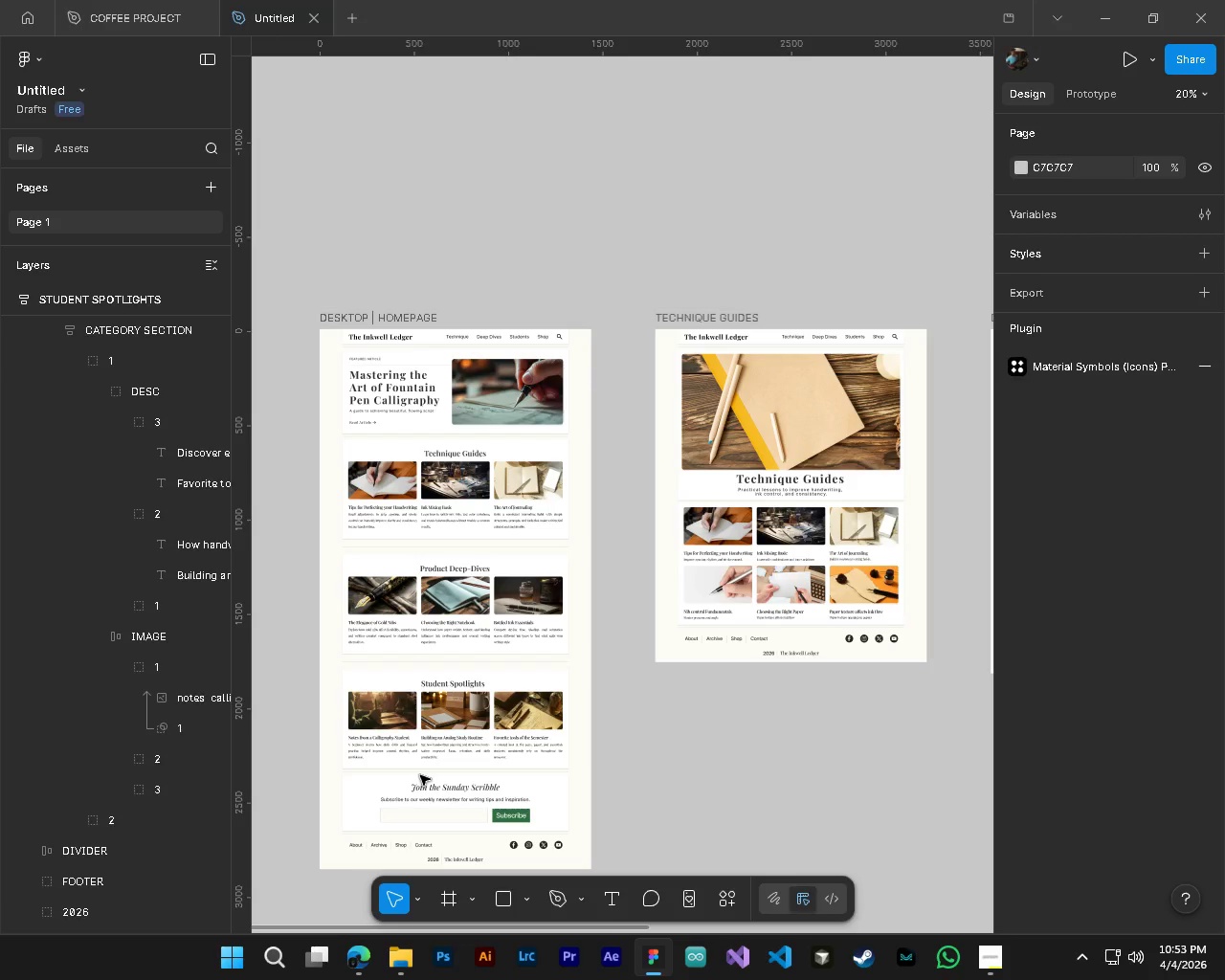 
wait(6.63)
 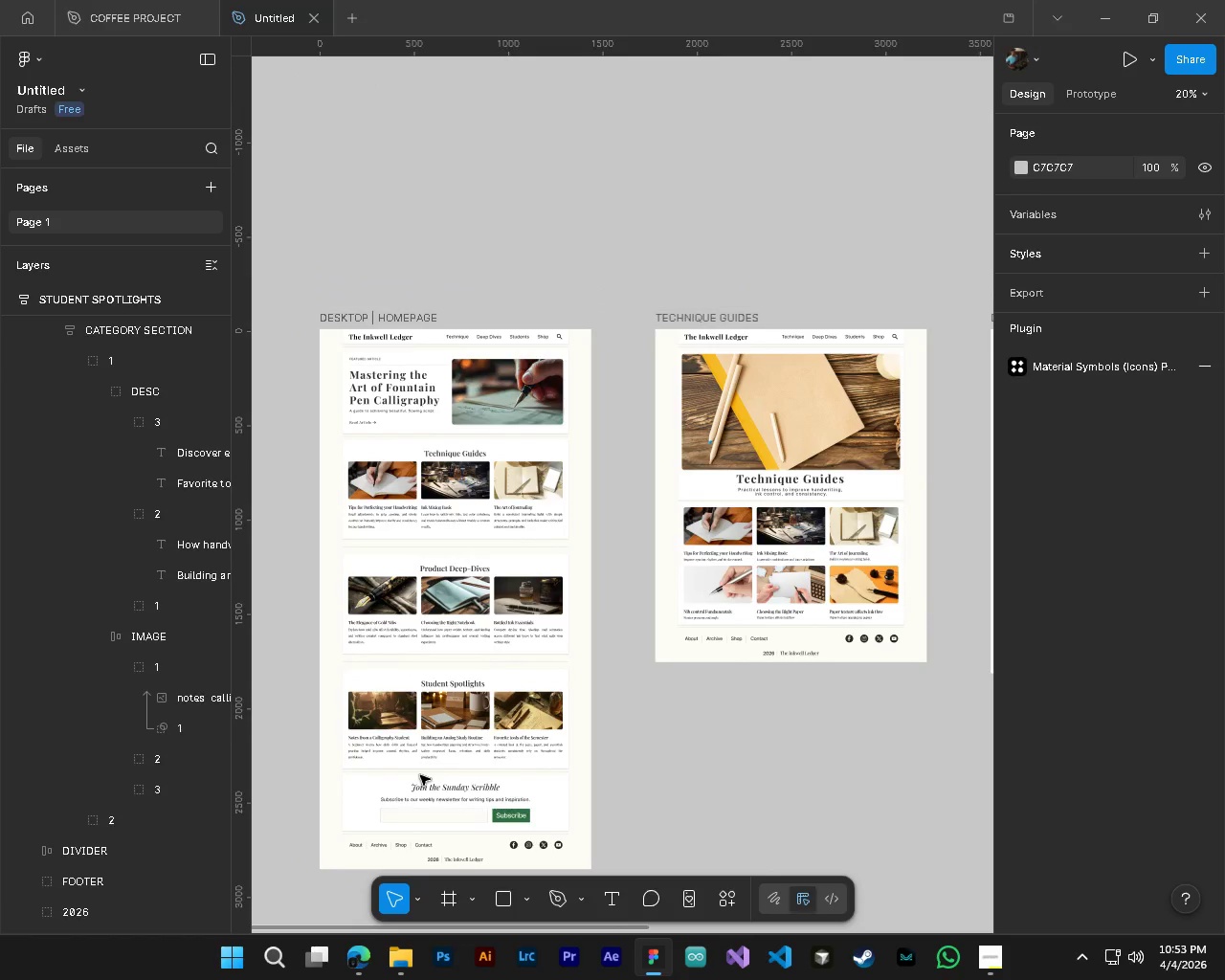 
hold_key(key=AltLeft, duration=0.62)
hold_key(key=ControlLeft, duration=0.67)
hold_key(key=ShiftLeft, duration=0.31)
scroll: coordinate [444, 748], scroll_direction: up, amount: 9.0
 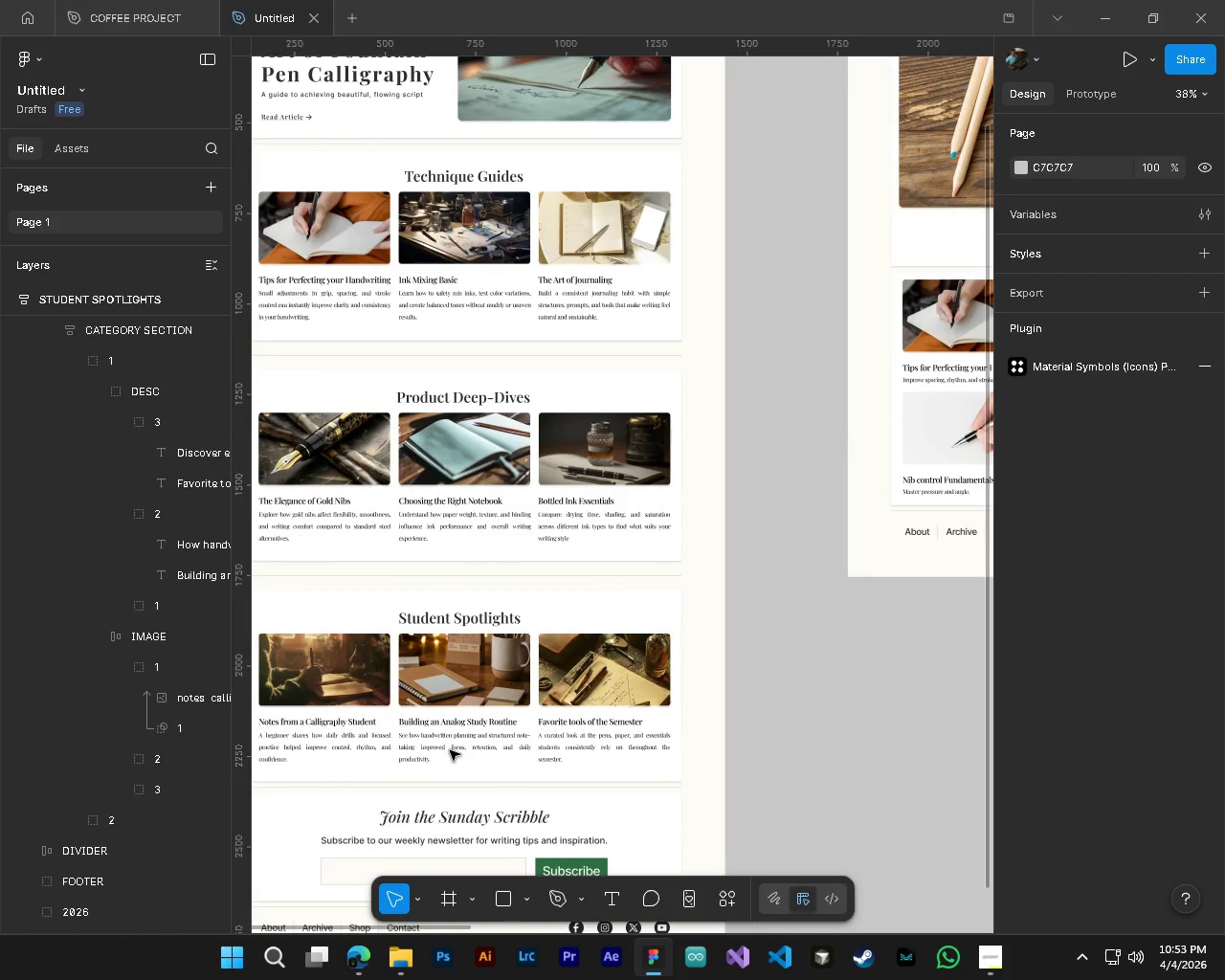 
hold_key(key=ControlLeft, duration=1.02)
hold_key(key=AltLeft, duration=0.95)
scroll: coordinate [450, 750], scroll_direction: down, amount: 5.0
 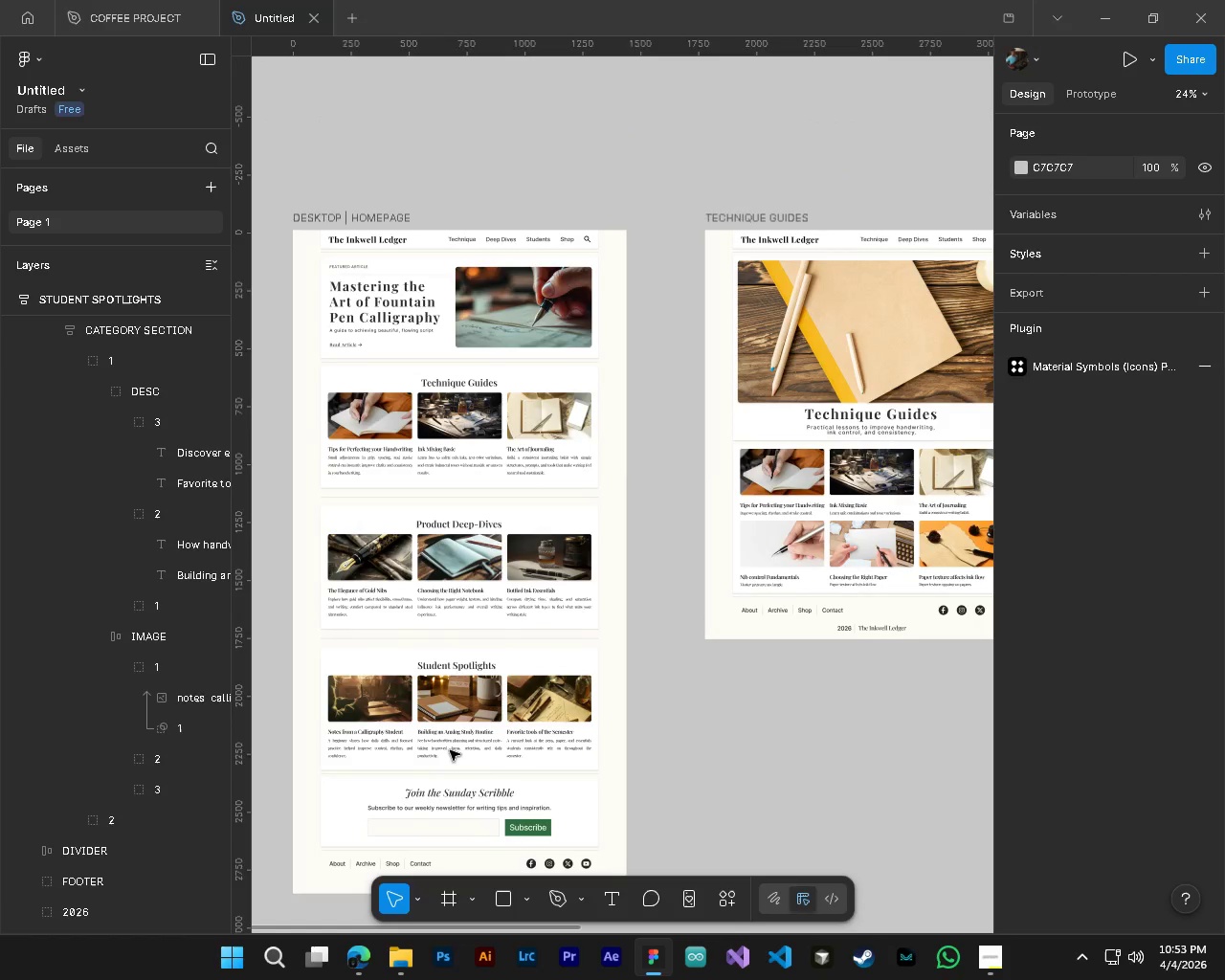 
hold_key(key=ShiftLeft, duration=1.5)
hold_key(key=ShiftLeft, duration=1.28)
scroll: coordinate [663, 657], scroll_direction: down, amount: 22.0
 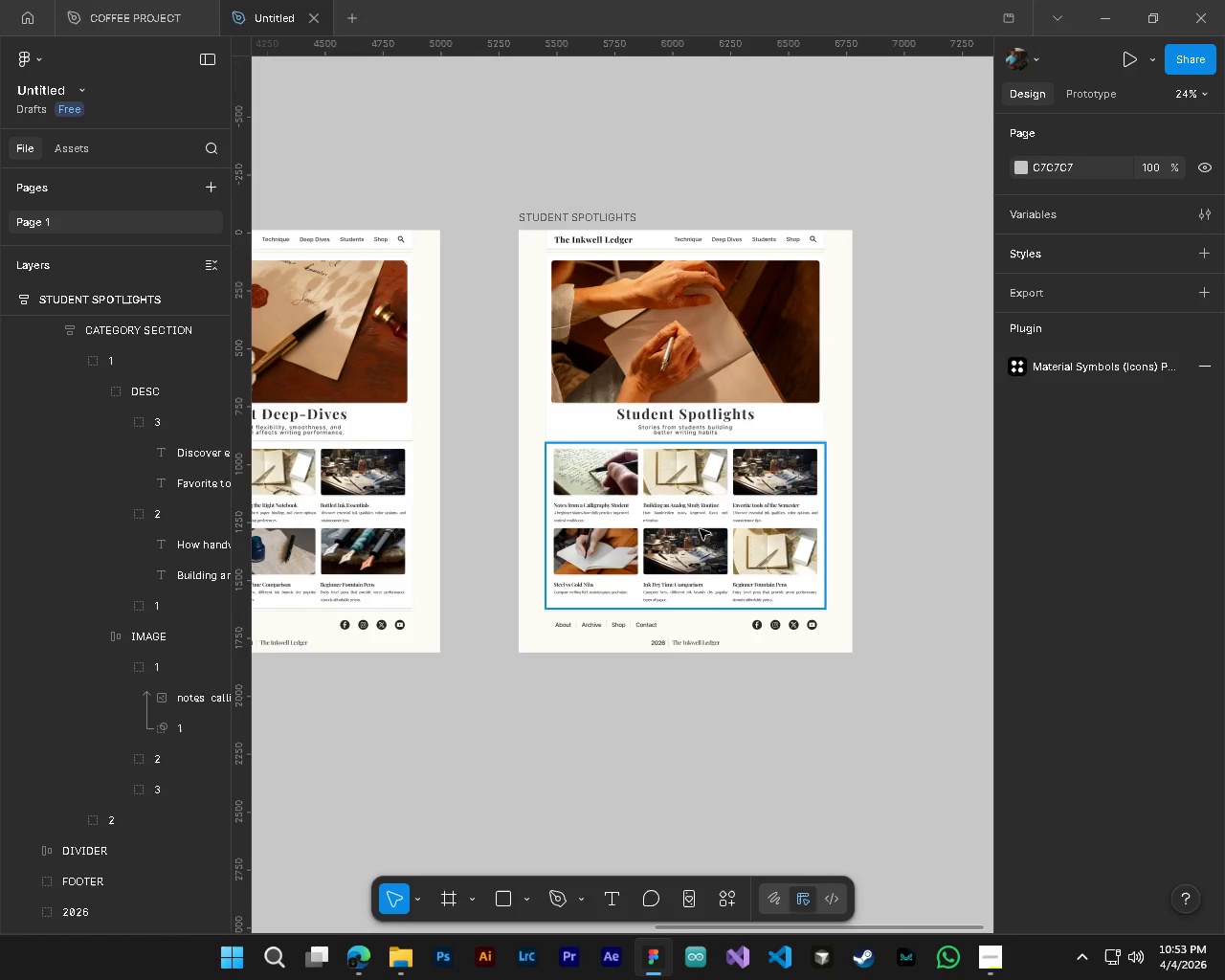 
hold_key(key=ControlLeft, duration=0.45)
hold_key(key=AltLeft, duration=0.42)
scroll: coordinate [720, 426], scroll_direction: up, amount: 3.0
 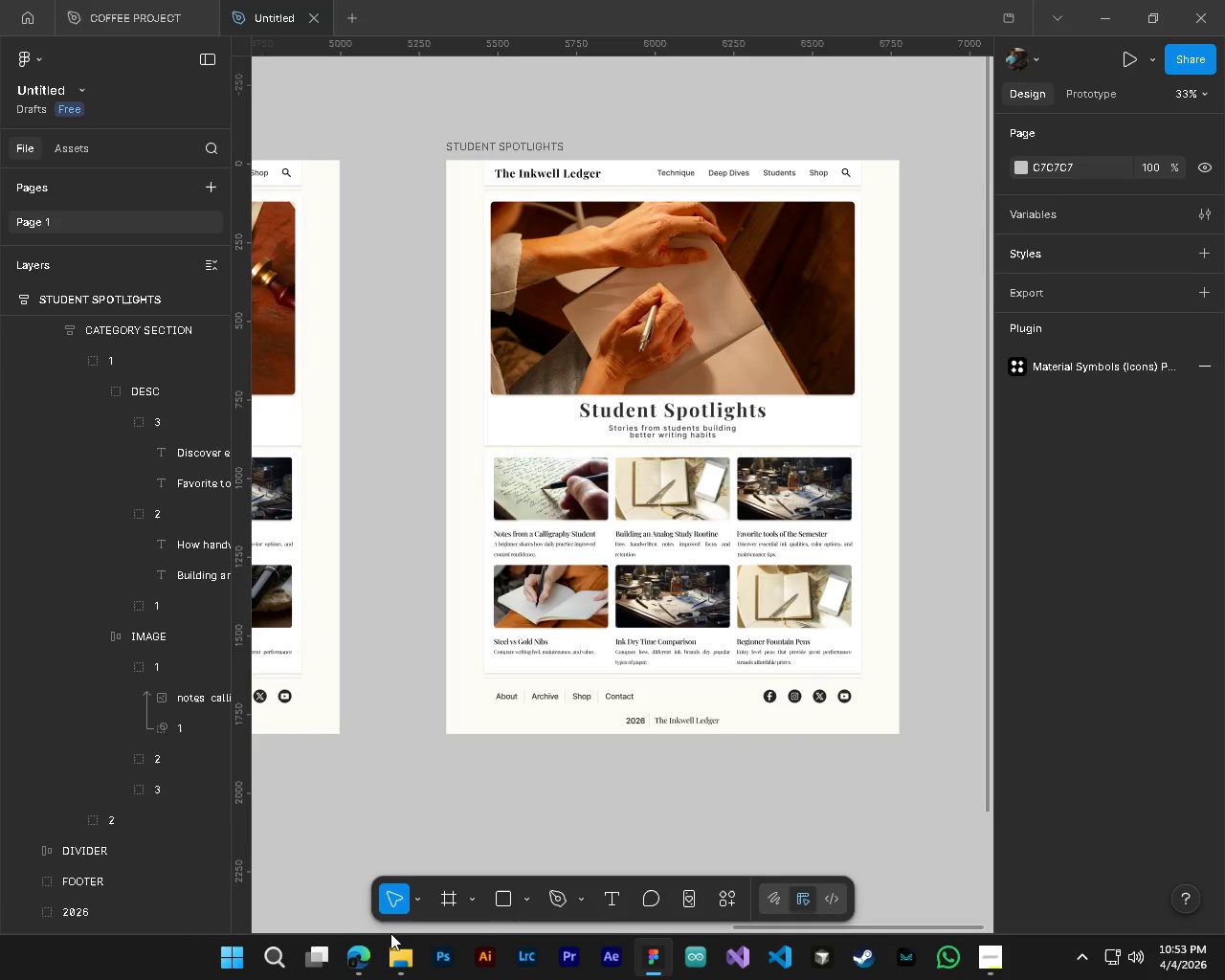 
left_click([405, 960])
 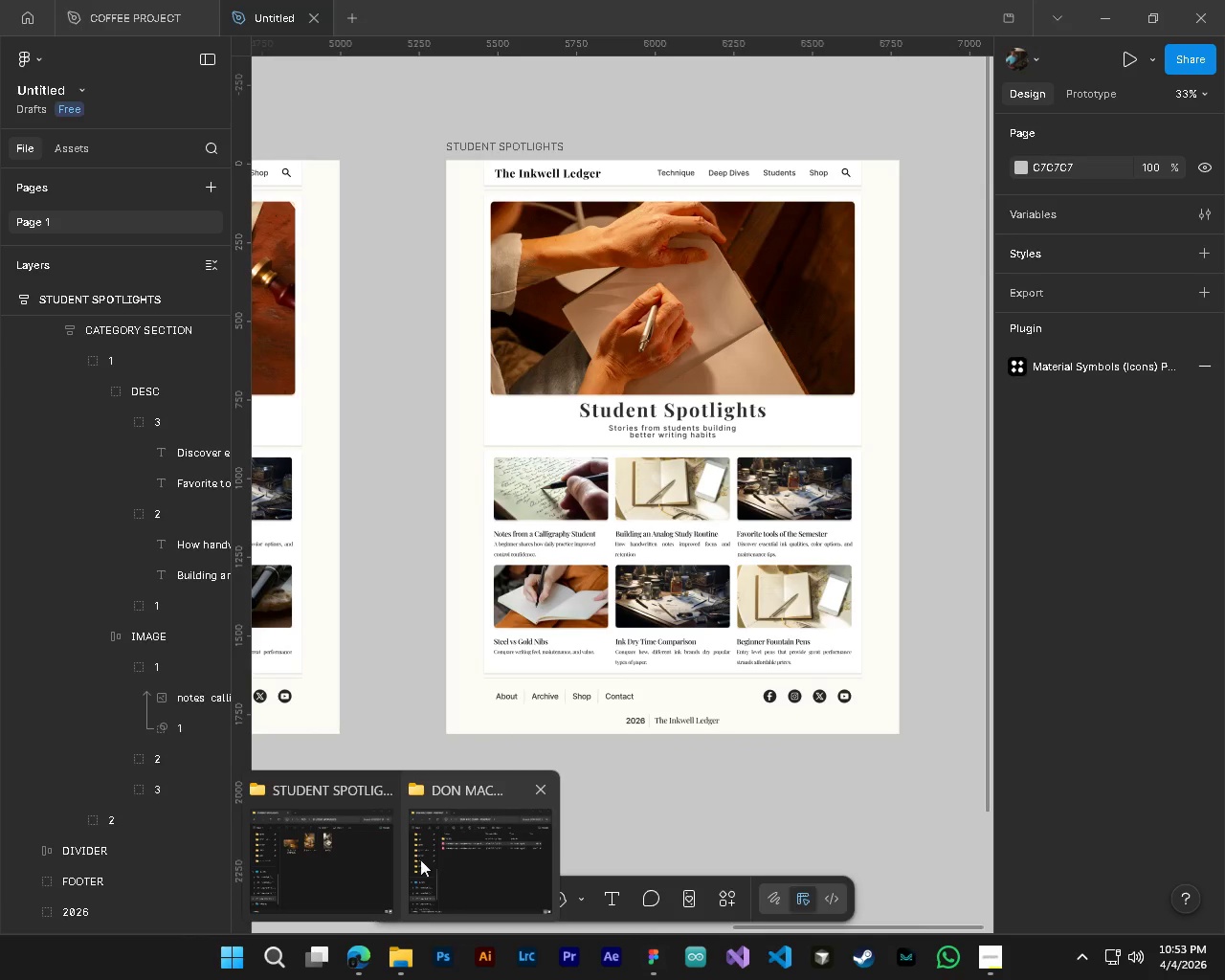 
left_click([346, 850])
 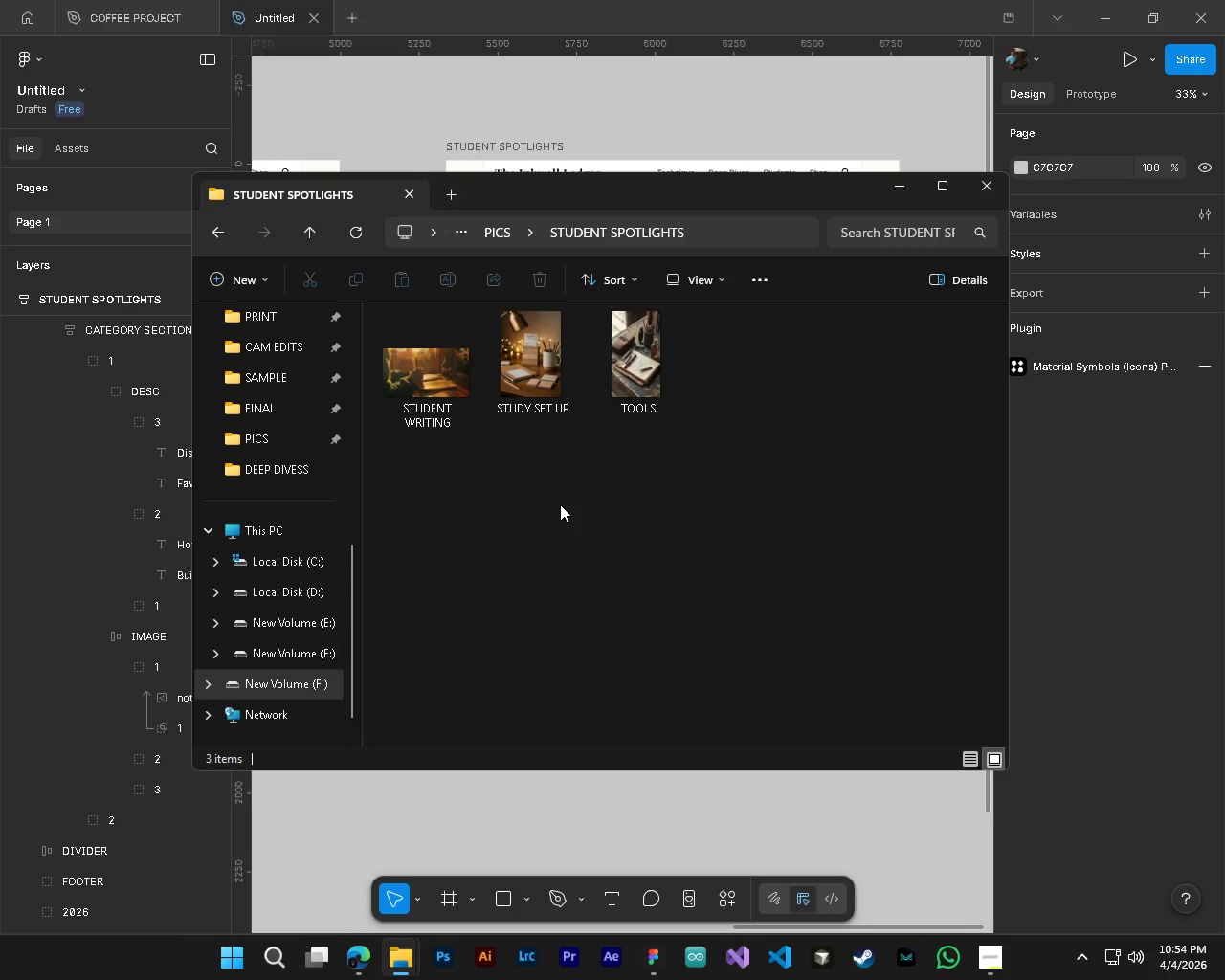 
left_click([538, 392])
 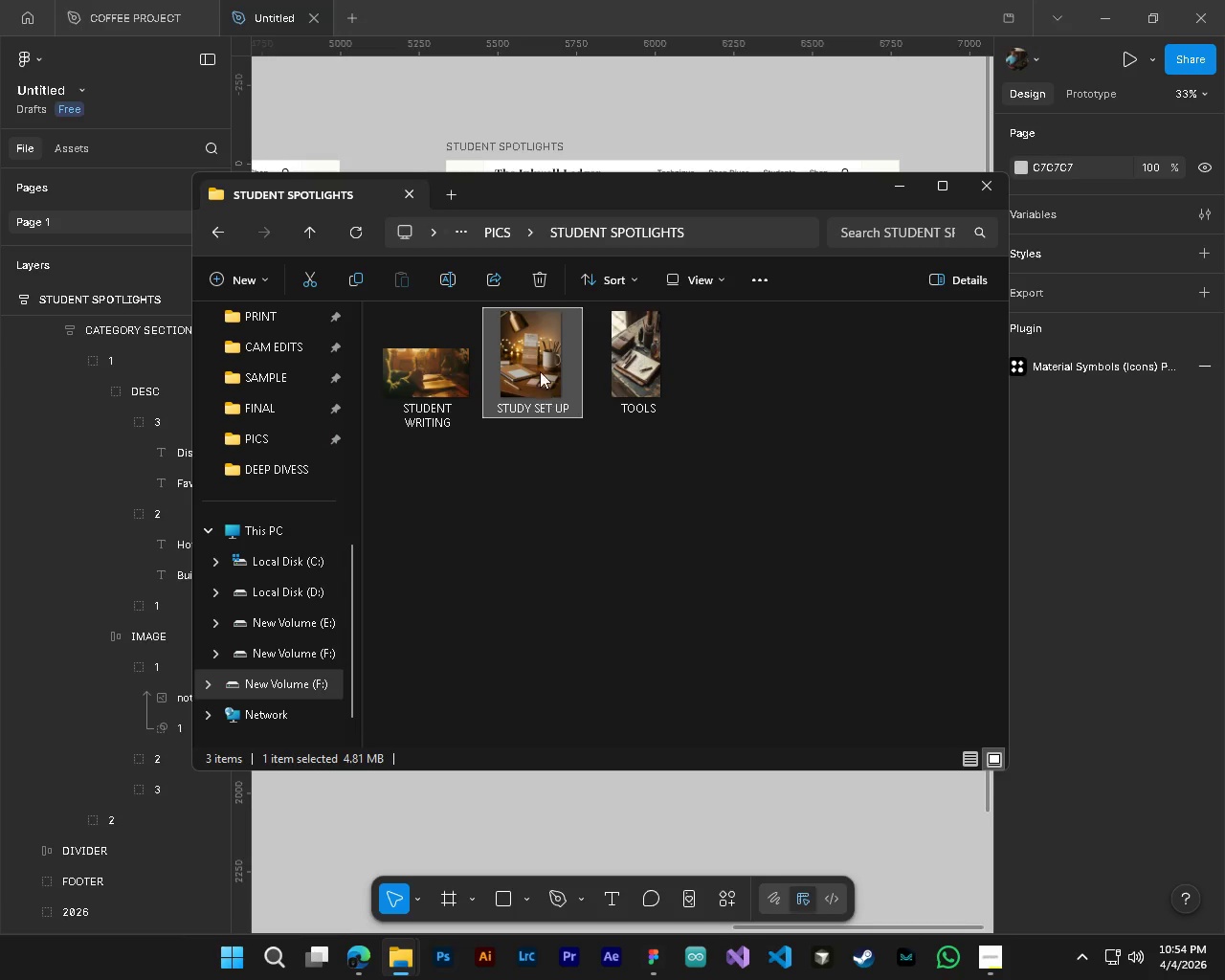 
left_click_drag(start_coordinate=[540, 371], to_coordinate=[650, 820])
 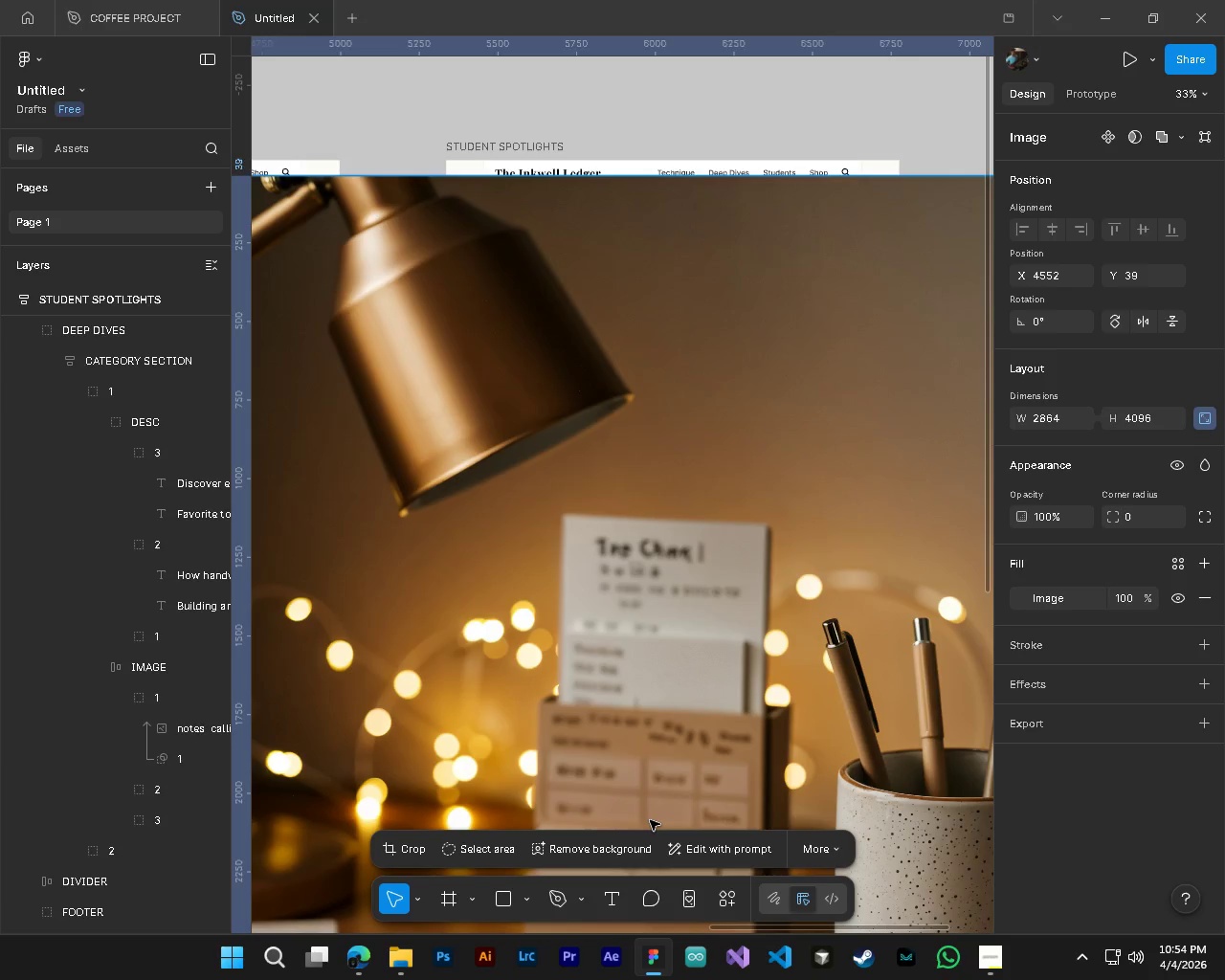 
hold_key(key=AltLeft, duration=0.92)
hold_key(key=ControlLeft, duration=0.89)
scroll: coordinate [646, 787], scroll_direction: down, amount: 13.0
 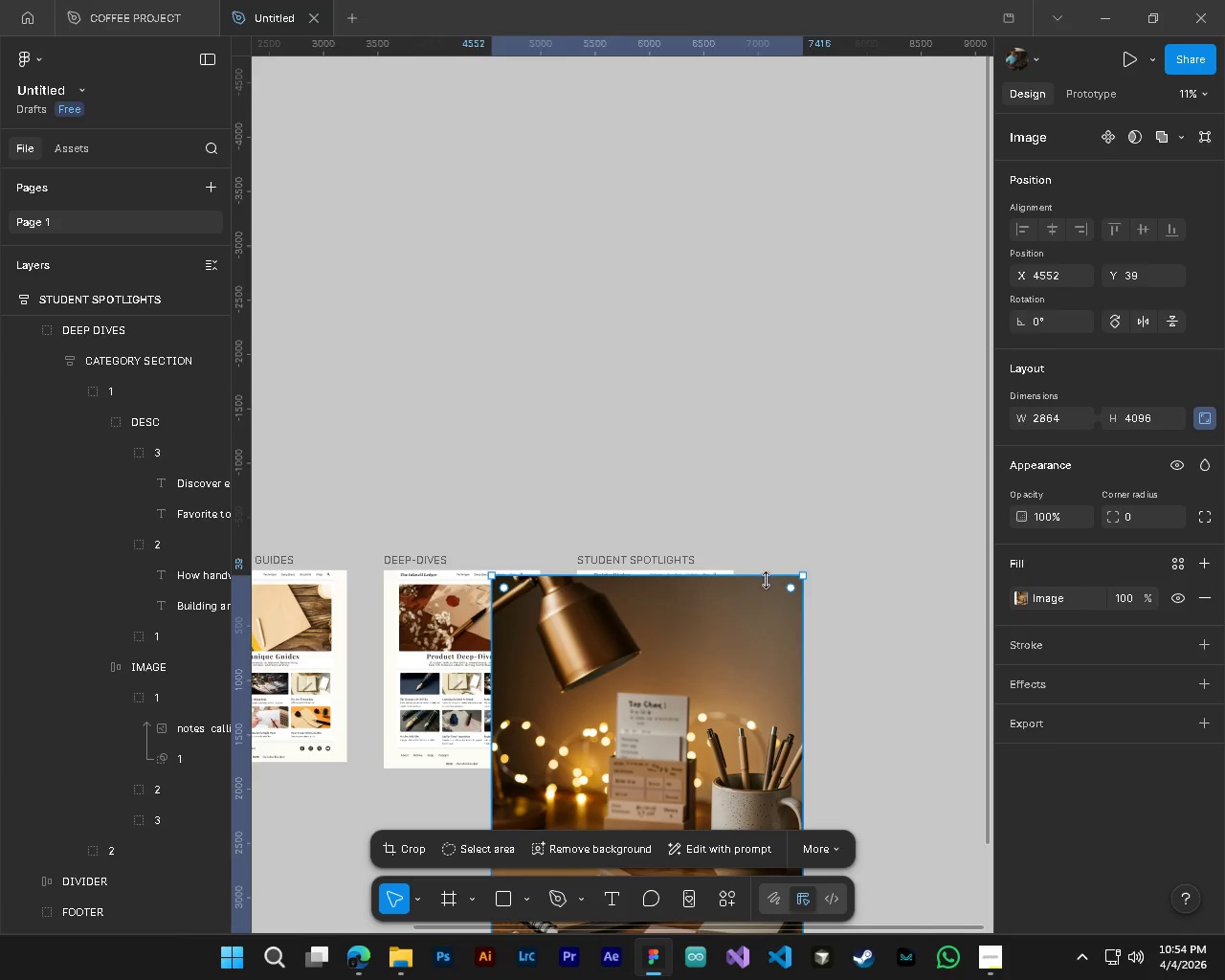 
left_click_drag(start_coordinate=[766, 580], to_coordinate=[774, 817])
 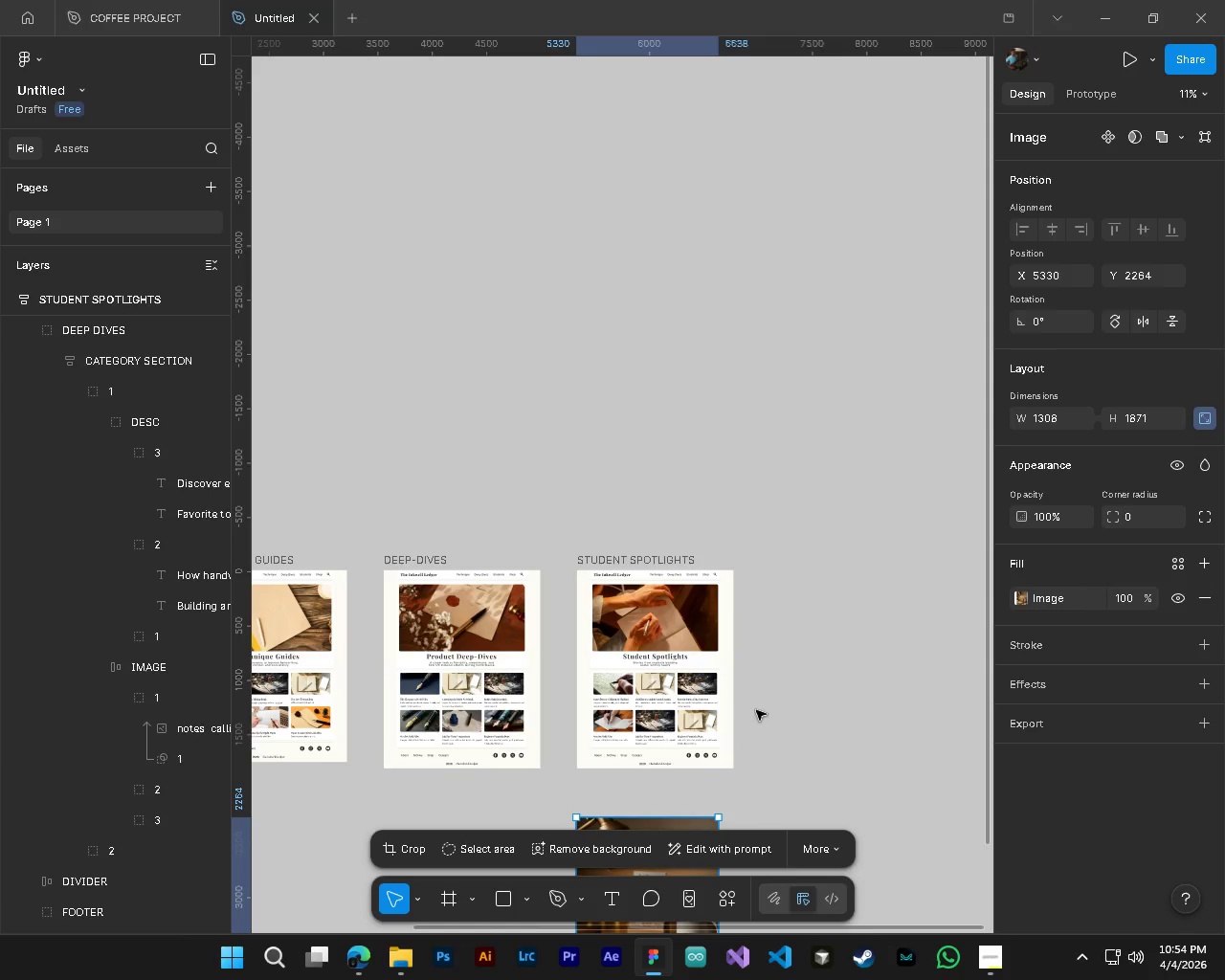 
scroll: coordinate [756, 710], scroll_direction: down, amount: 5.0
 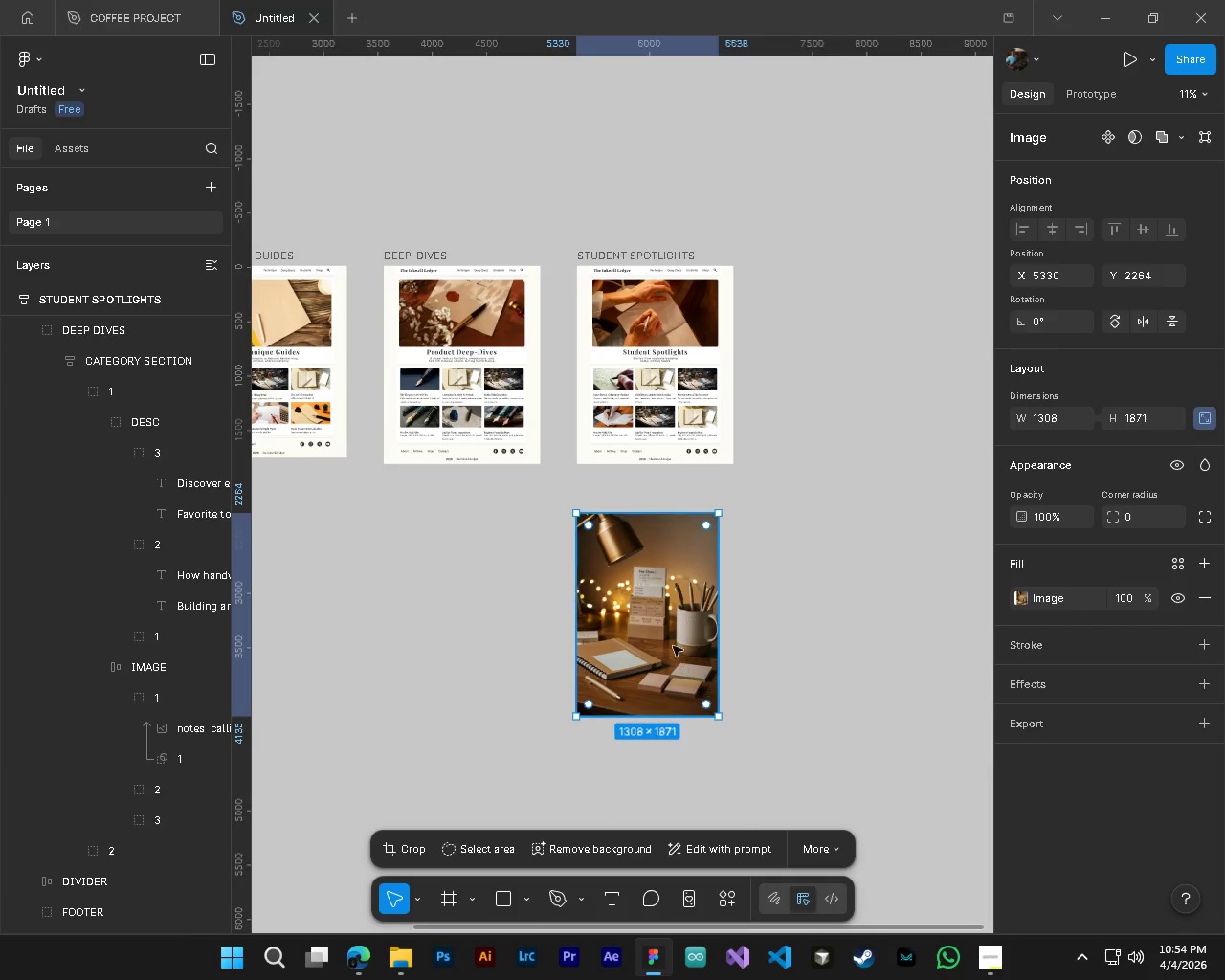 
left_click_drag(start_coordinate=[669, 636], to_coordinate=[838, 320])
 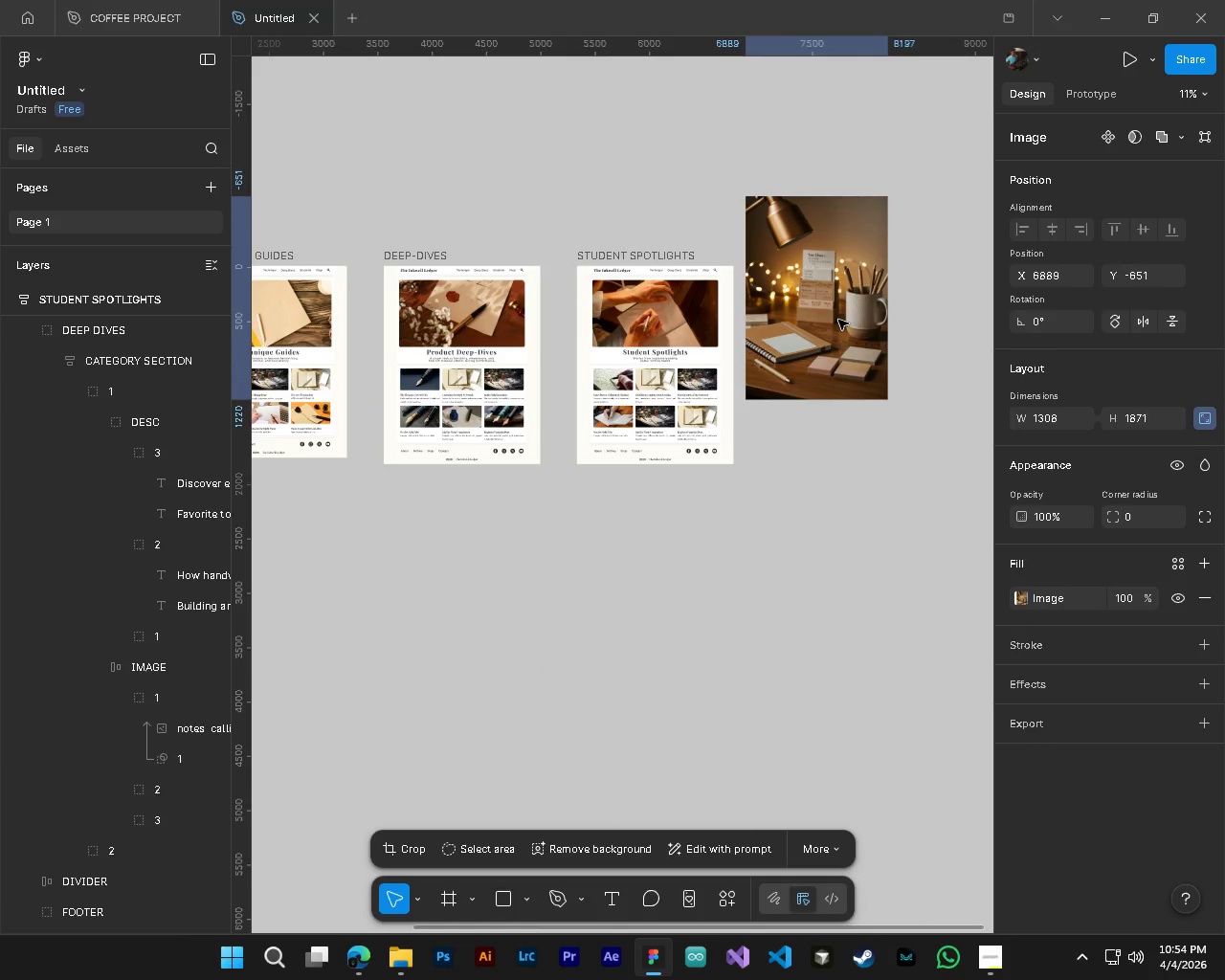 
hold_key(key=AltLeft, duration=1.08)
hold_key(key=ControlLeft, duration=1.12)
scroll: coordinate [611, 379], scroll_direction: up, amount: 10.0
 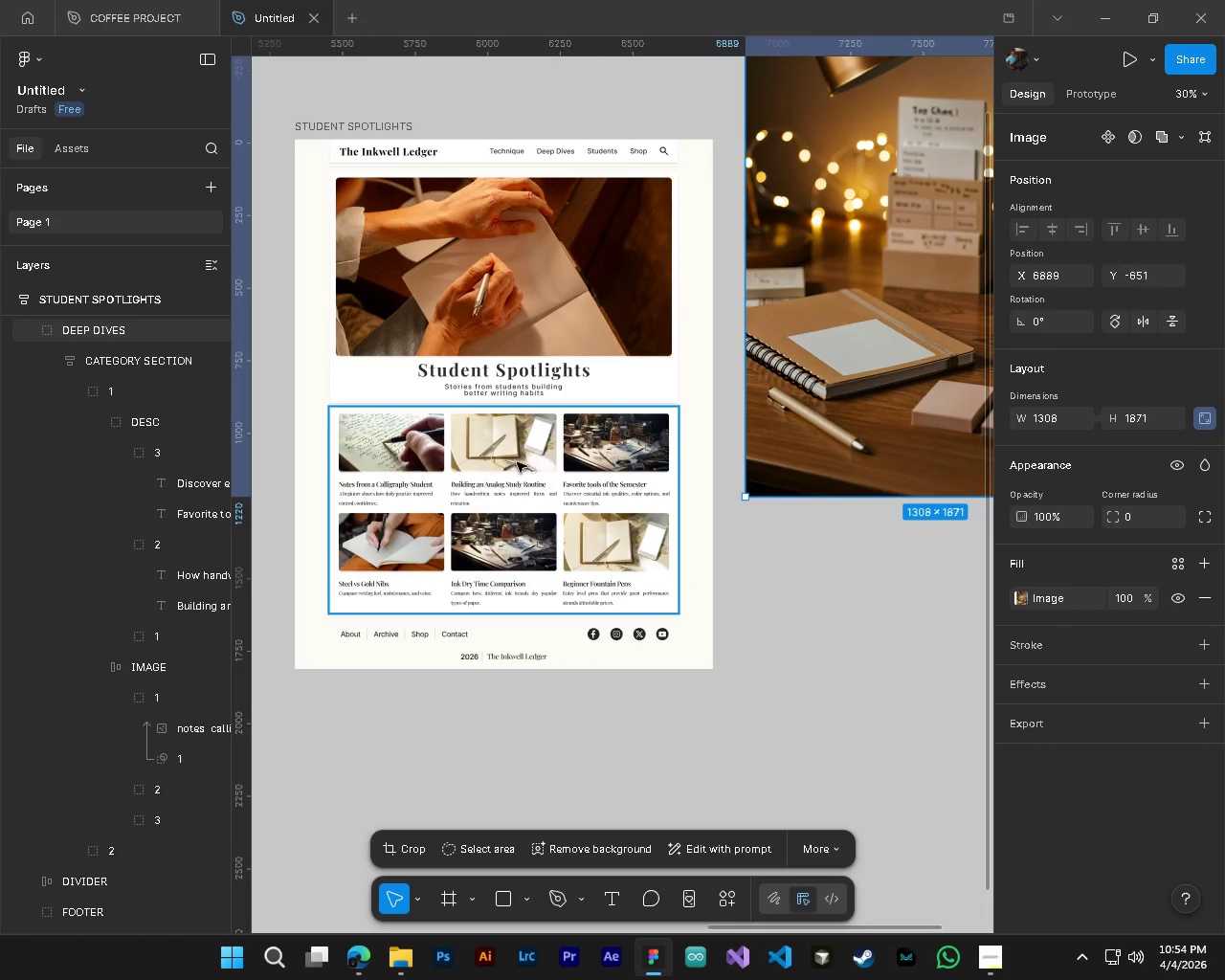 
left_click([513, 460])
 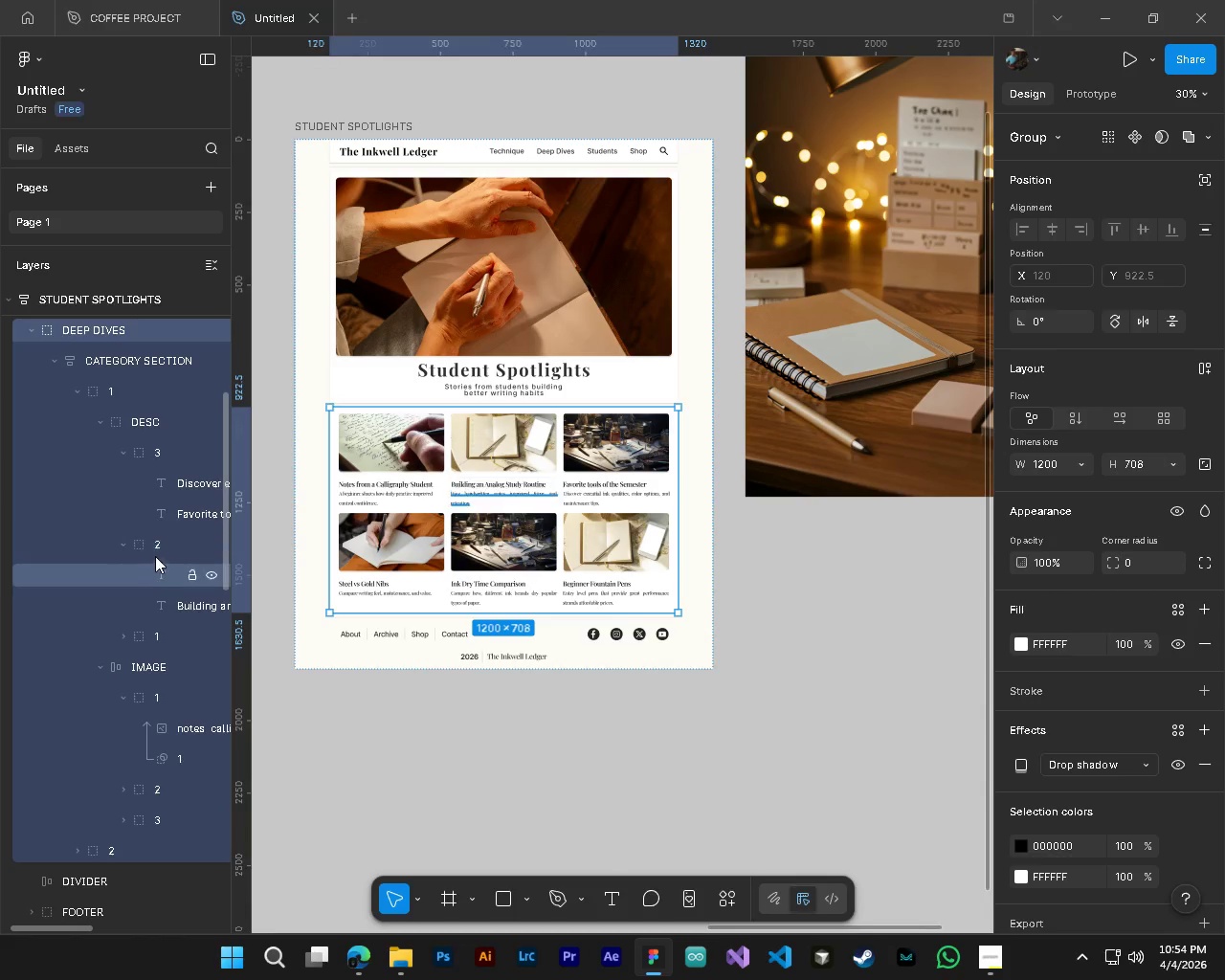 
left_click([158, 551])
 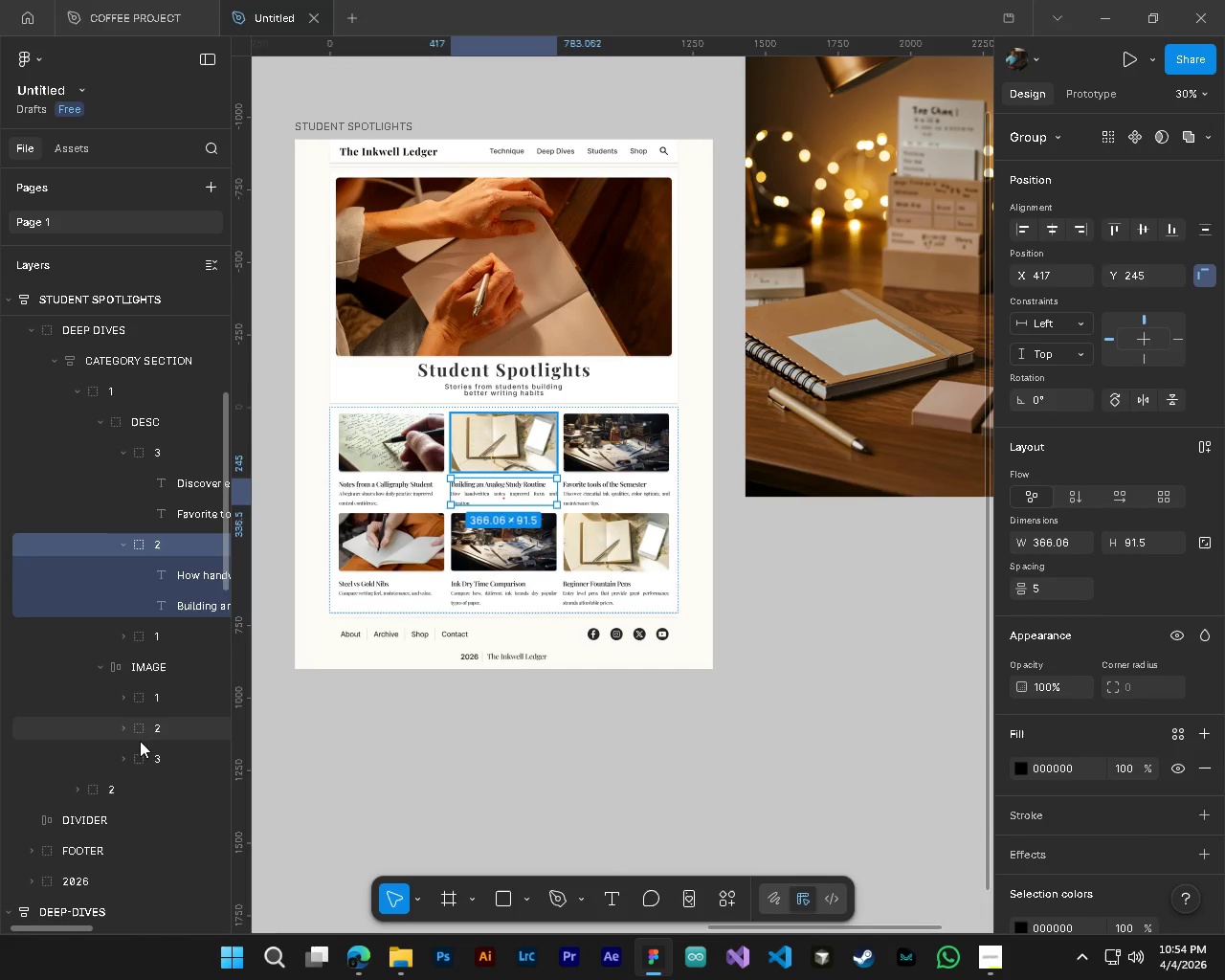 
left_click([121, 729])
 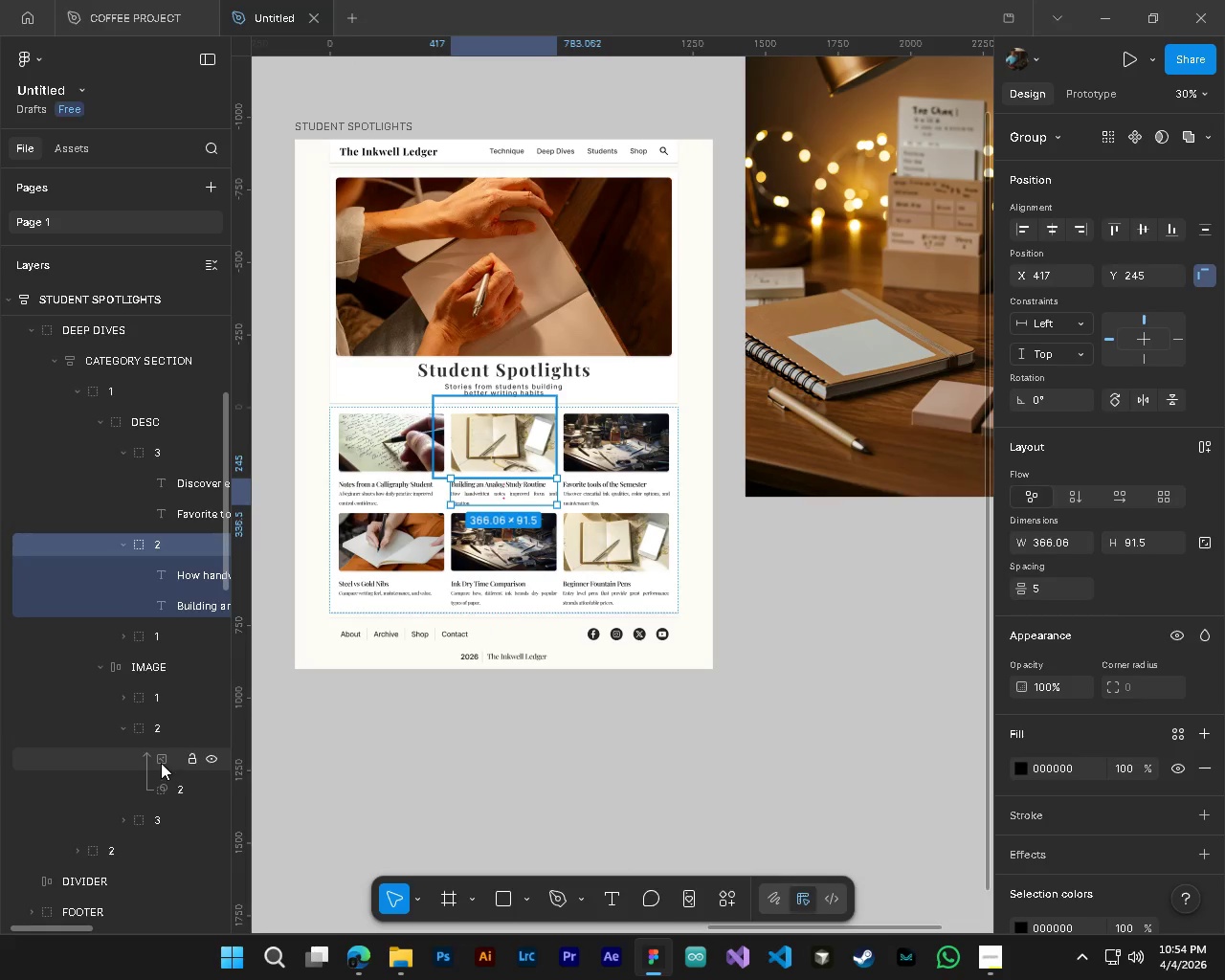 
left_click([160, 763])
 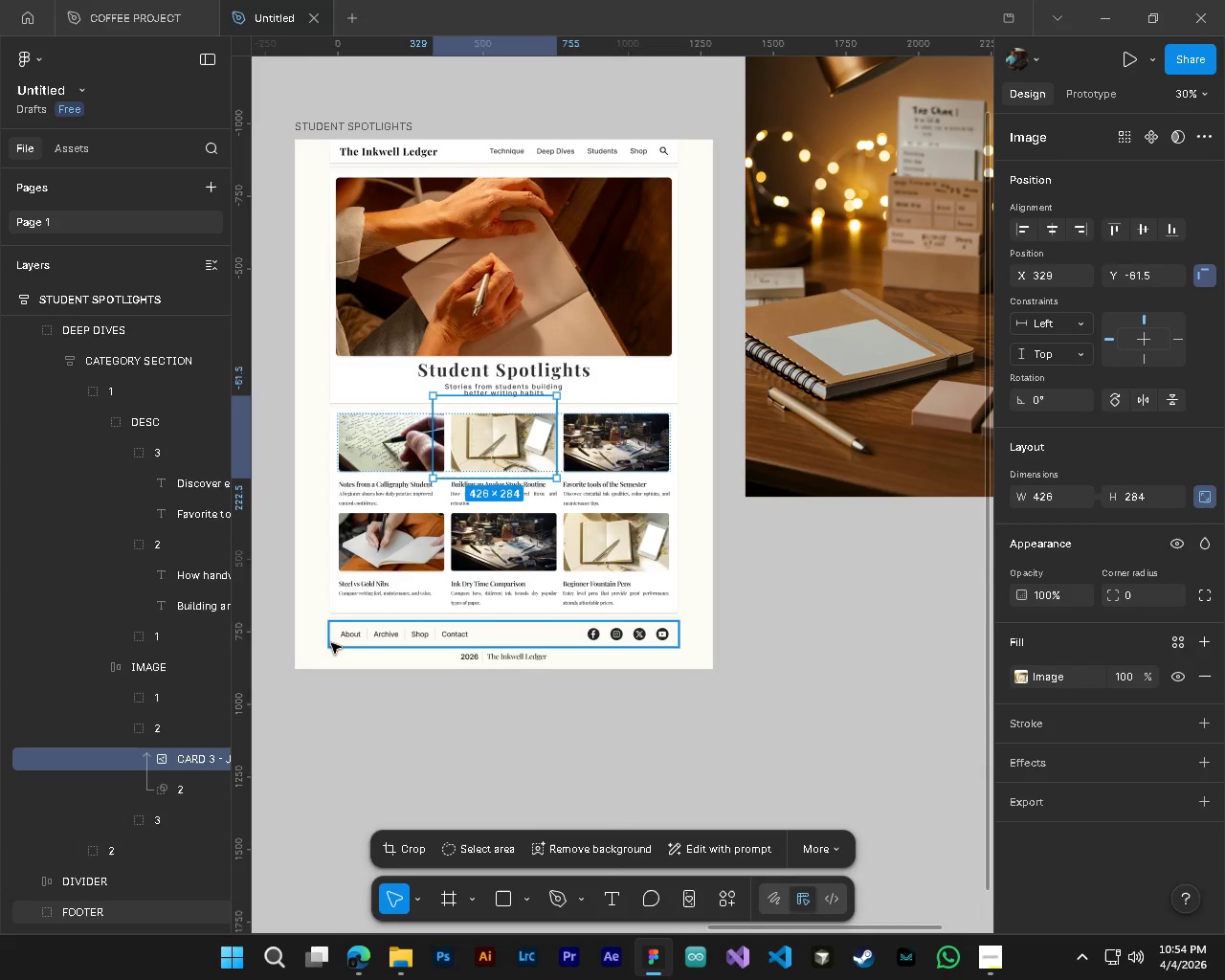 
key(Delete)
 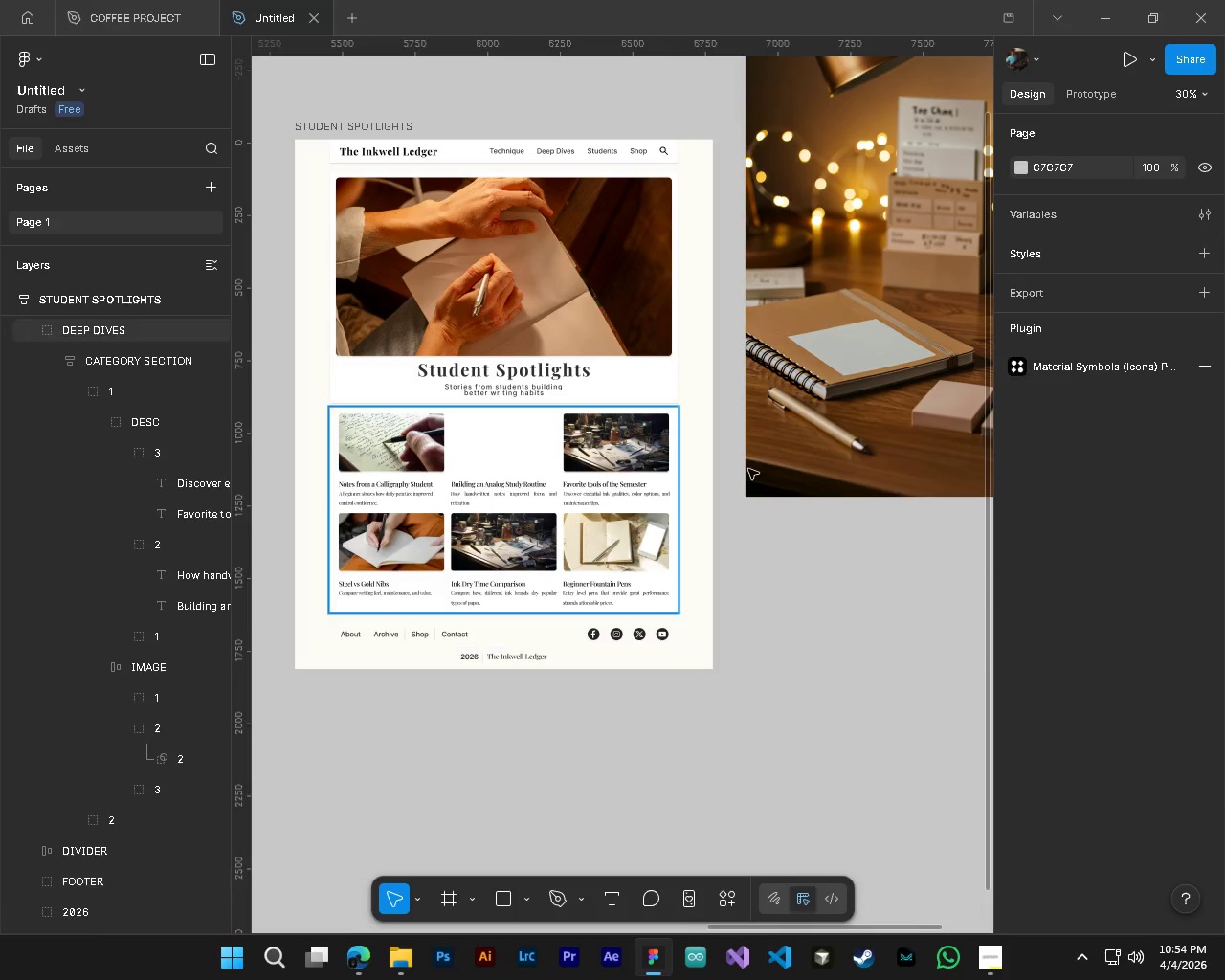 
left_click([926, 417])
 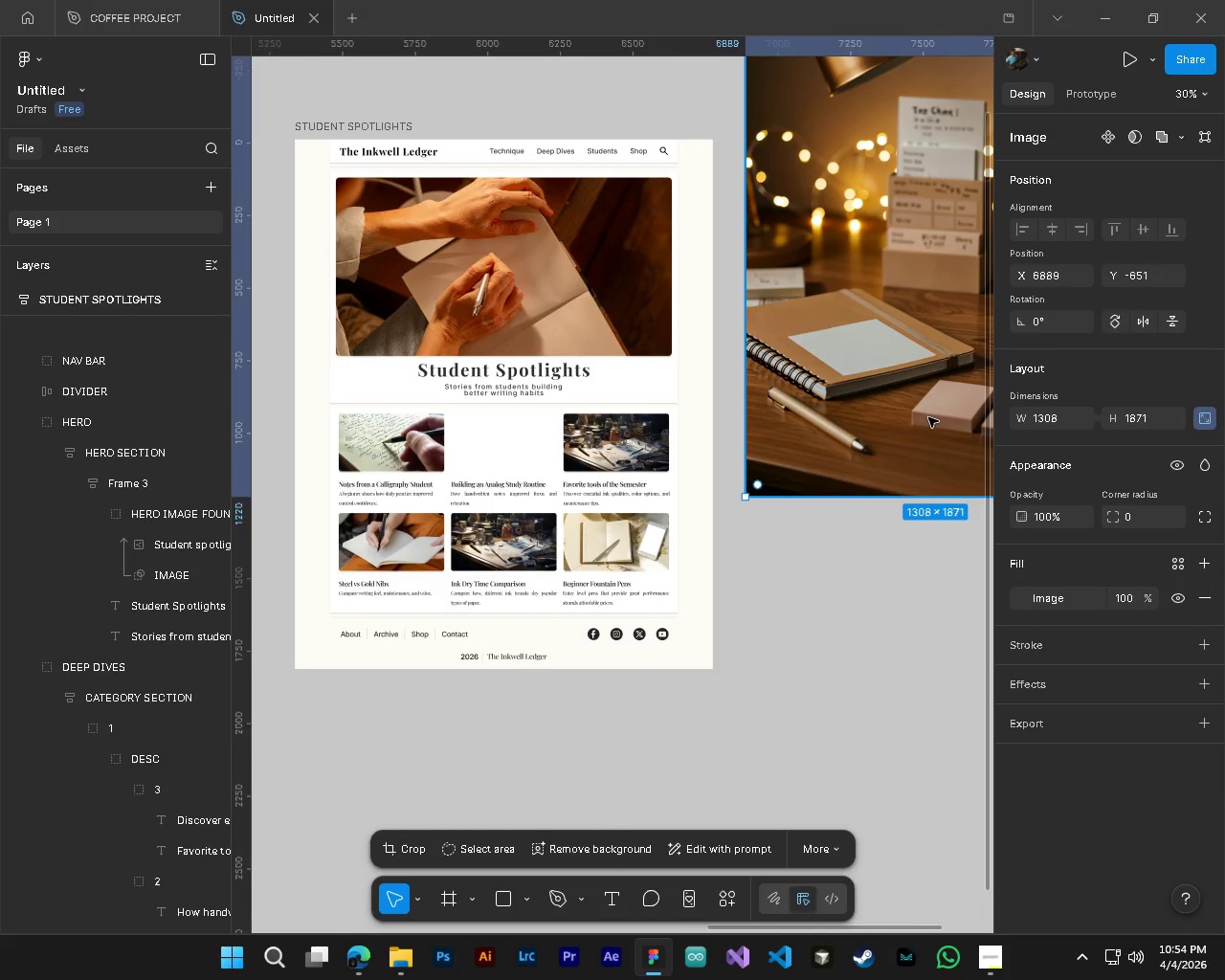 
left_click([928, 417])
 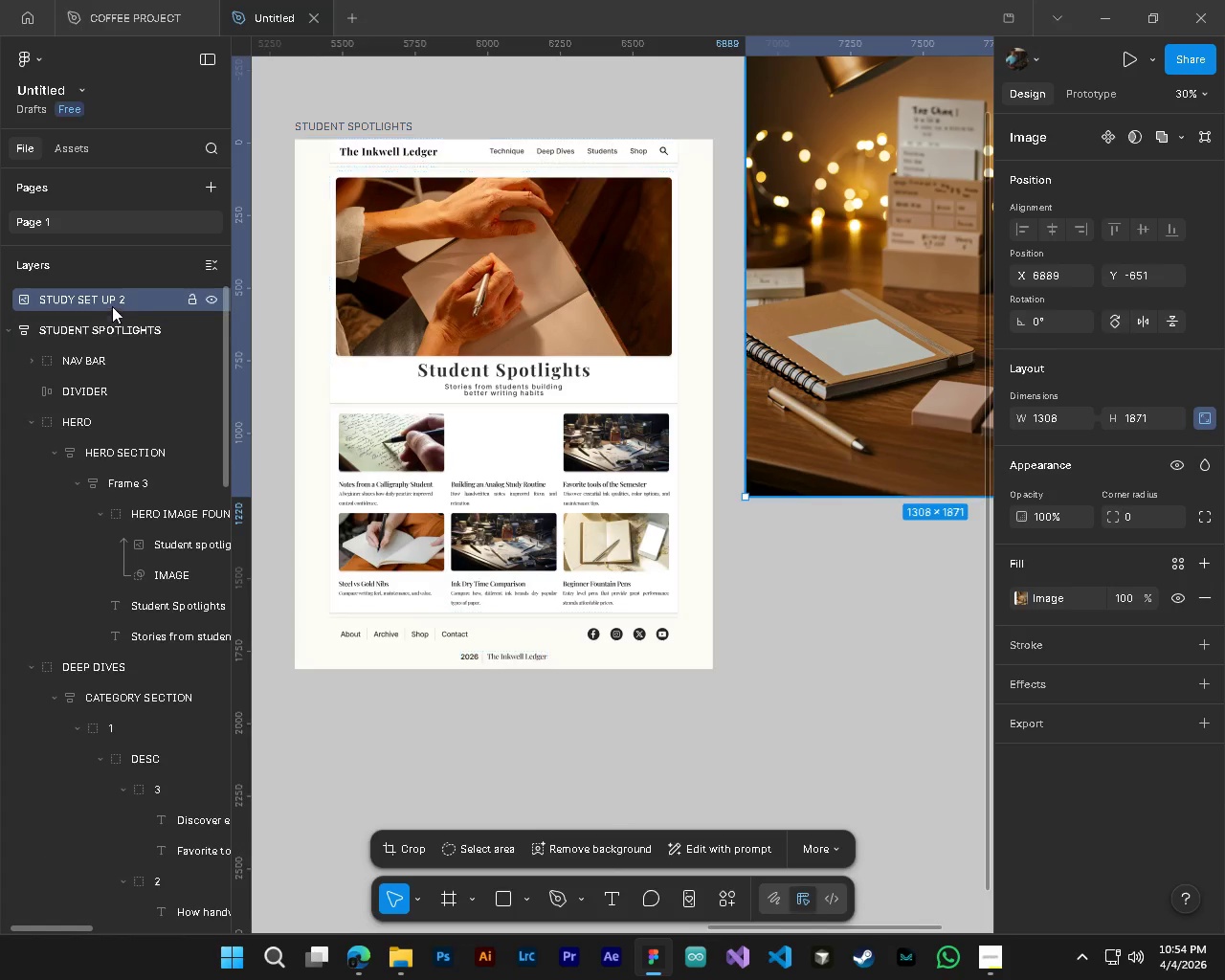 
left_click_drag(start_coordinate=[114, 290], to_coordinate=[151, 892])
 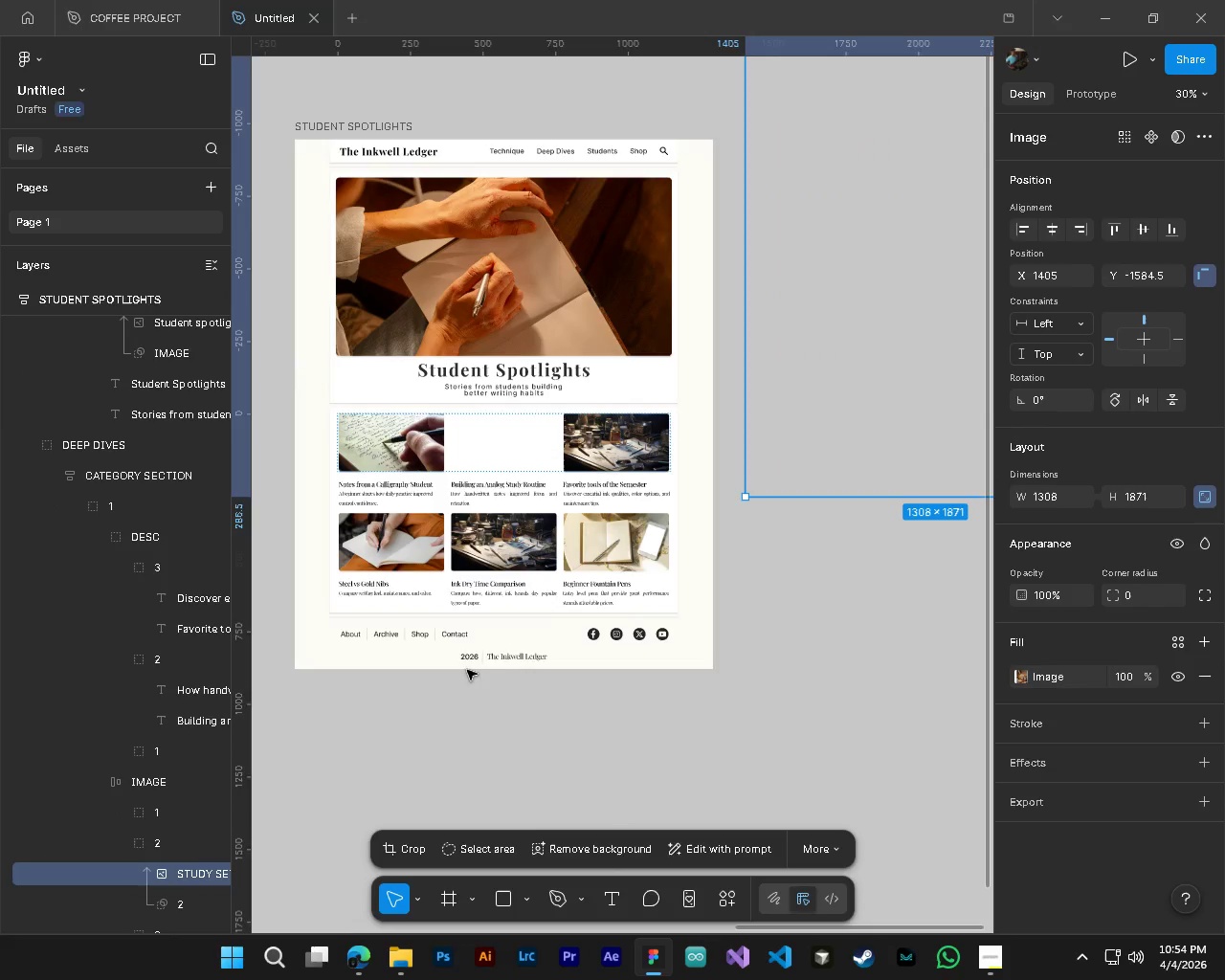 
scroll: coordinate [127, 832], scroll_direction: down, amount: 1.0
 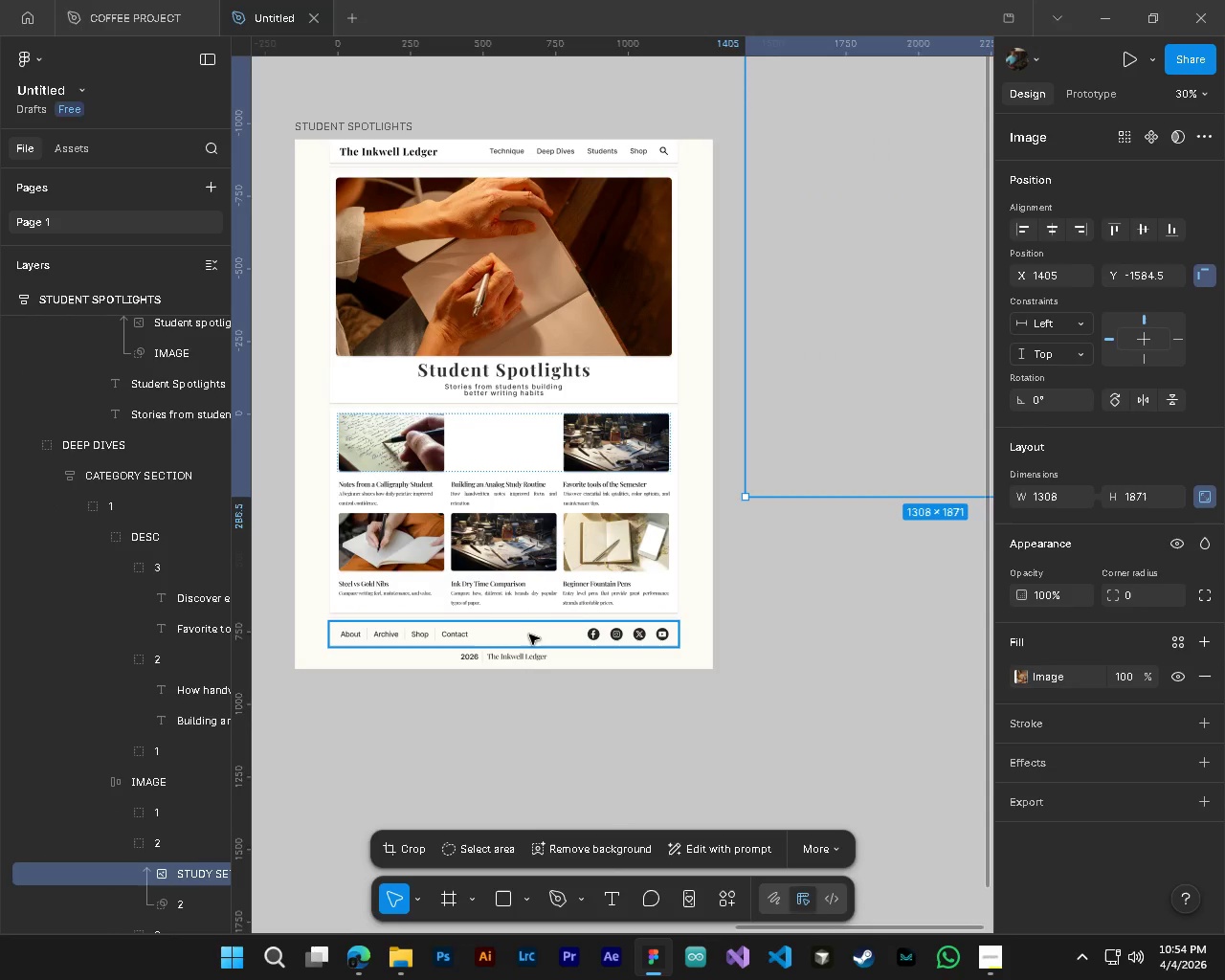 
left_click_drag(start_coordinate=[804, 457], to_coordinate=[514, 466])
 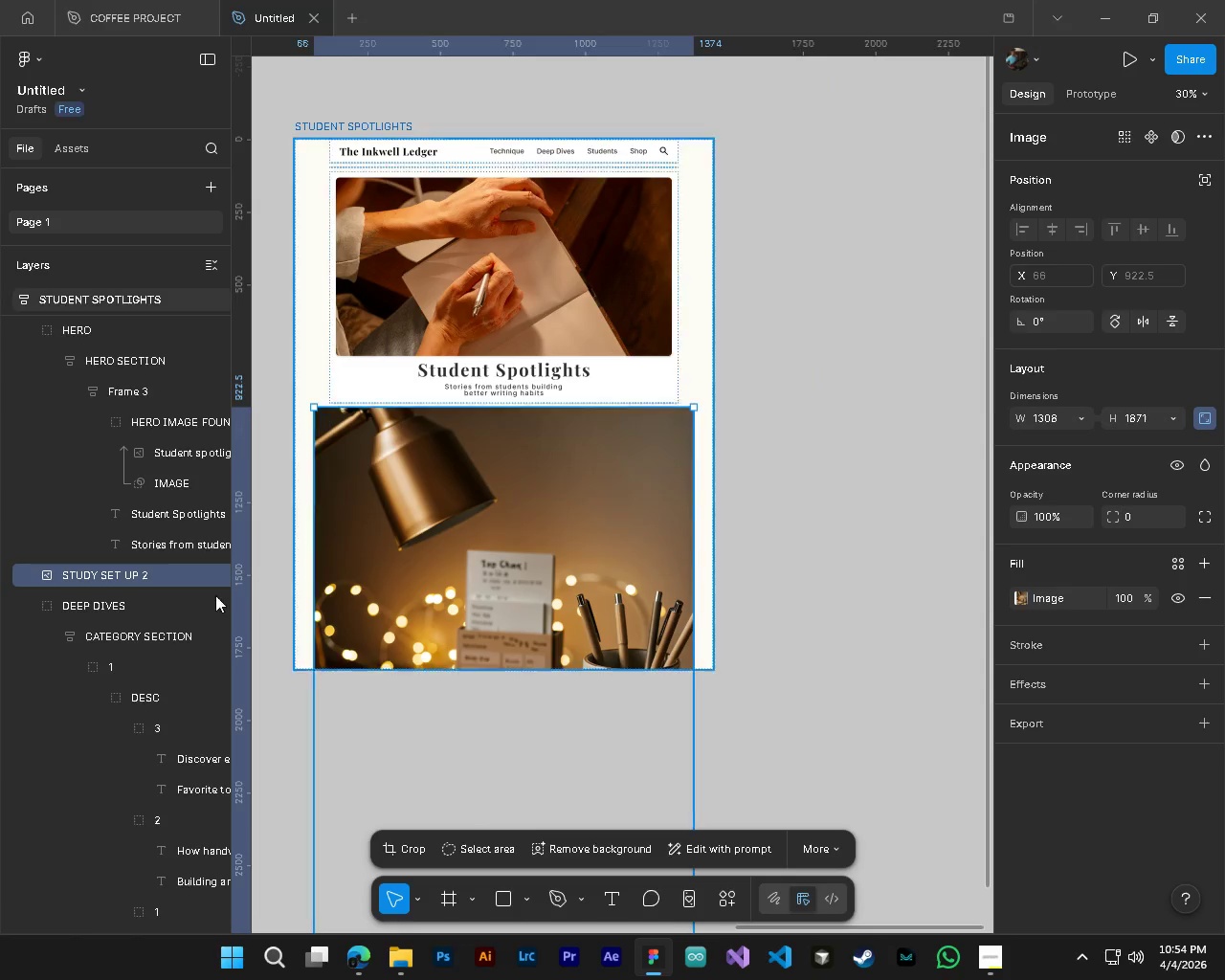 
scroll: coordinate [173, 603], scroll_direction: down, amount: 3.0
 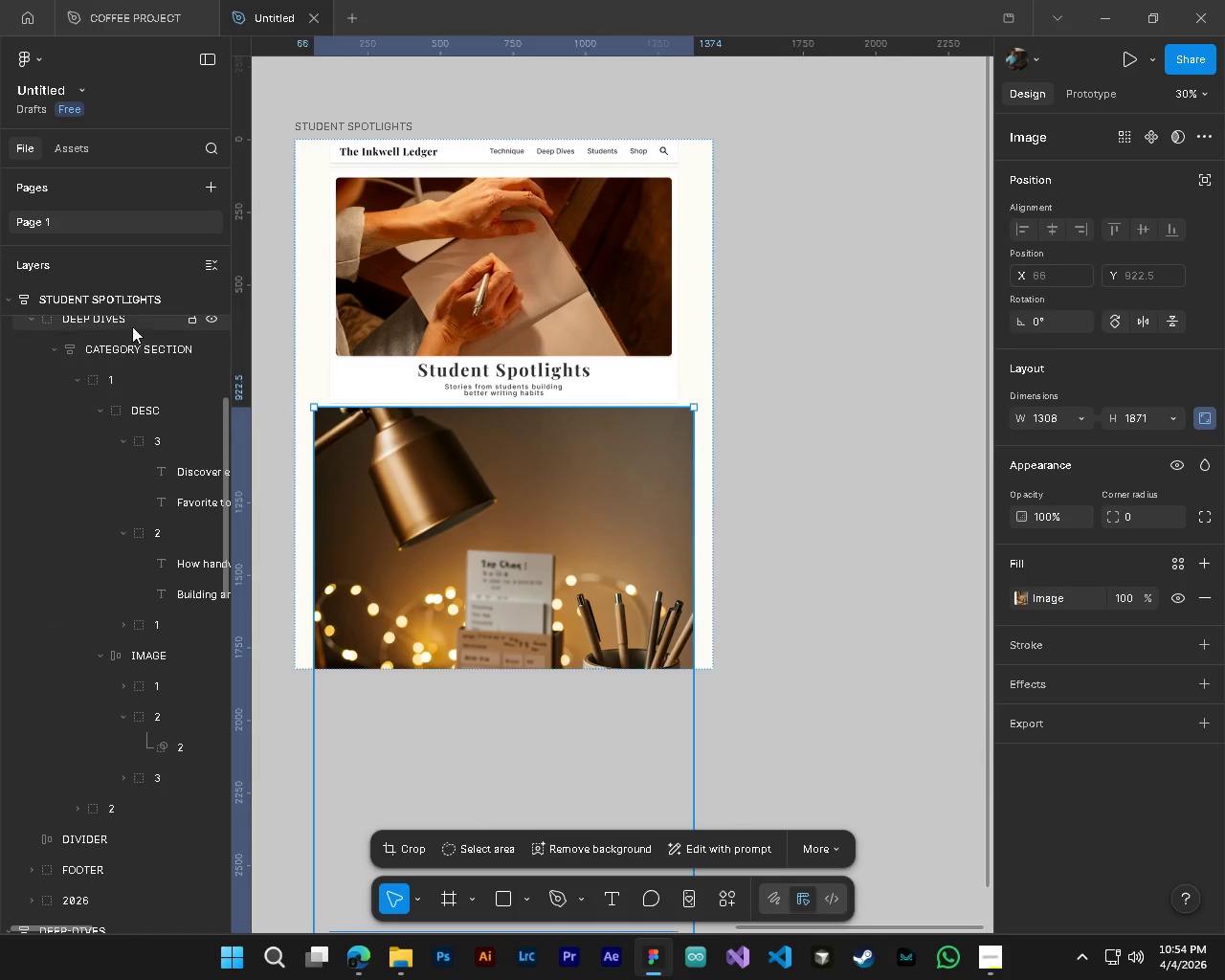 
scroll: coordinate [125, 396], scroll_direction: up, amount: 1.0
 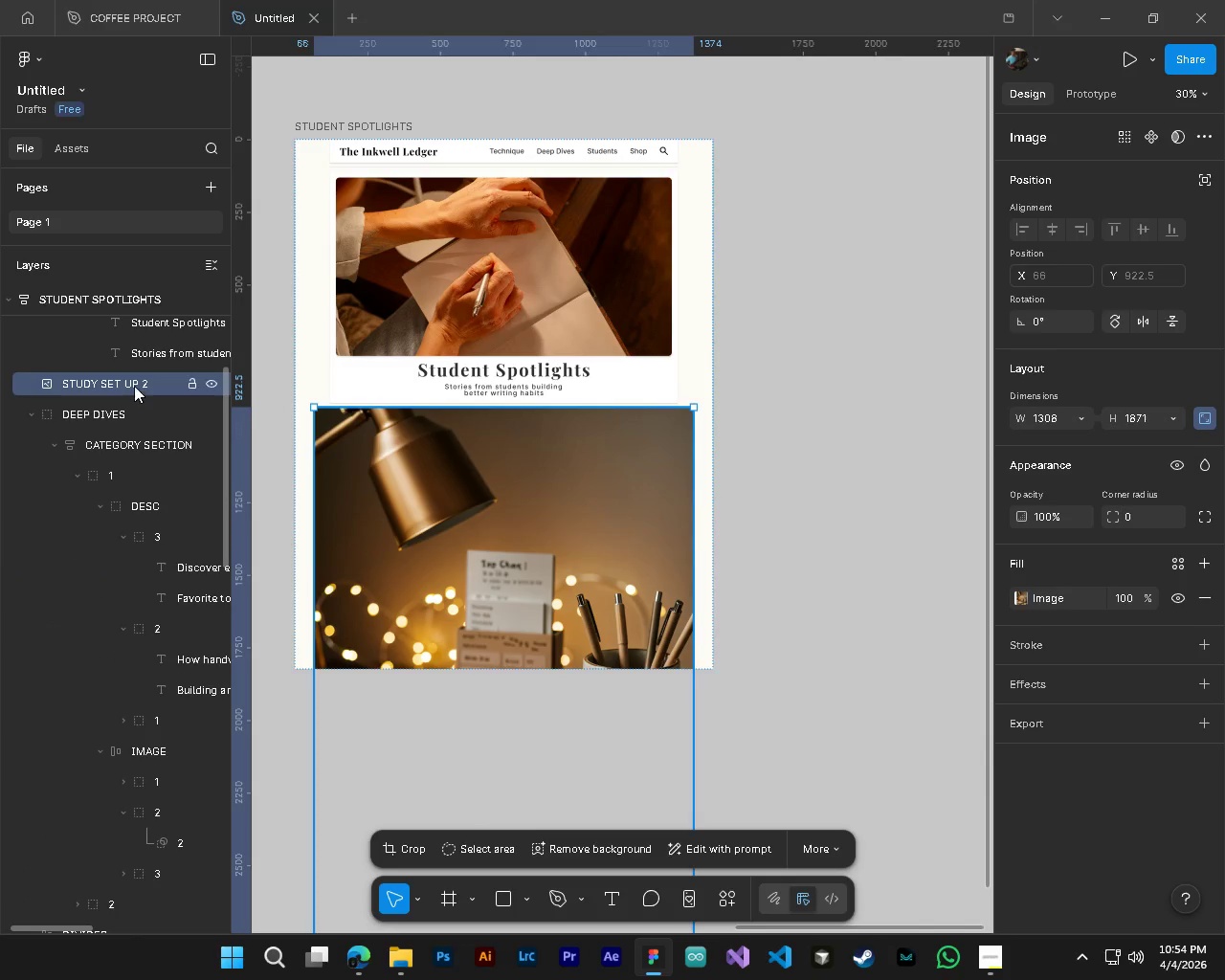 
left_click_drag(start_coordinate=[134, 382], to_coordinate=[158, 822])
 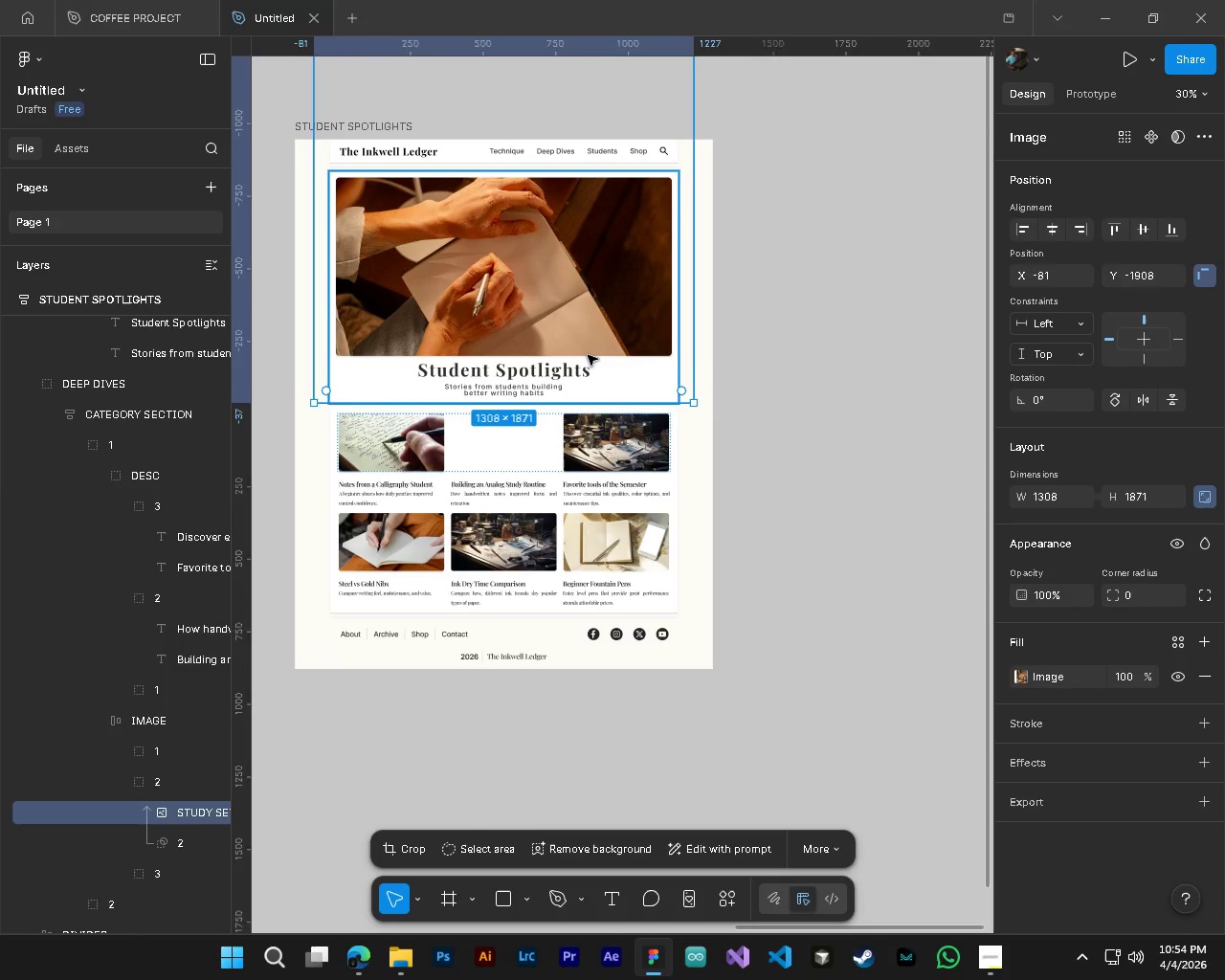 
left_click_drag(start_coordinate=[576, 330], to_coordinate=[545, 453])
 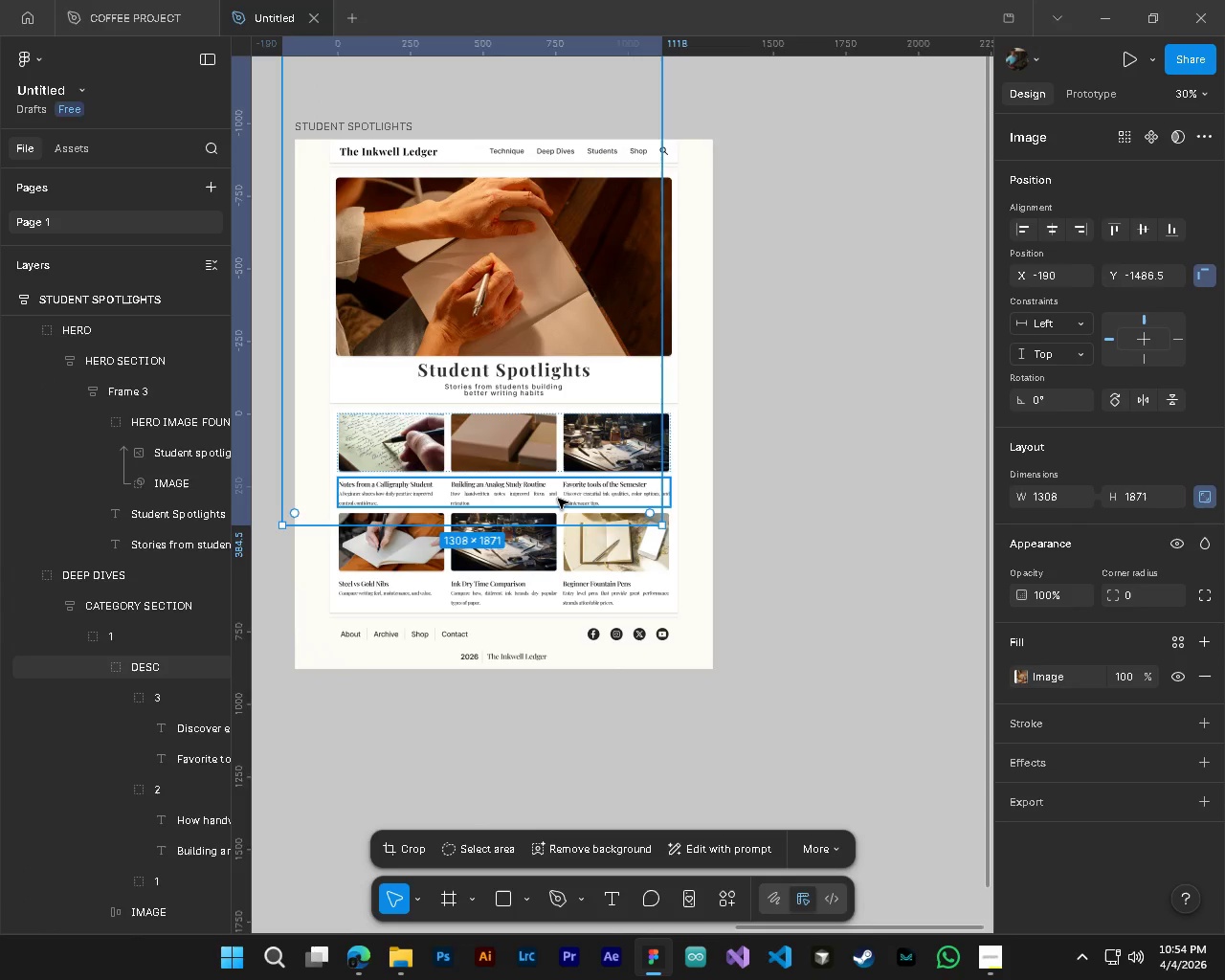 
key(Alt+AltLeft)
 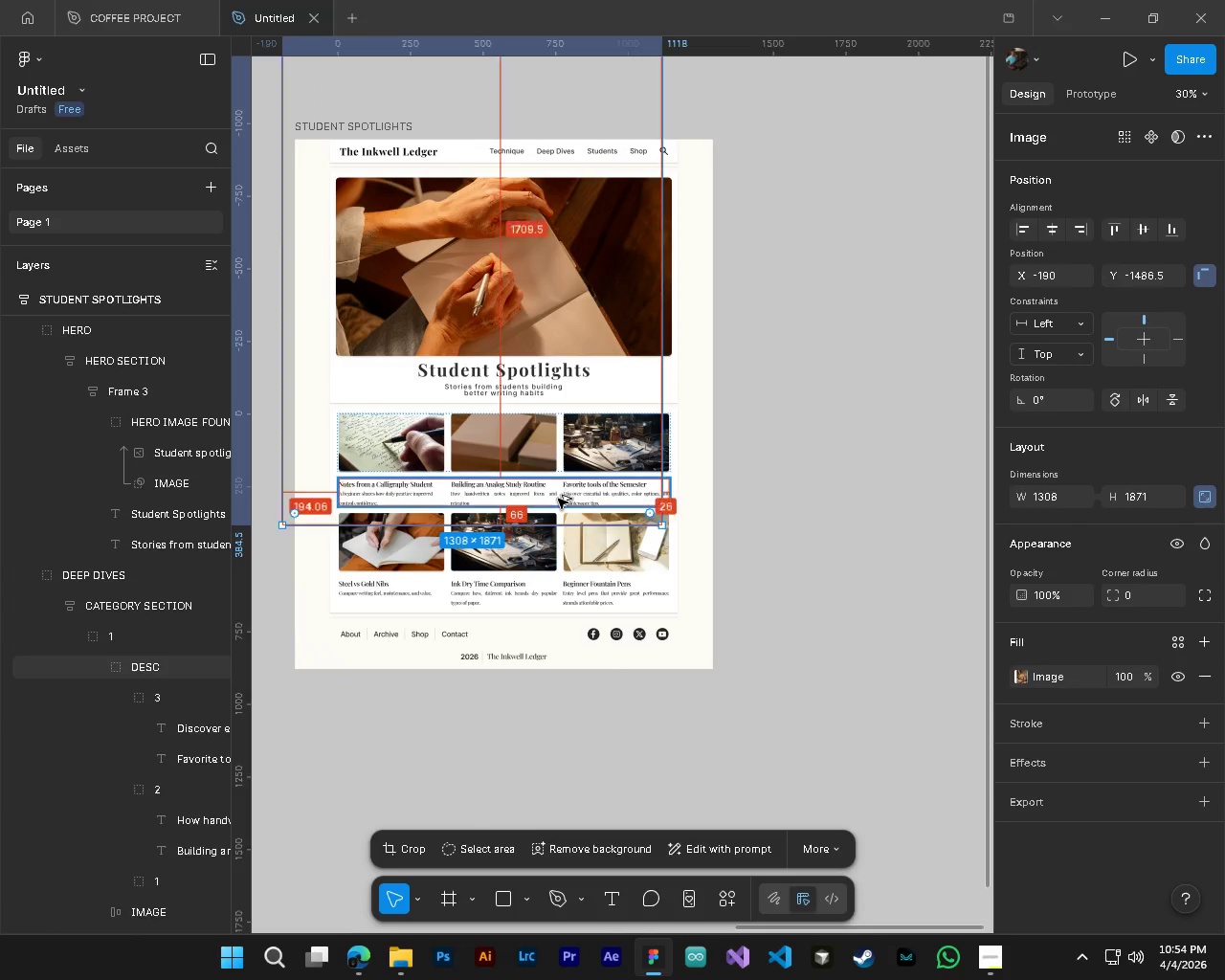 
key(Alt+Control+ControlLeft)
 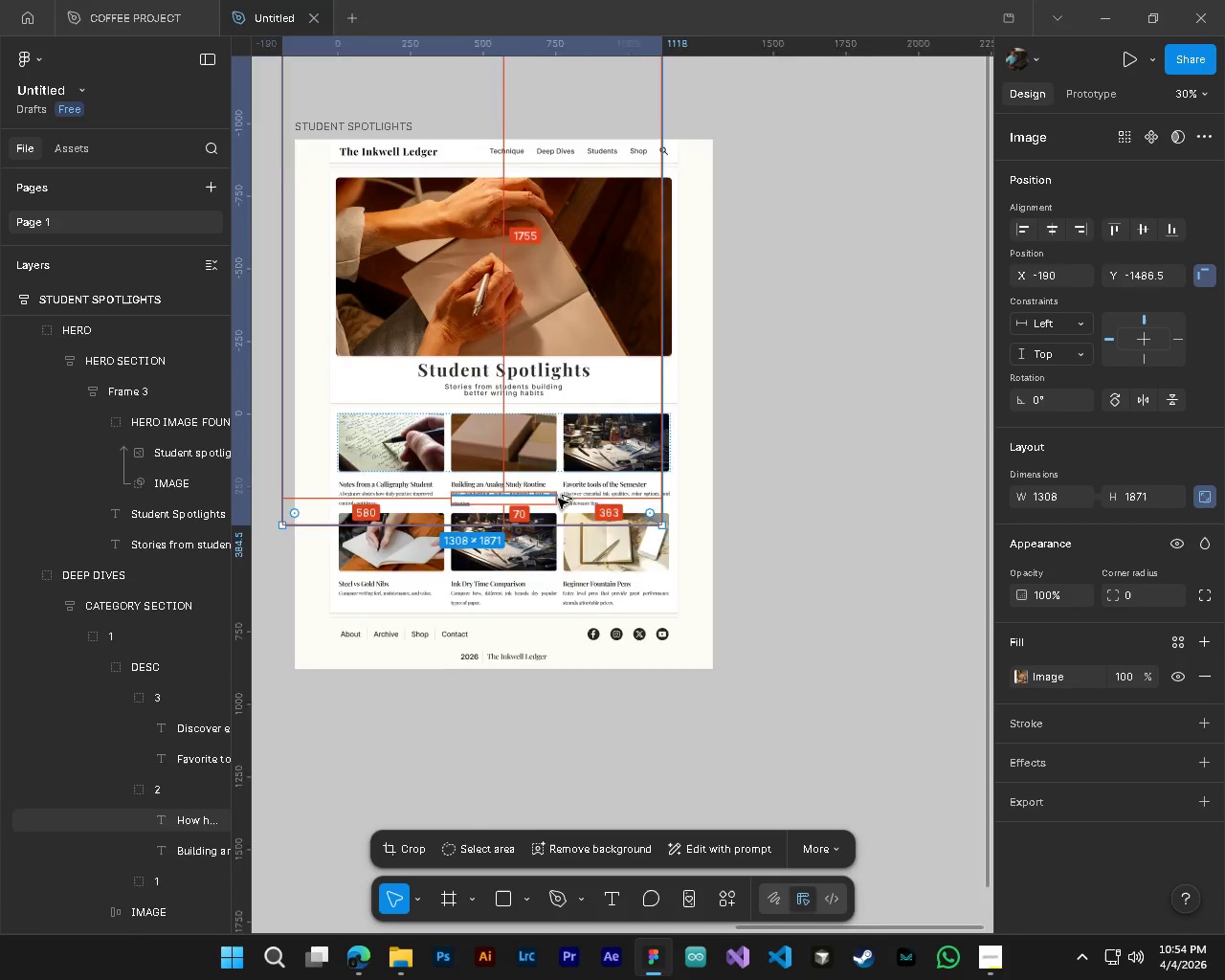 
scroll: coordinate [558, 499], scroll_direction: down, amount: 4.0
 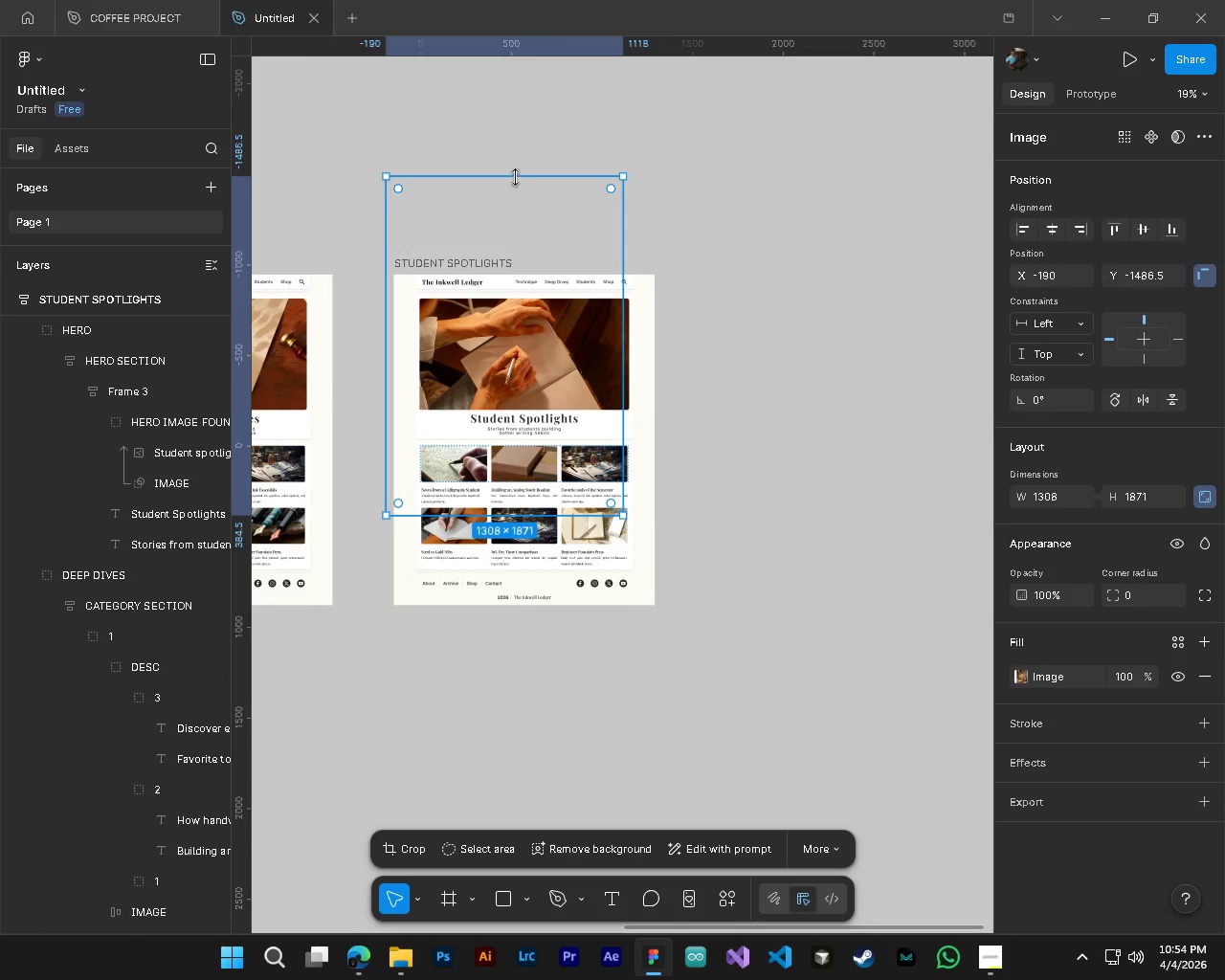 
left_click_drag(start_coordinate=[516, 176], to_coordinate=[524, 448])
 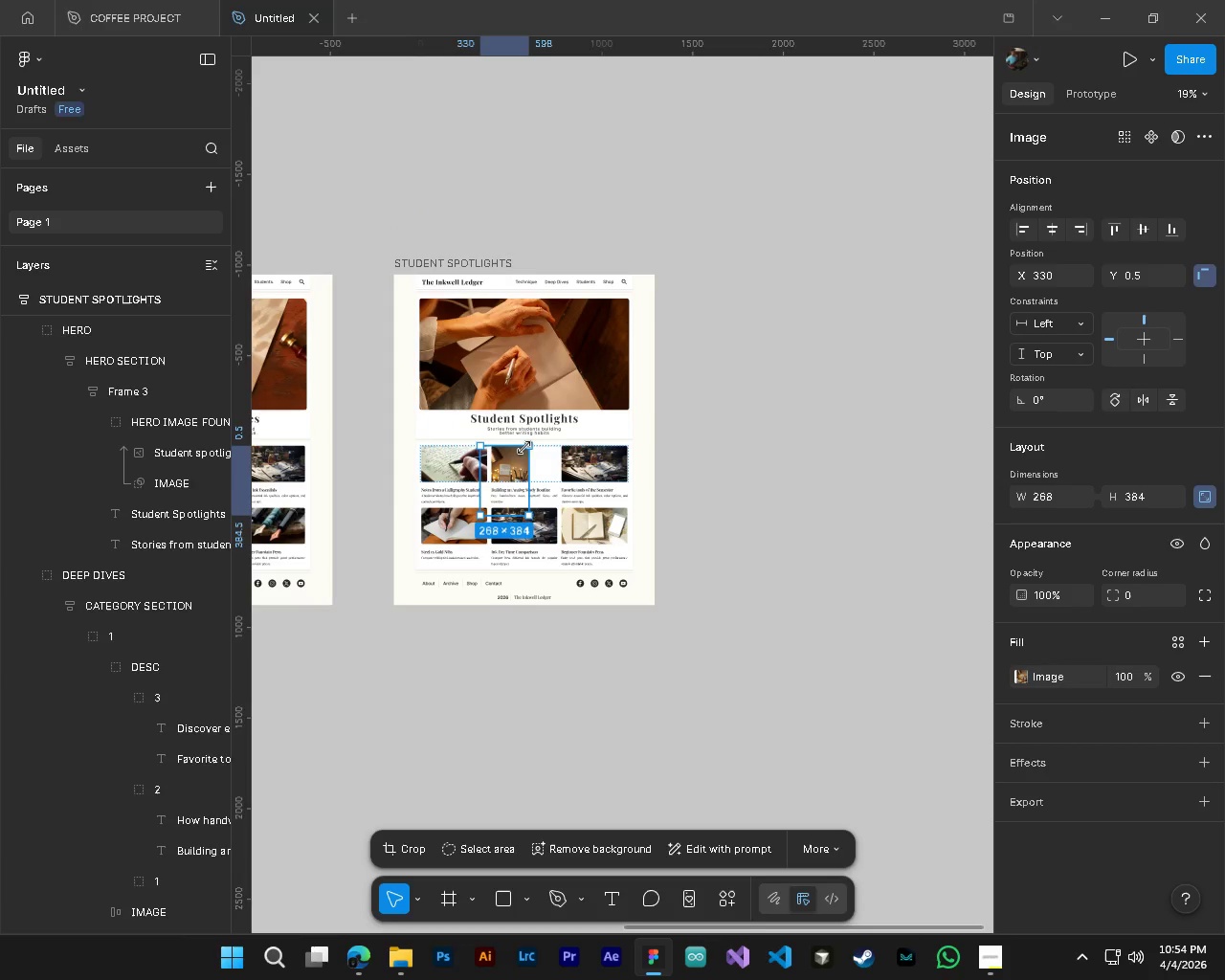 
hold_key(key=ControlLeft, duration=0.66)
 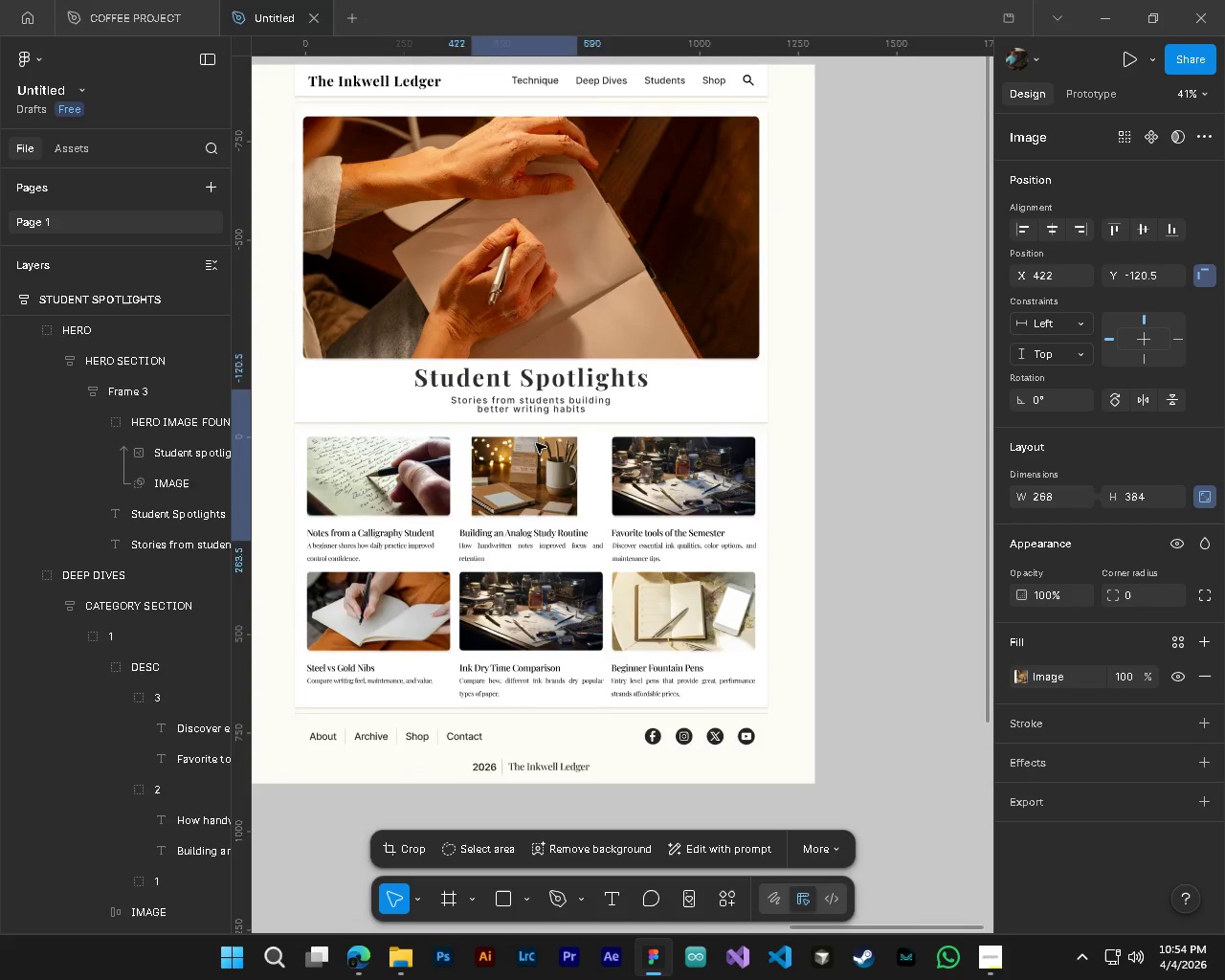 
hold_key(key=AltLeft, duration=0.62)
 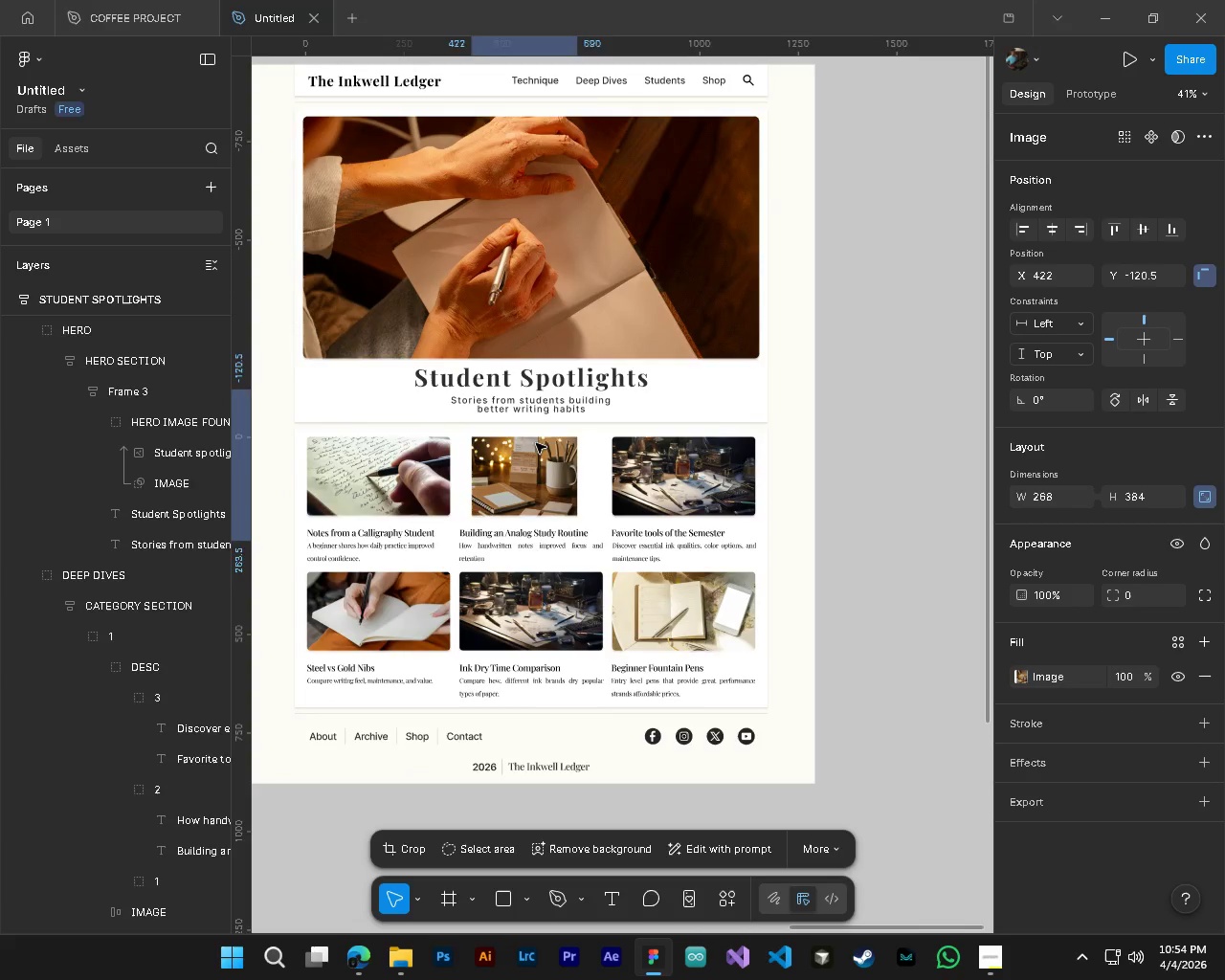 
left_click_drag(start_coordinate=[499, 492], to_coordinate=[545, 420])
 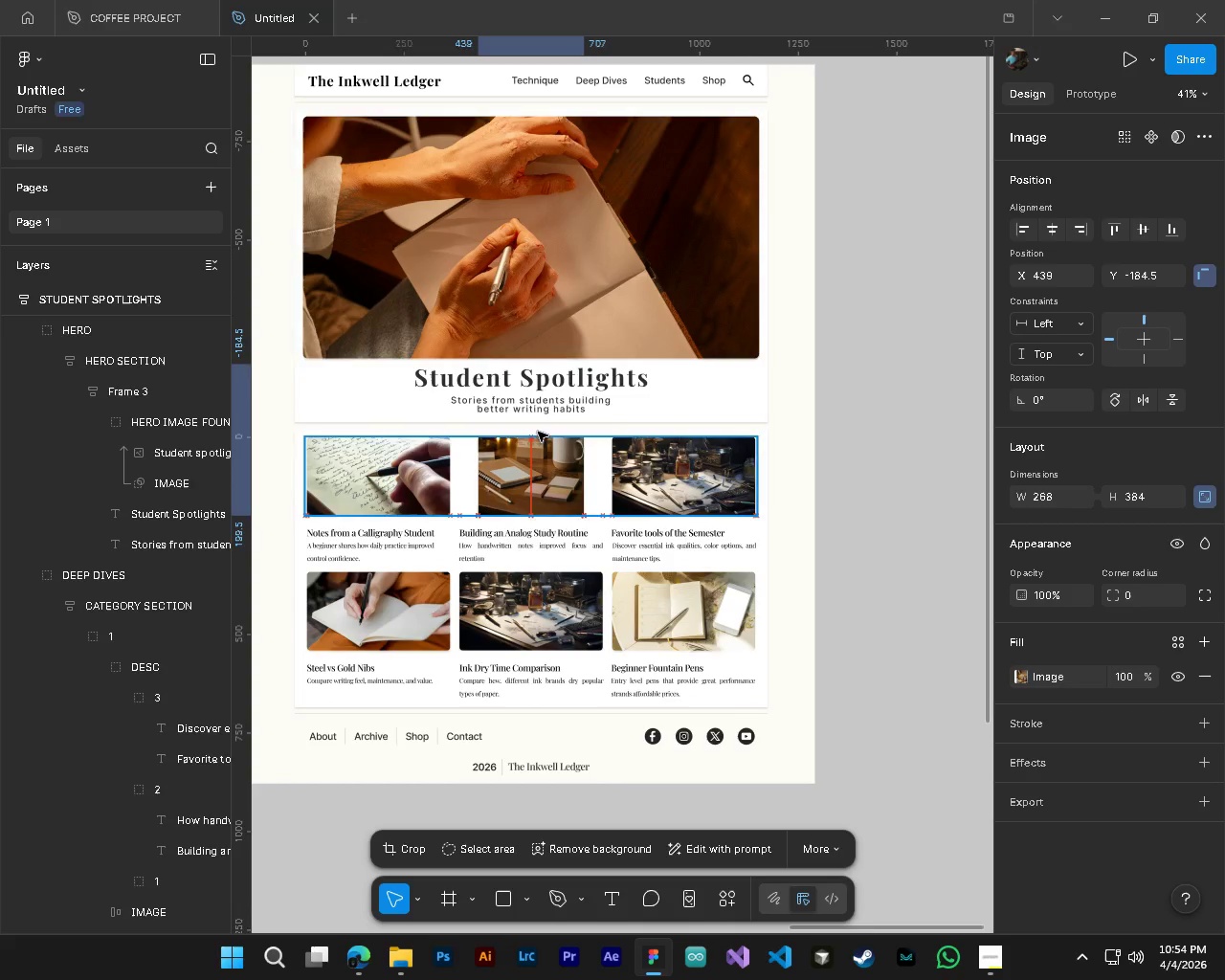 
scroll: coordinate [506, 466], scroll_direction: up, amount: 8.0
 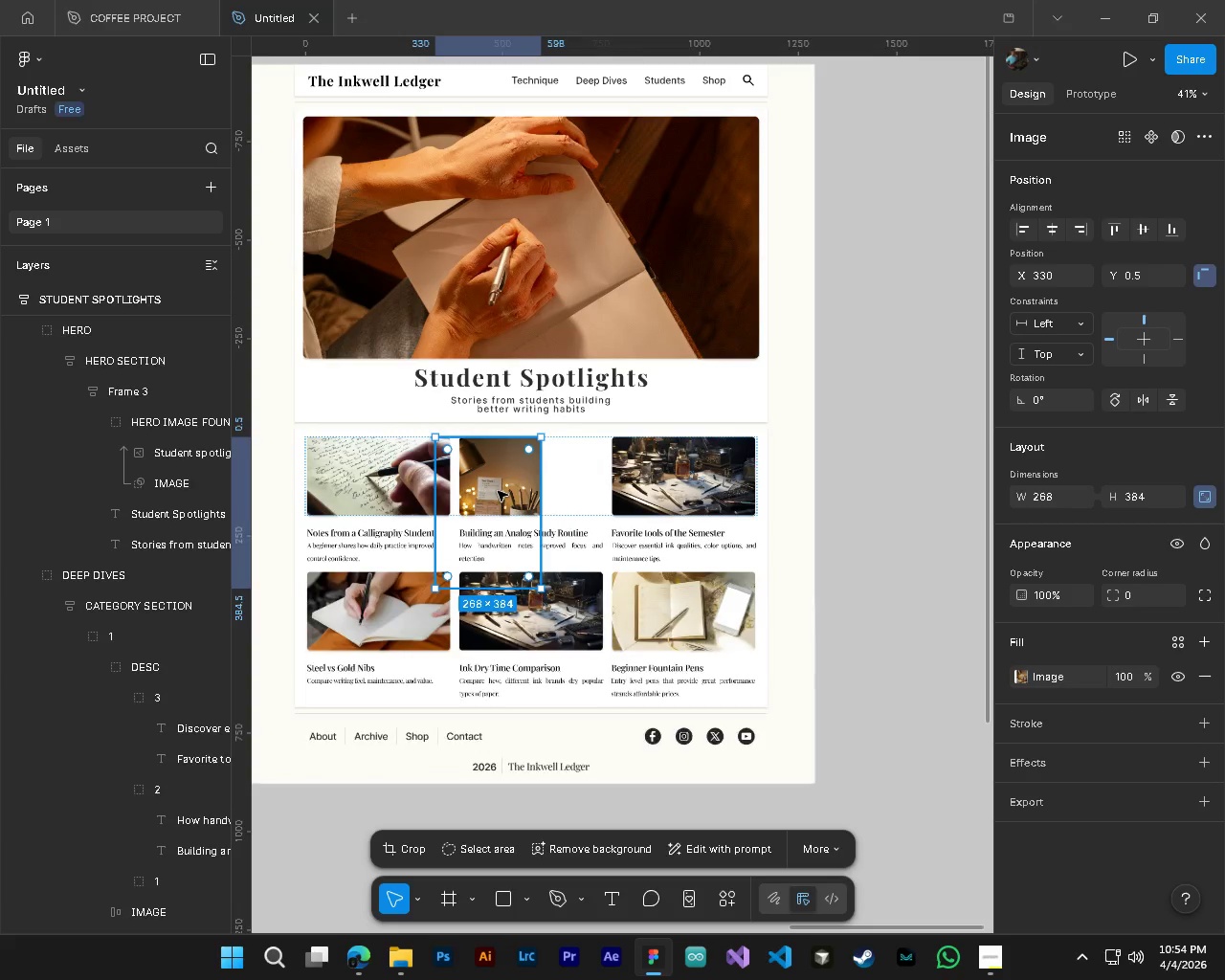 
key(Alt+AltLeft)
 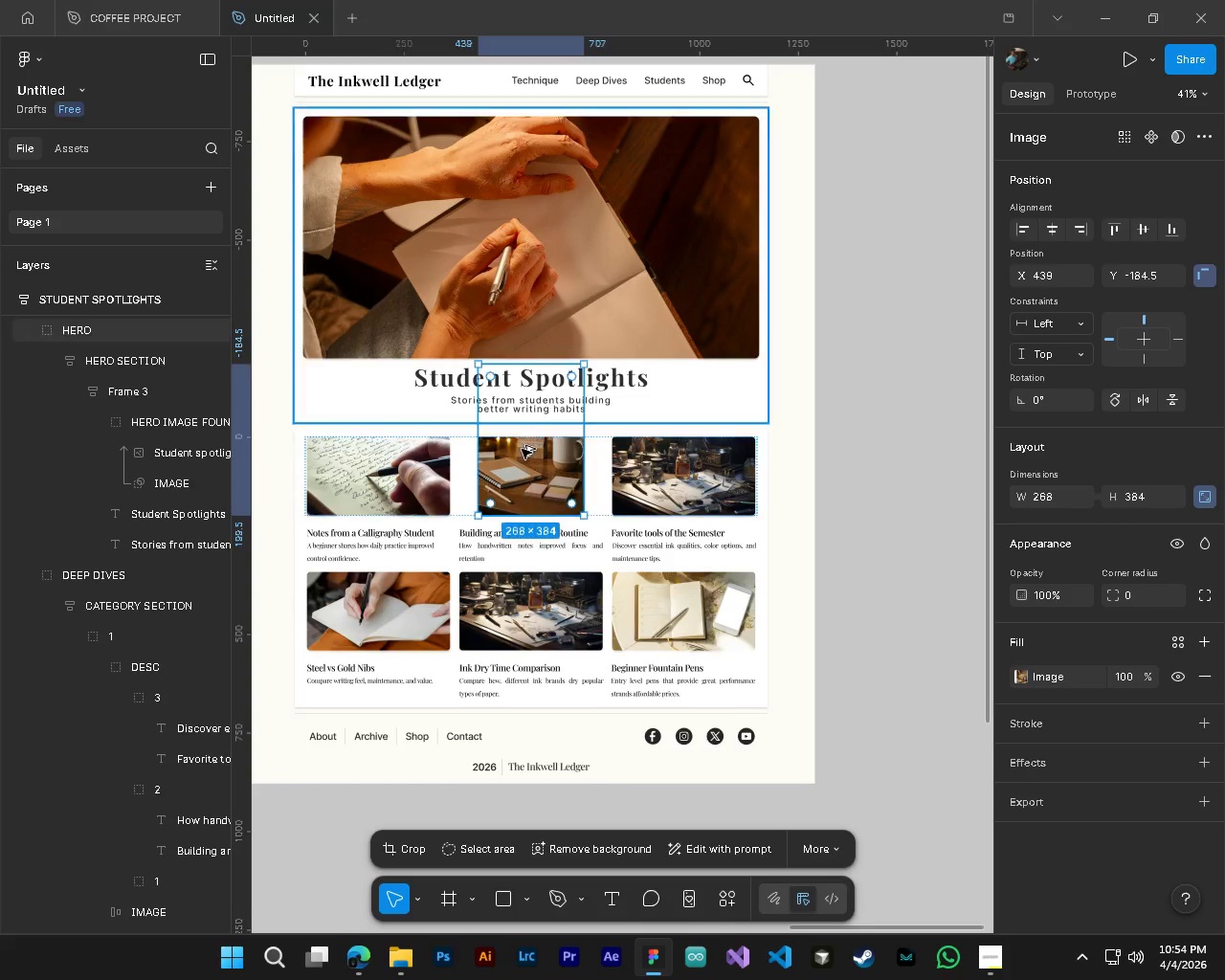 
key(Alt+Control+ControlLeft)
 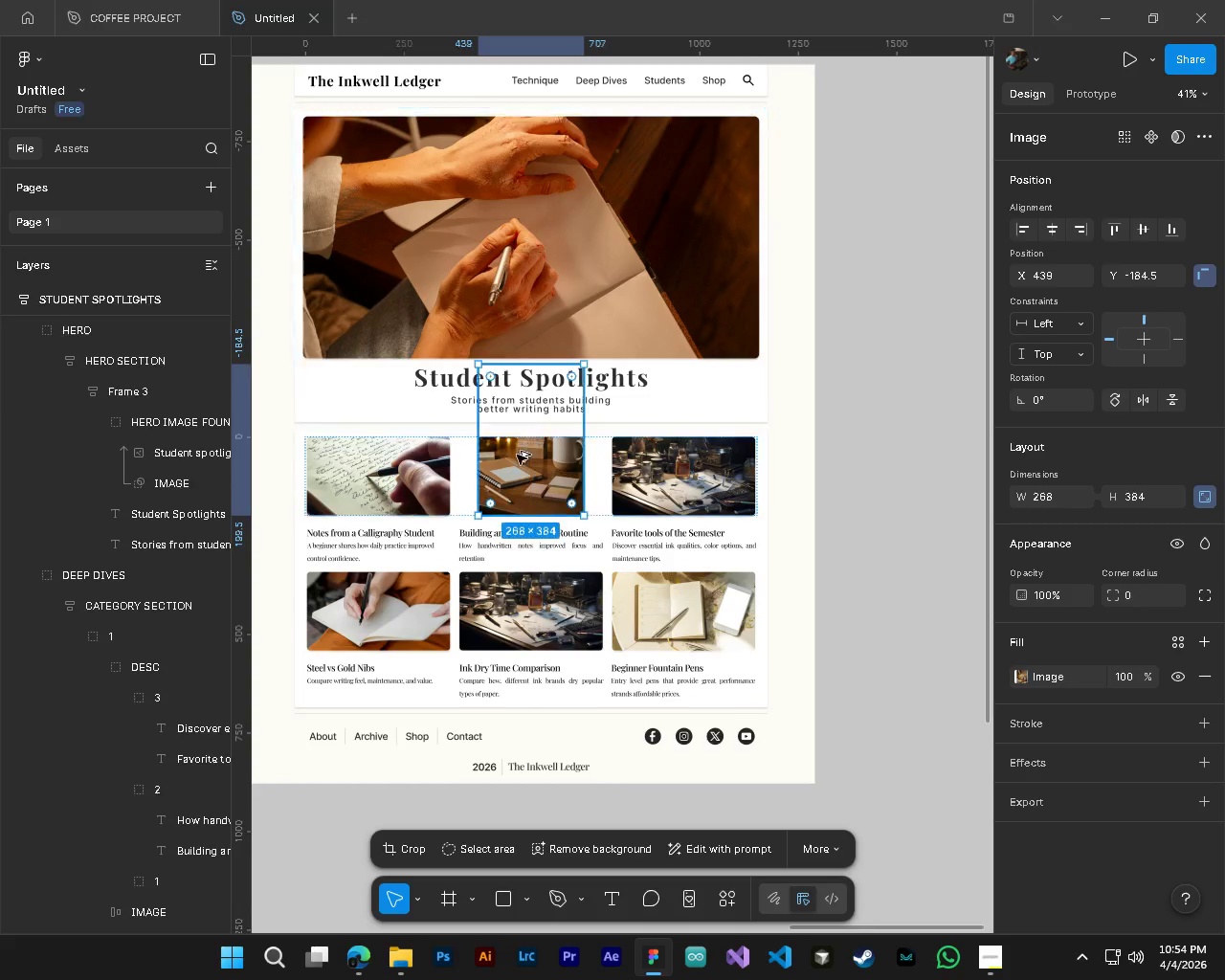 
scroll: coordinate [517, 455], scroll_direction: up, amount: 5.0
 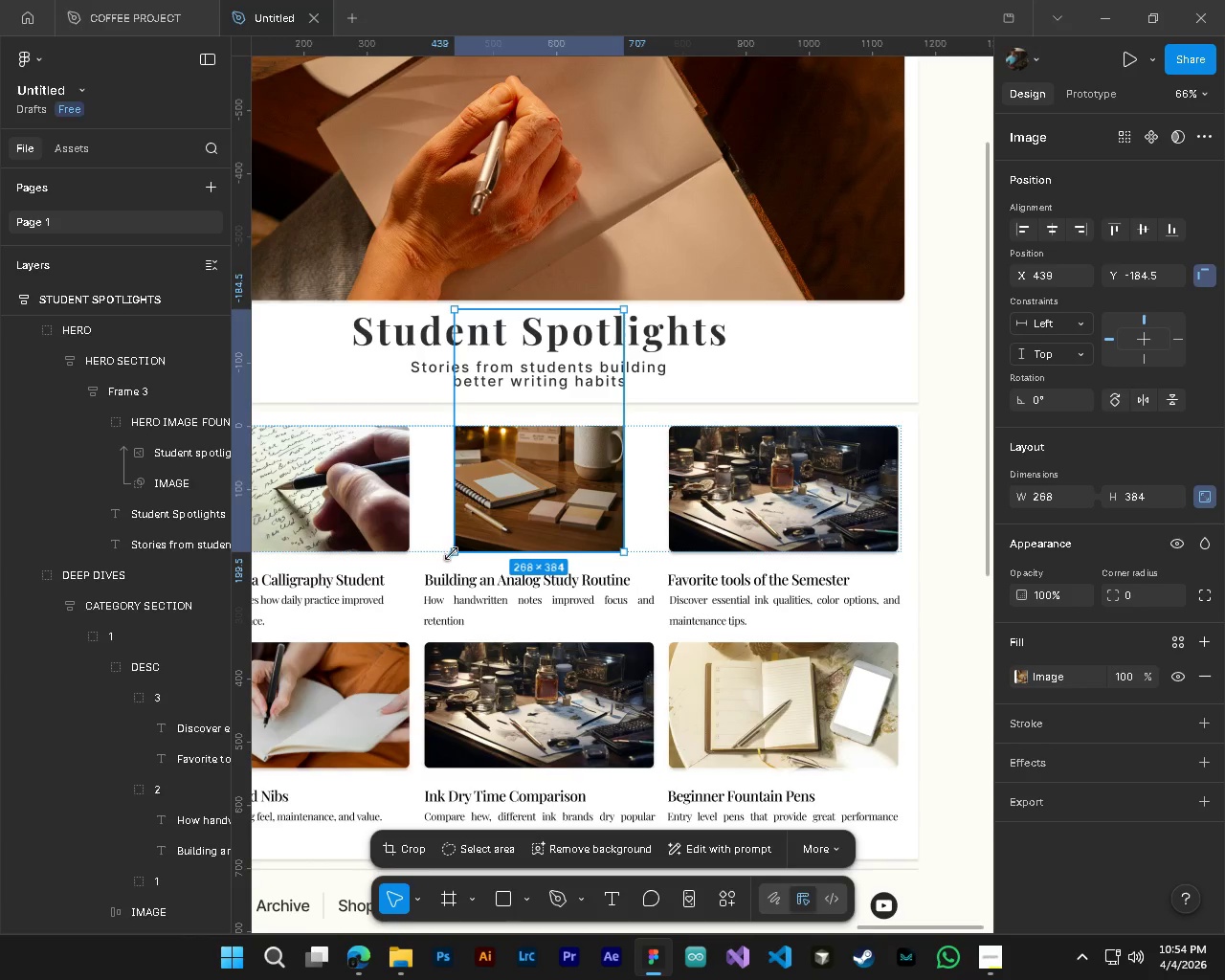 
left_click_drag(start_coordinate=[452, 553], to_coordinate=[394, 570])
 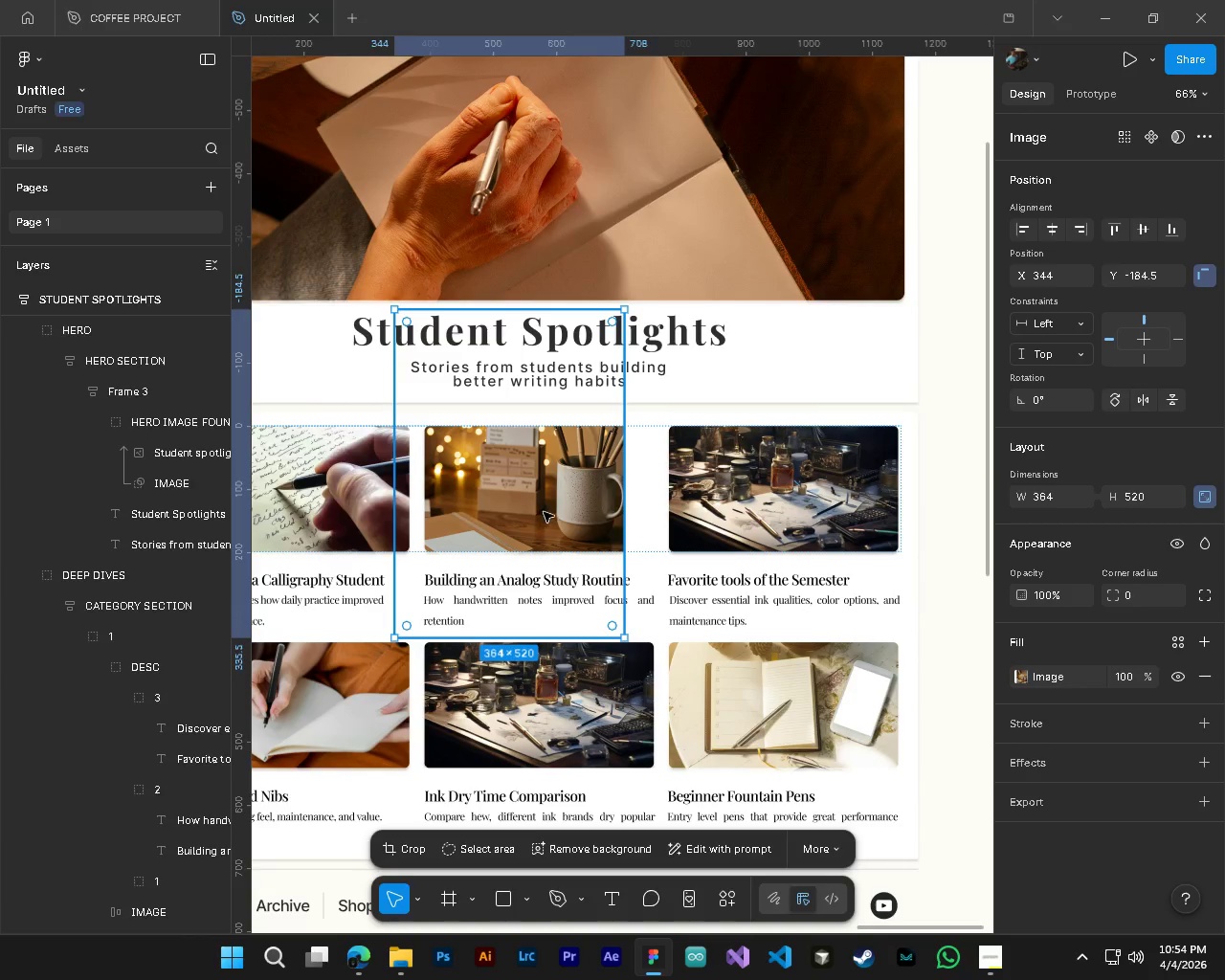 
left_click_drag(start_coordinate=[546, 510], to_coordinate=[571, 458])
 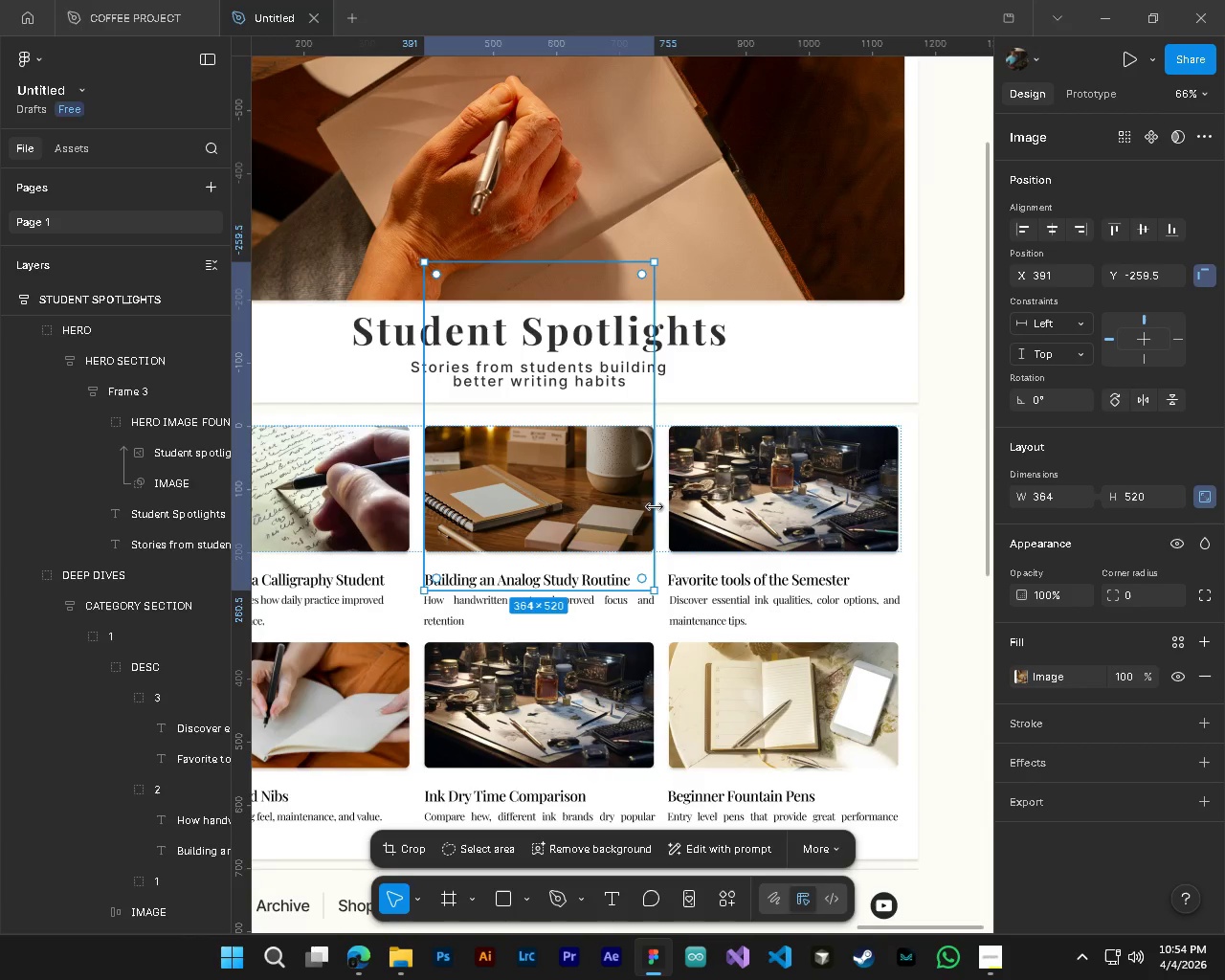 
left_click_drag(start_coordinate=[656, 507], to_coordinate=[673, 509])
 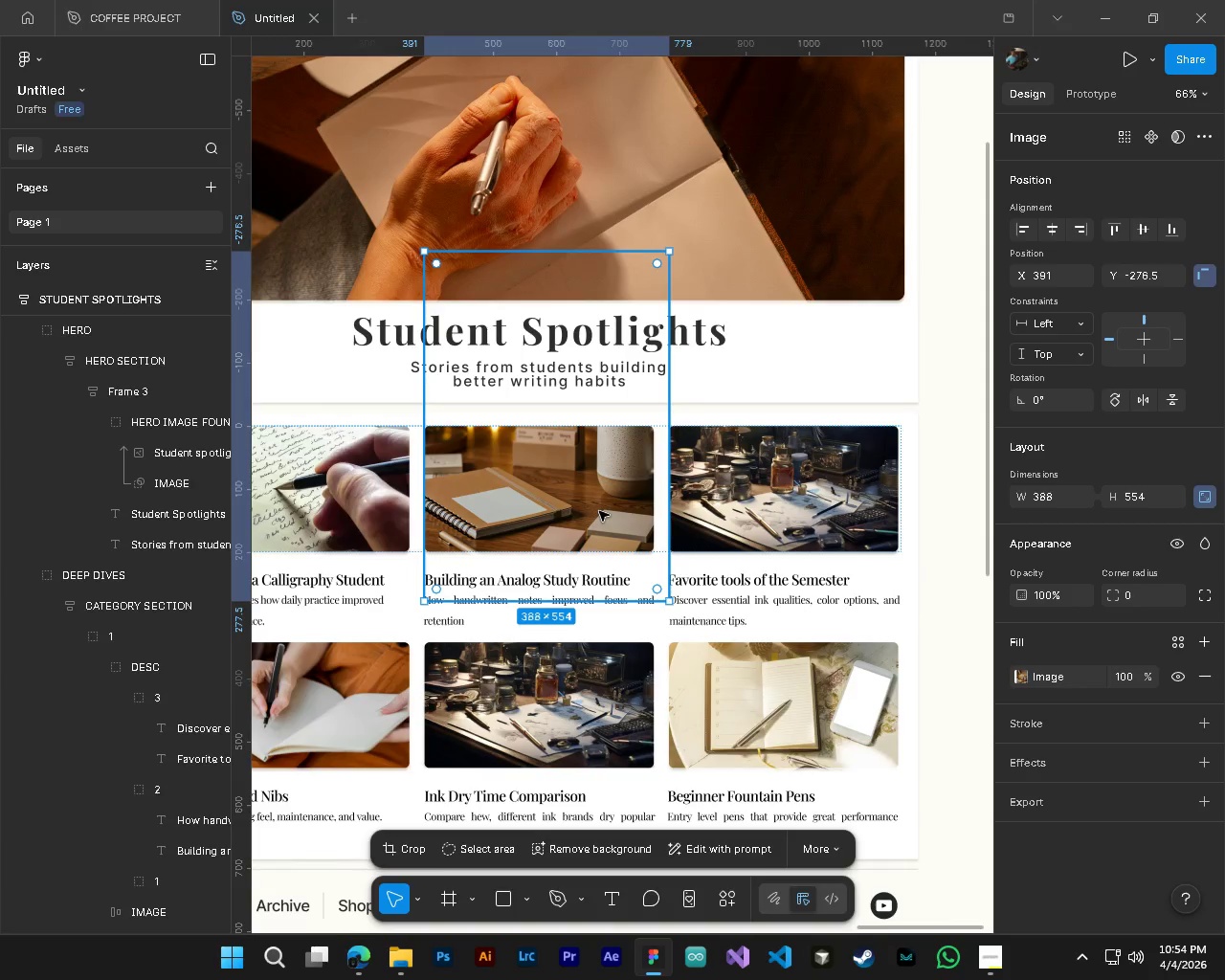 
left_click_drag(start_coordinate=[599, 511], to_coordinate=[592, 496])
 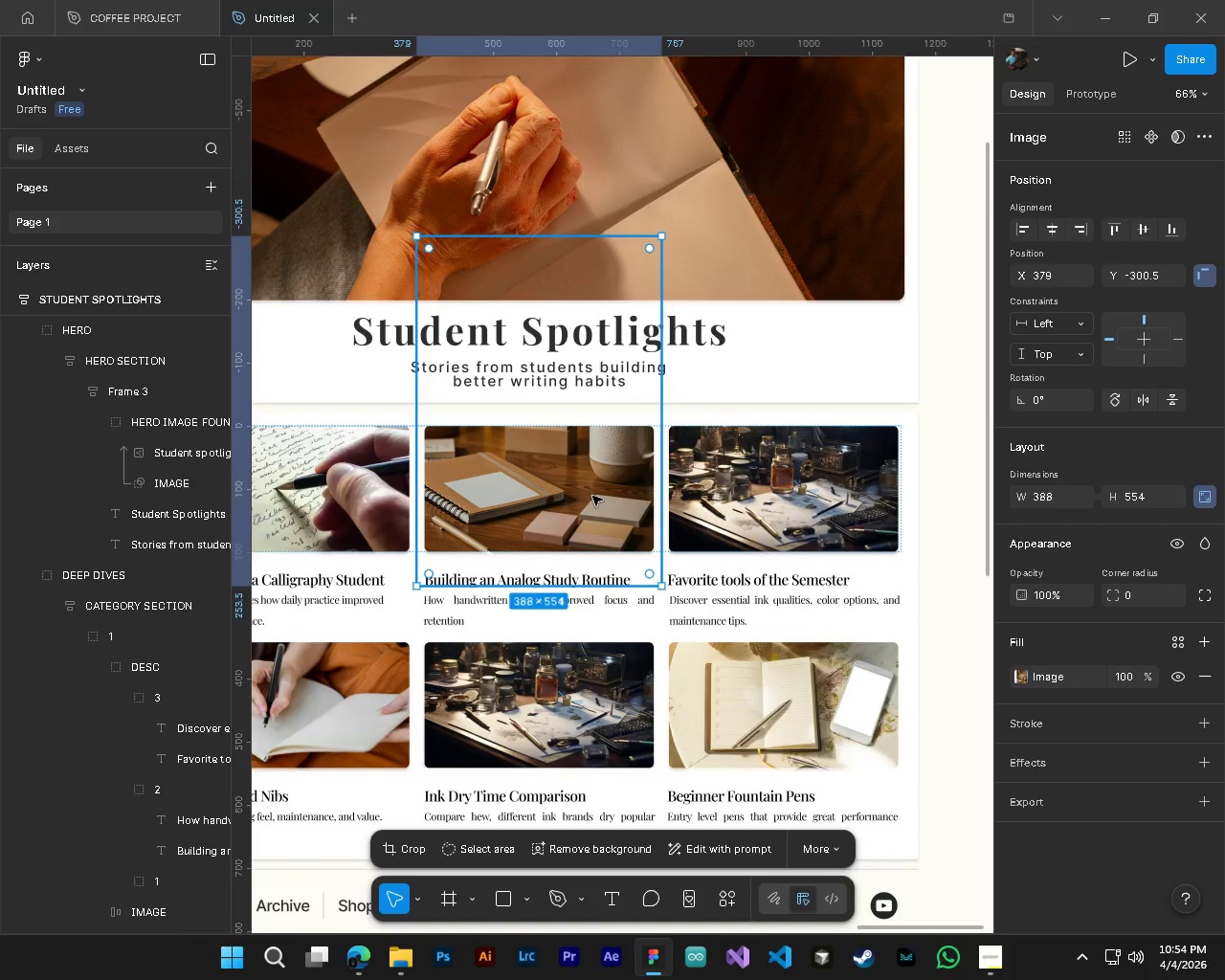 
hold_key(key=AltLeft, duration=0.33)
 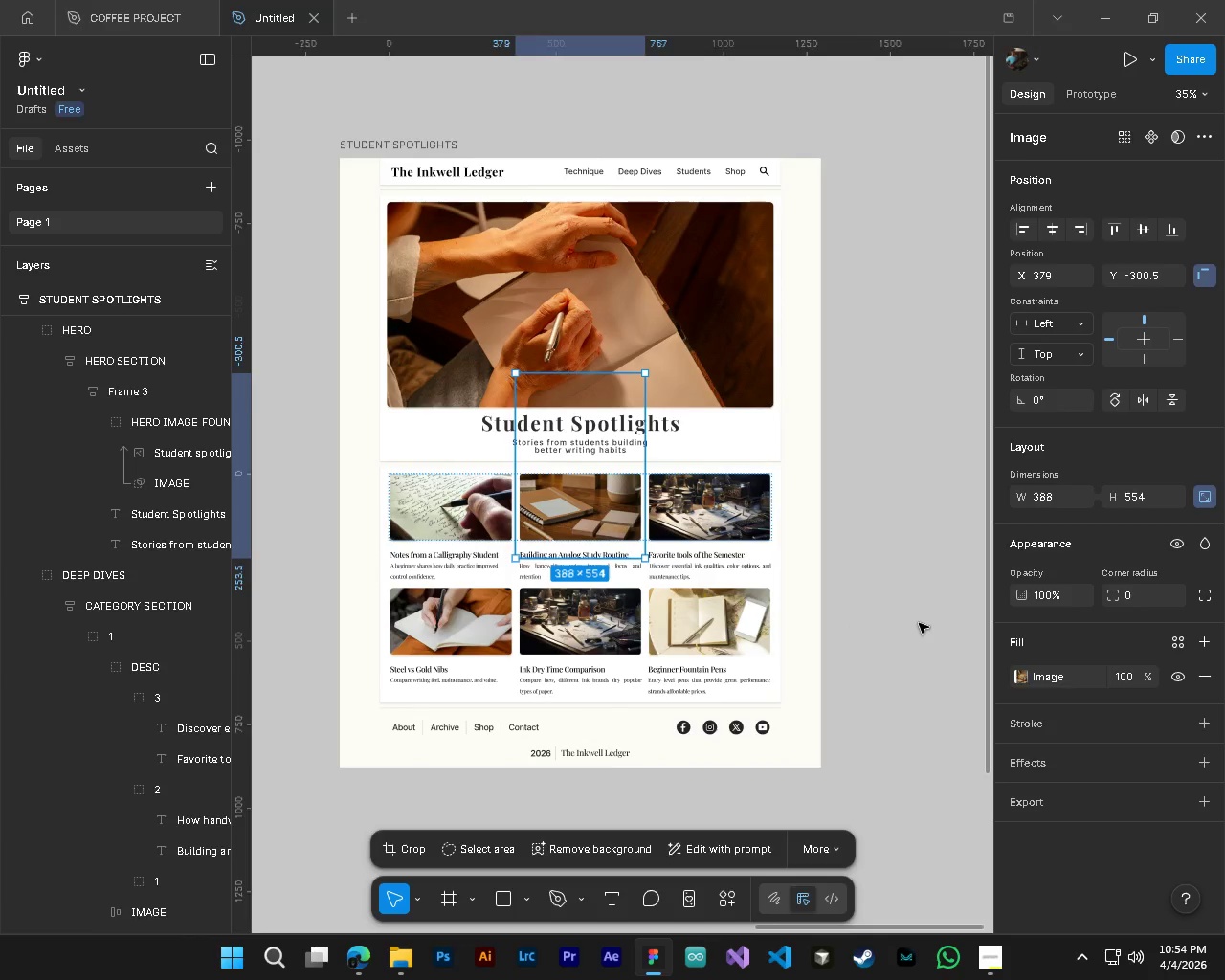 
key(Alt+Control+ControlLeft)
 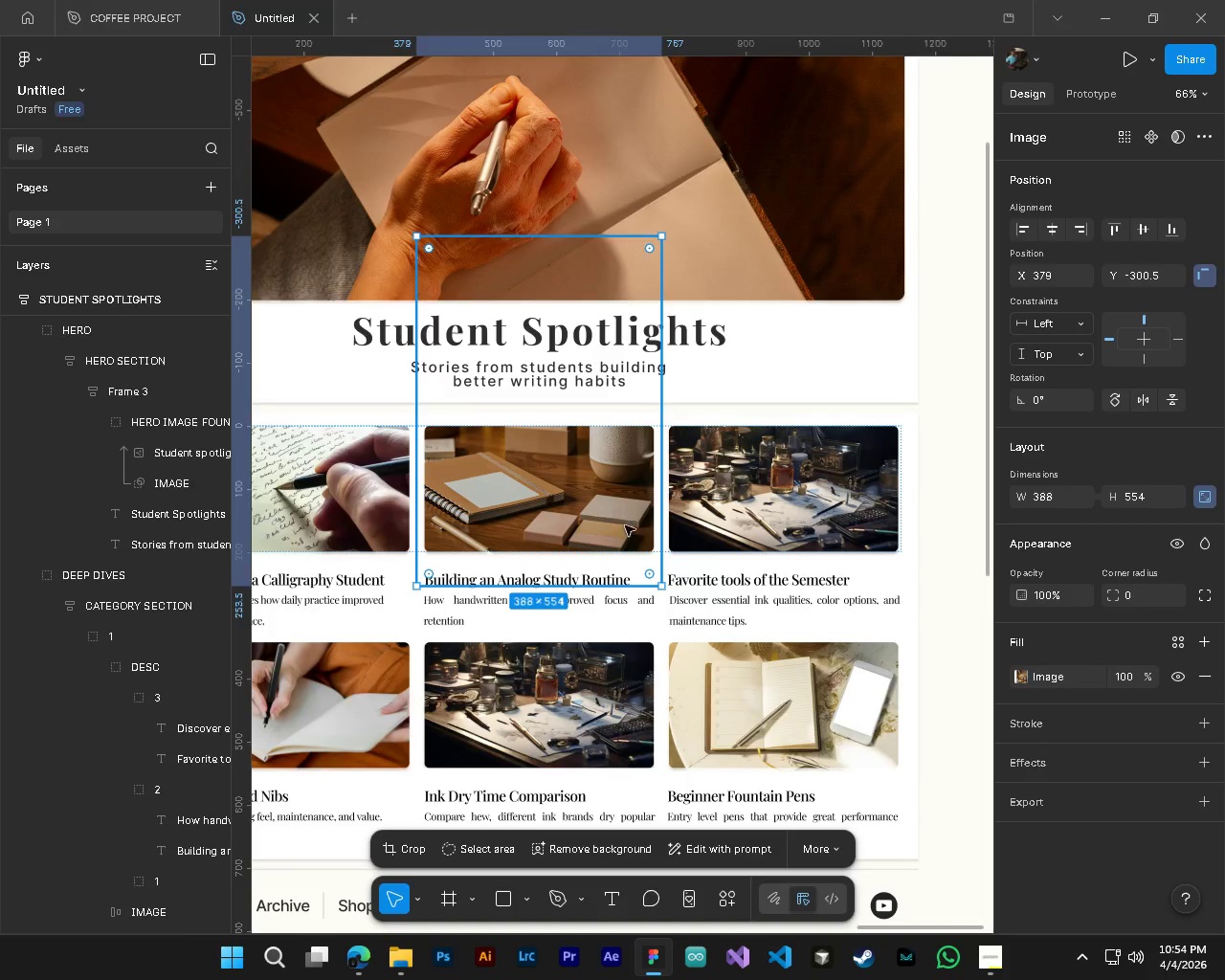 
scroll: coordinate [630, 530], scroll_direction: down, amount: 5.0
 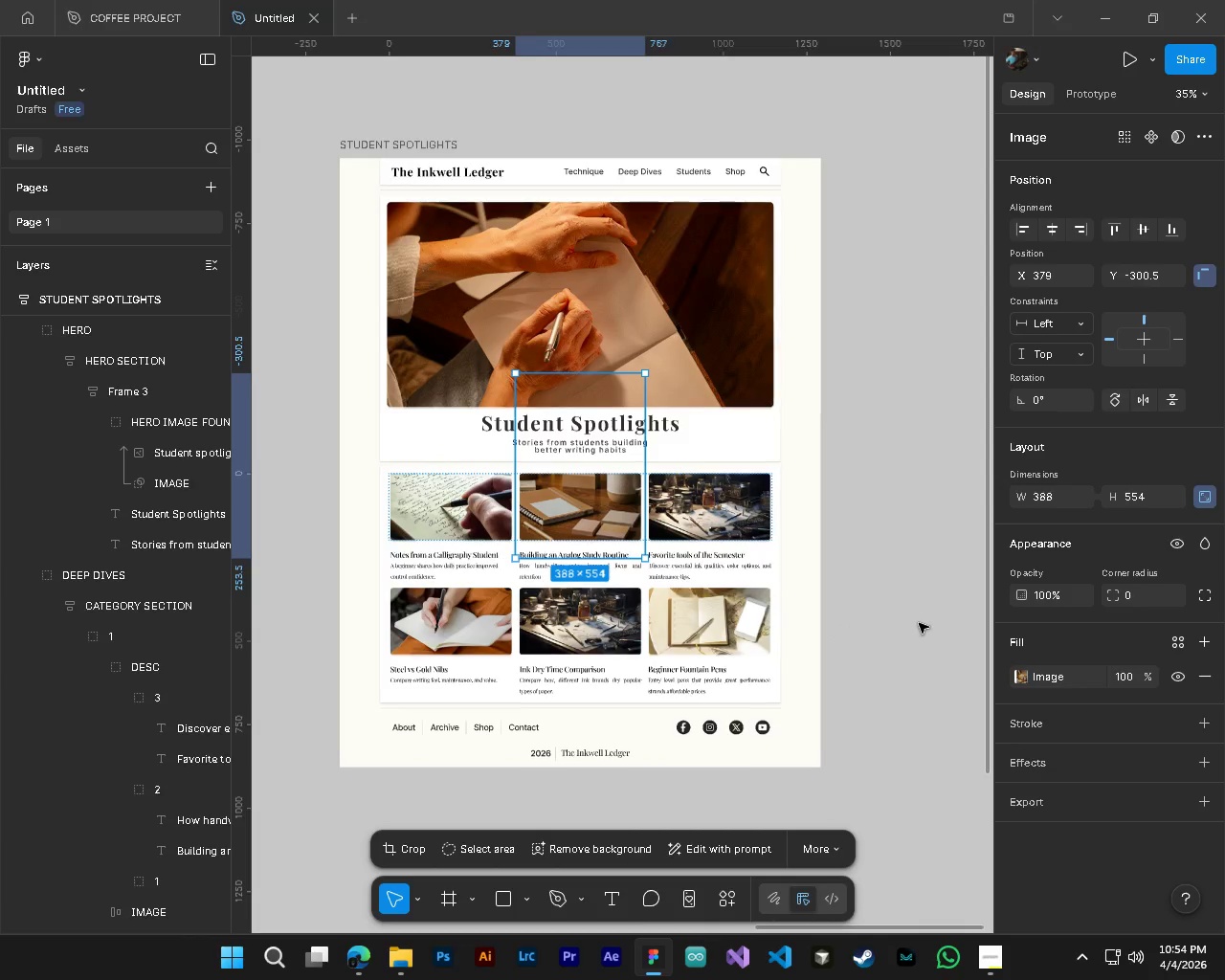 
left_click([919, 623])
 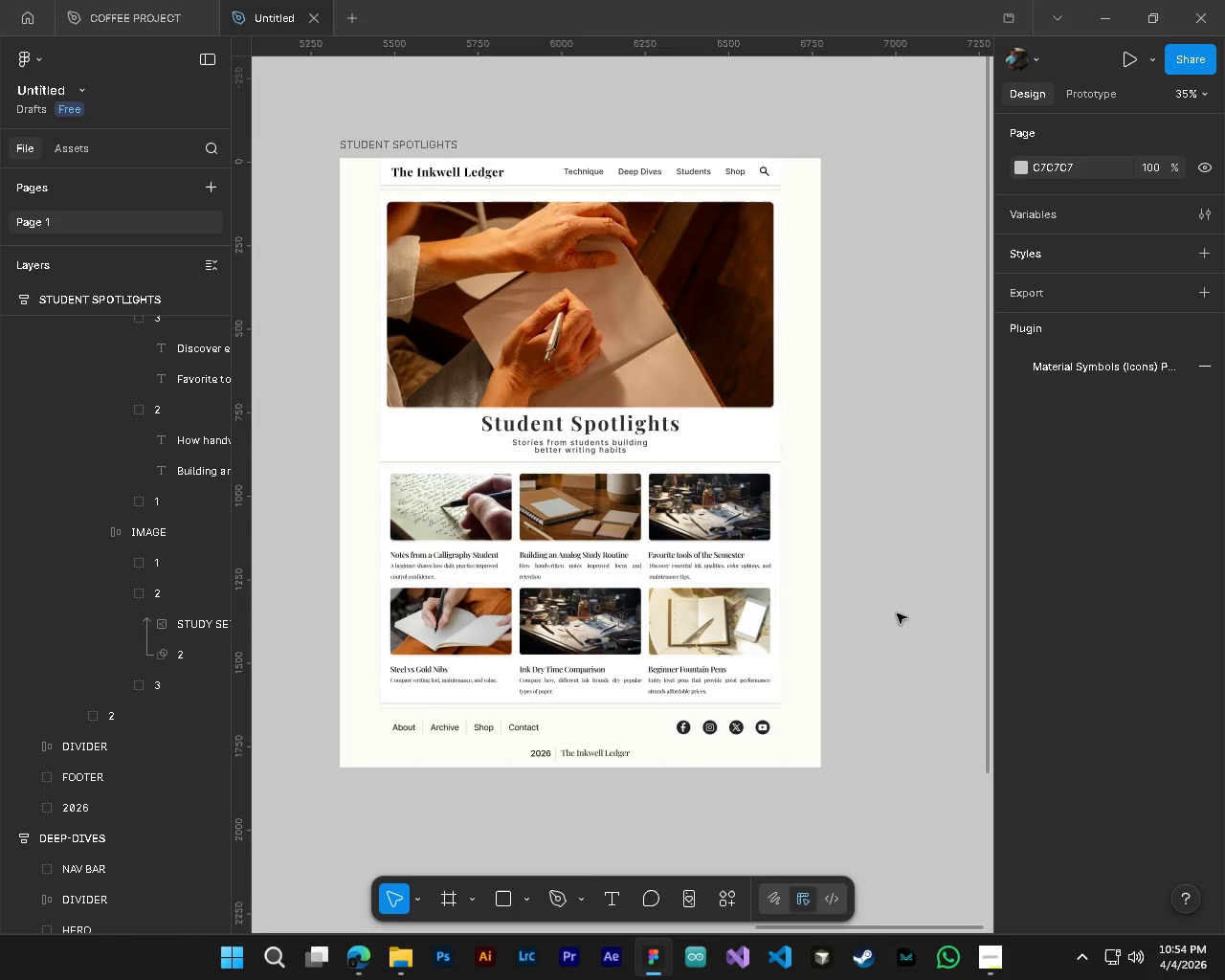 
hold_key(key=AltLeft, duration=0.45)
hold_key(key=ControlLeft, duration=0.45)
scroll: coordinate [679, 595], scroll_direction: down, amount: 3.0
 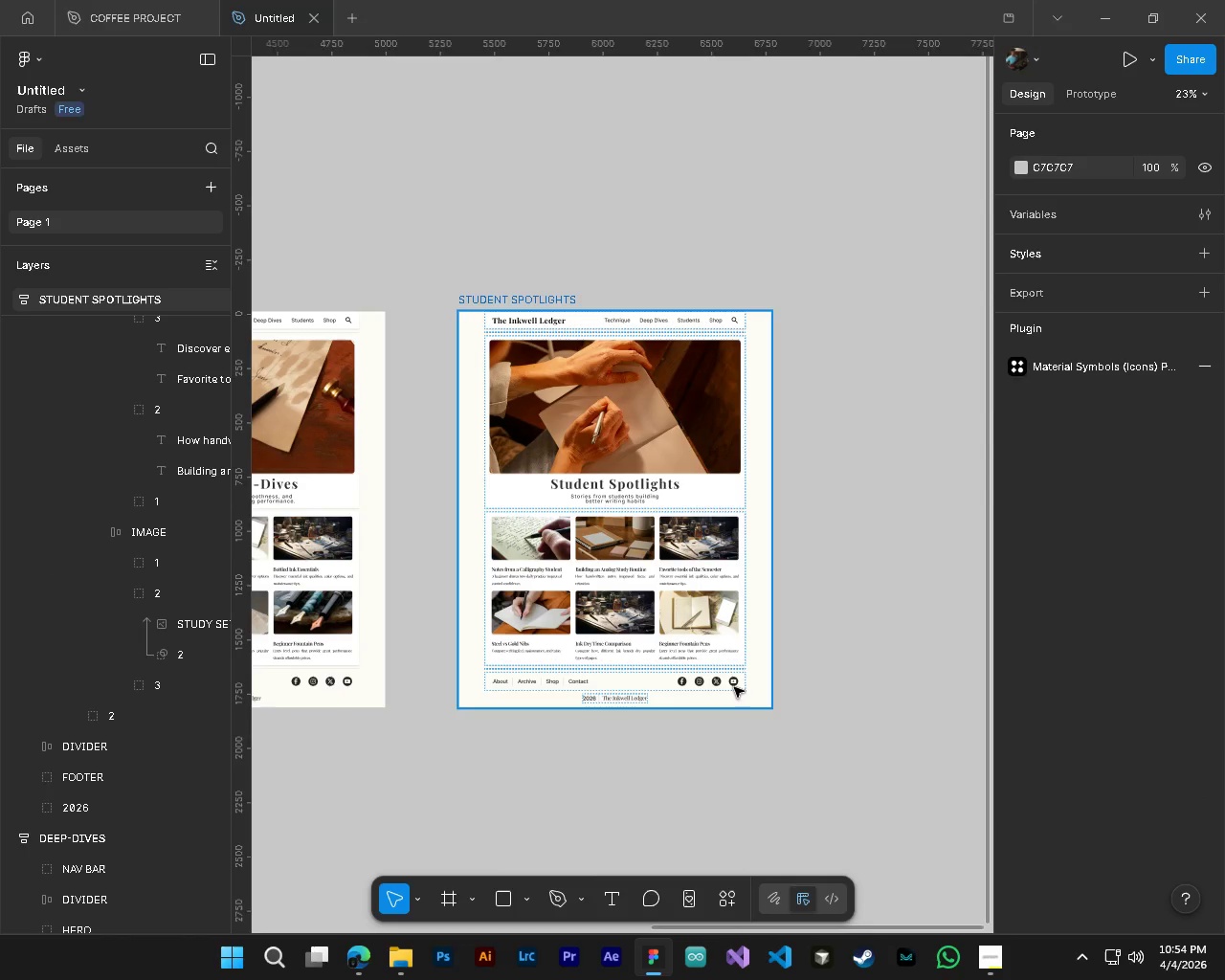 
hold_key(key=ControlLeft, duration=0.34)
 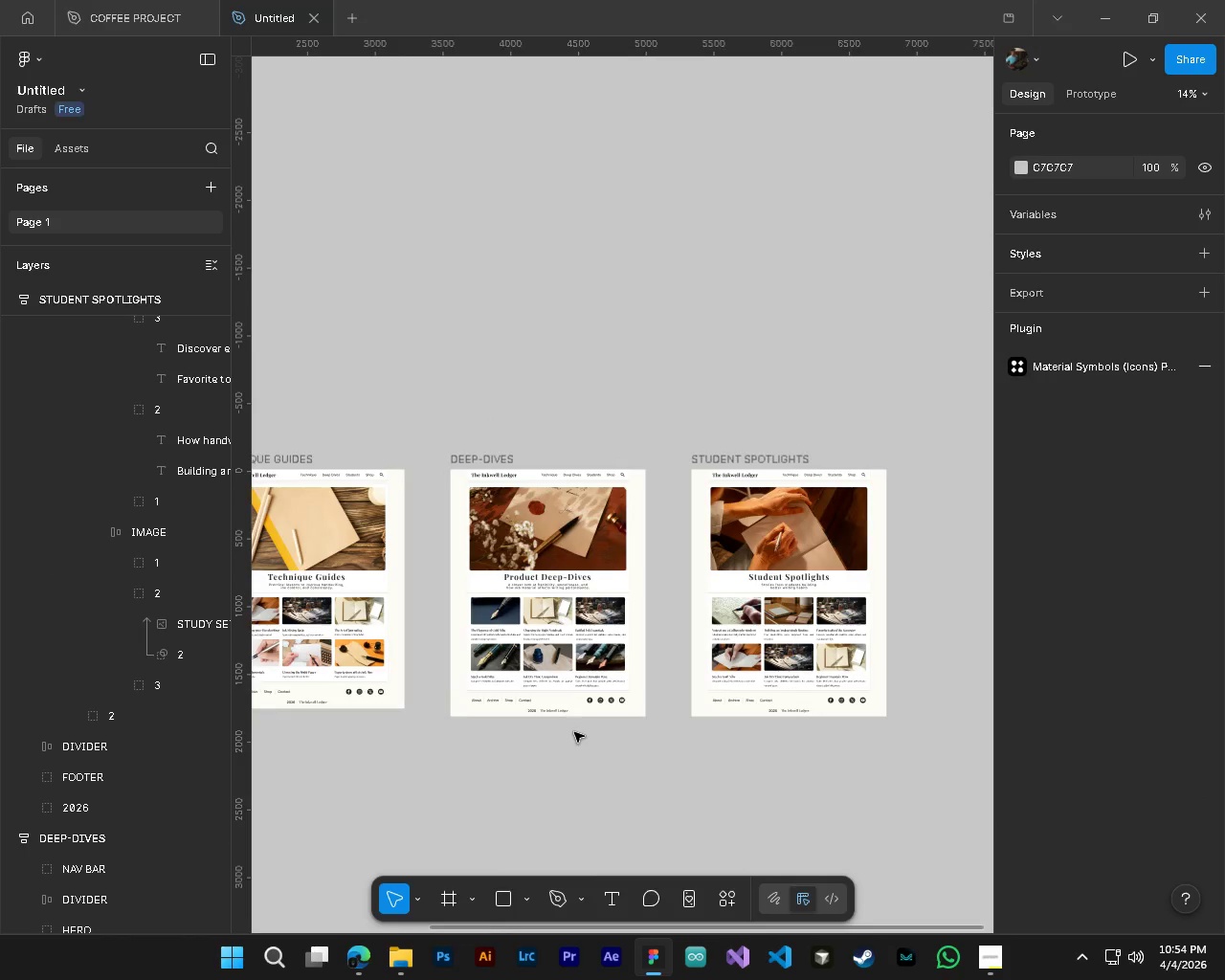 
key(Alt+Control+AltLeft)
 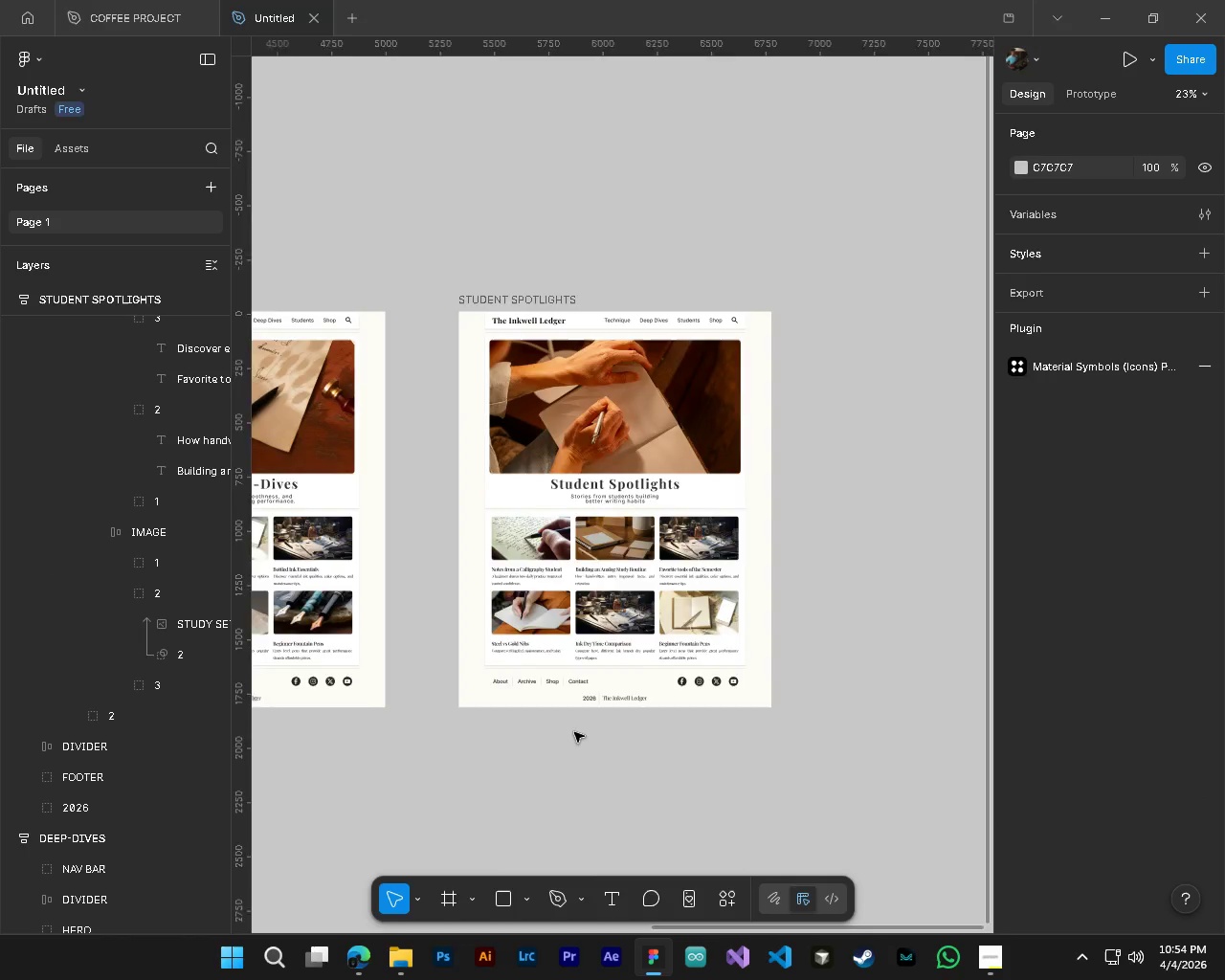 
key(Shift+ShiftLeft)
 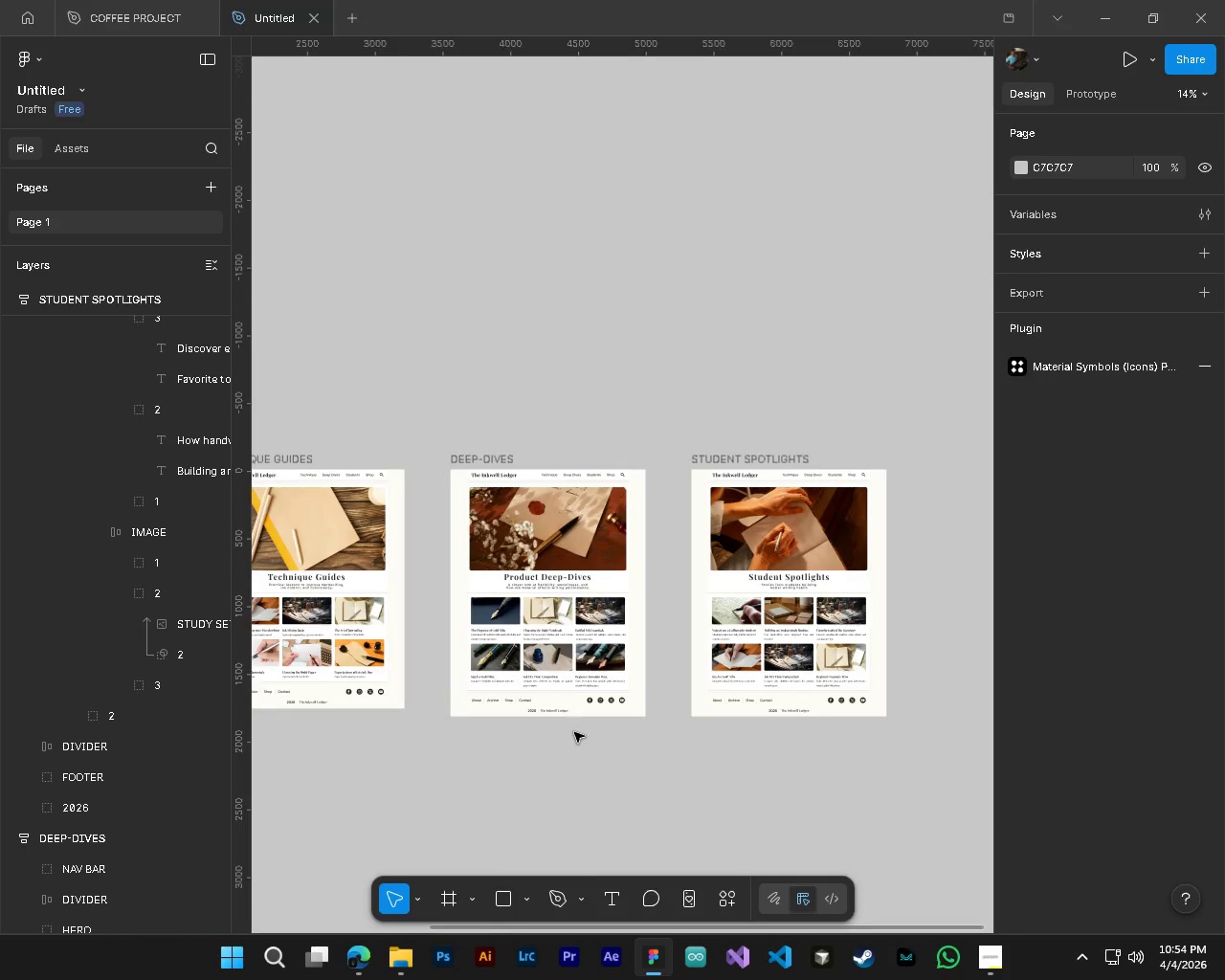 
key(Control+ControlLeft)
 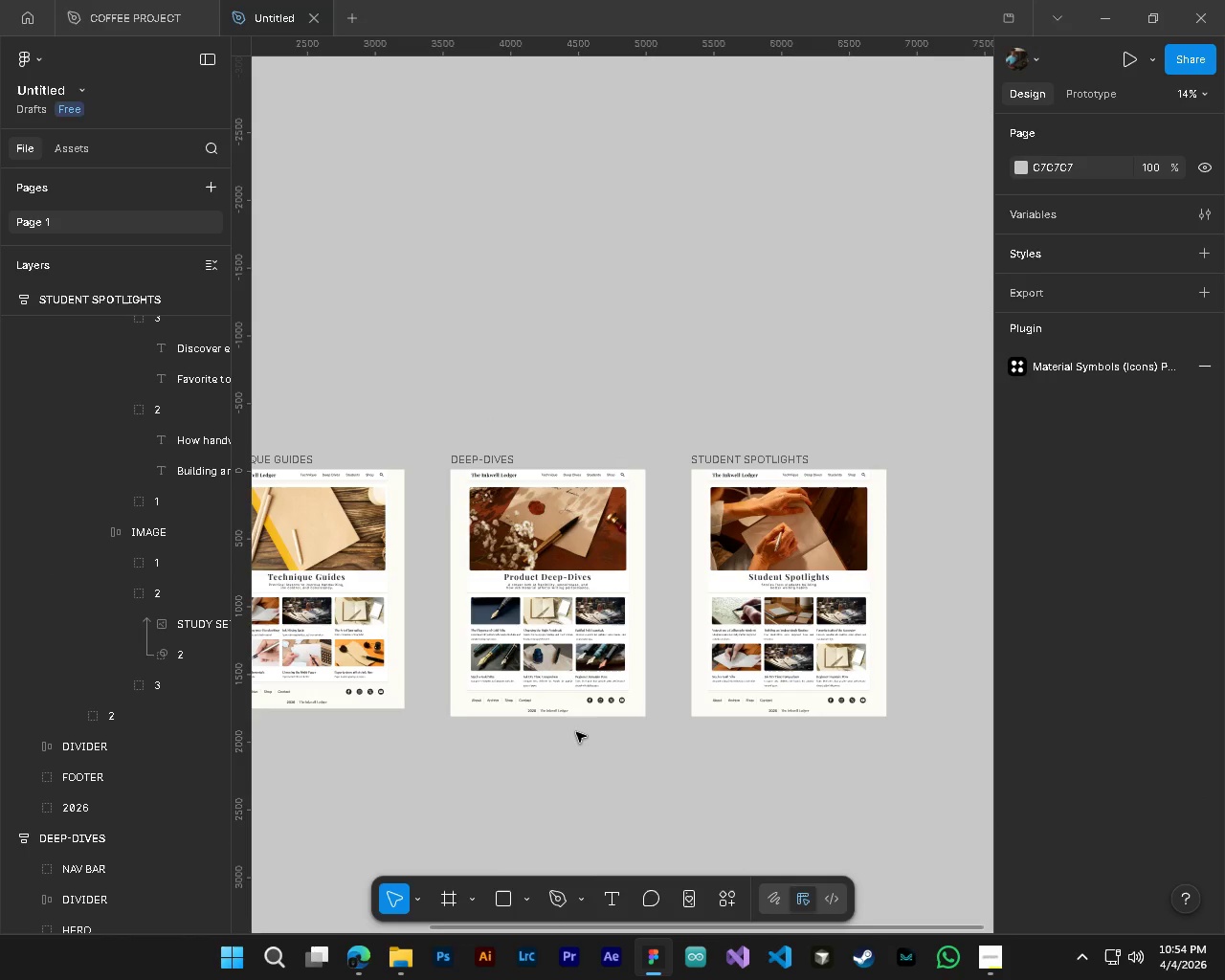 
key(Control+S)
 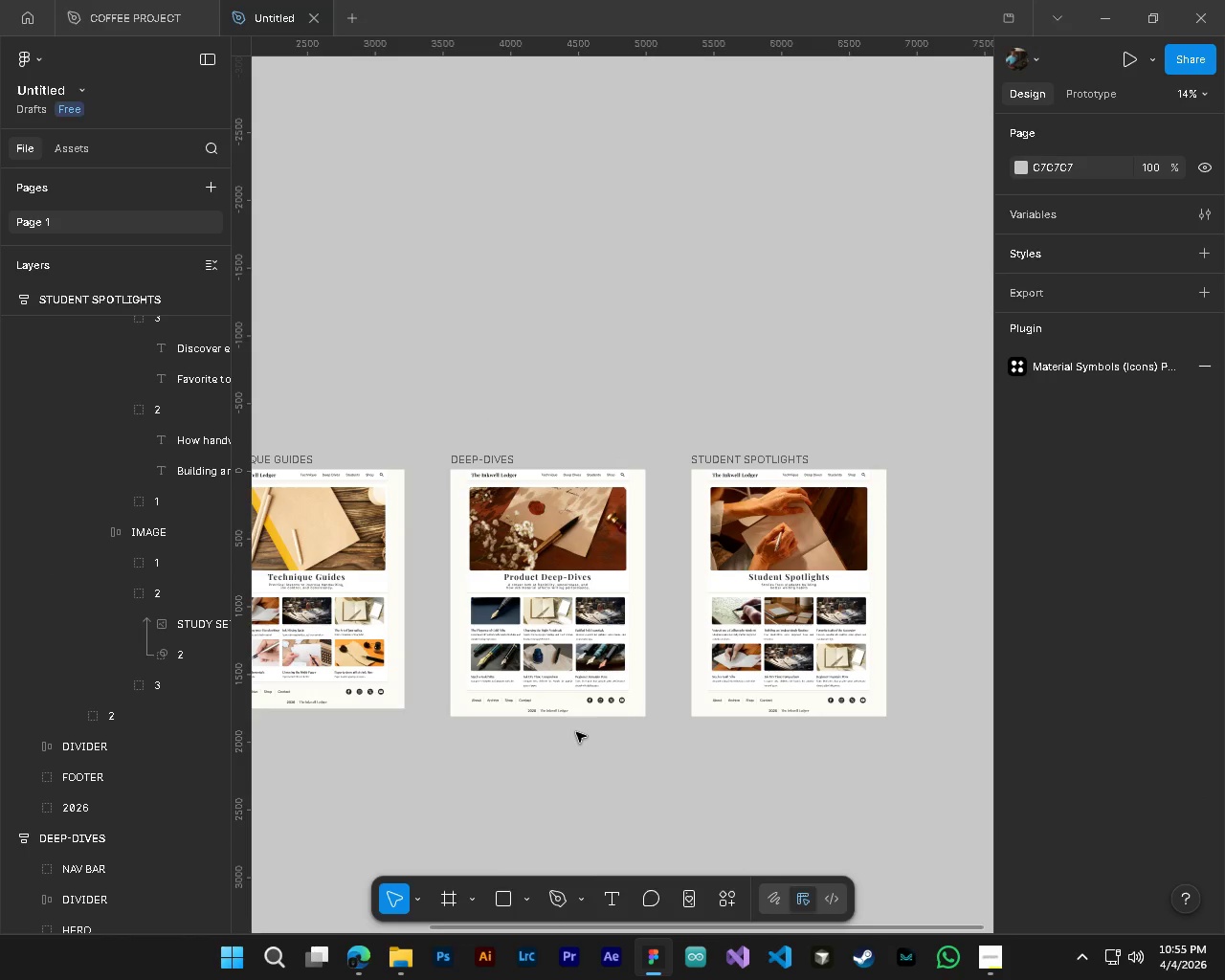 
scroll: coordinate [574, 732], scroll_direction: none, amount: 0.0
 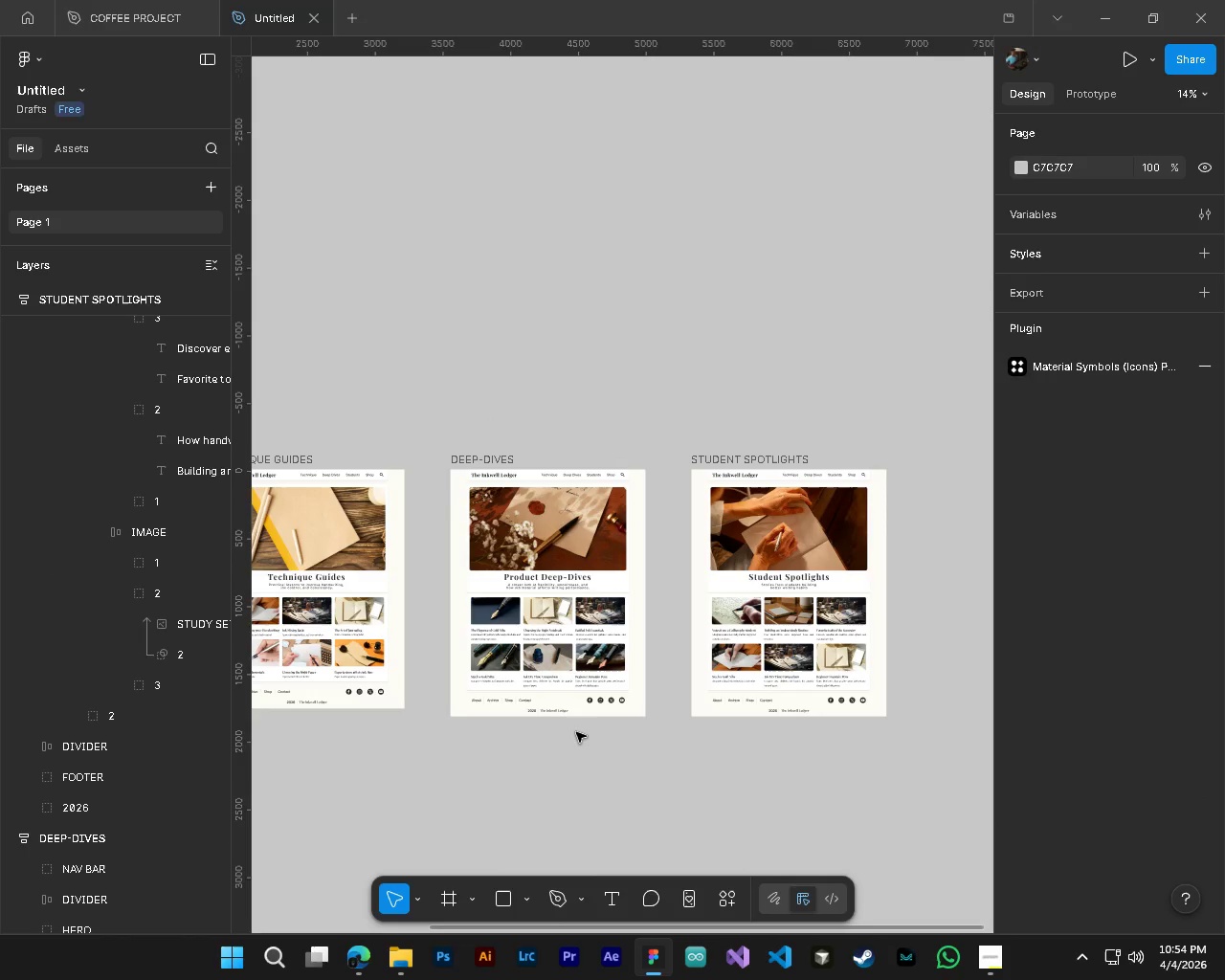 
hold_key(key=ShiftLeft, duration=1.5)
 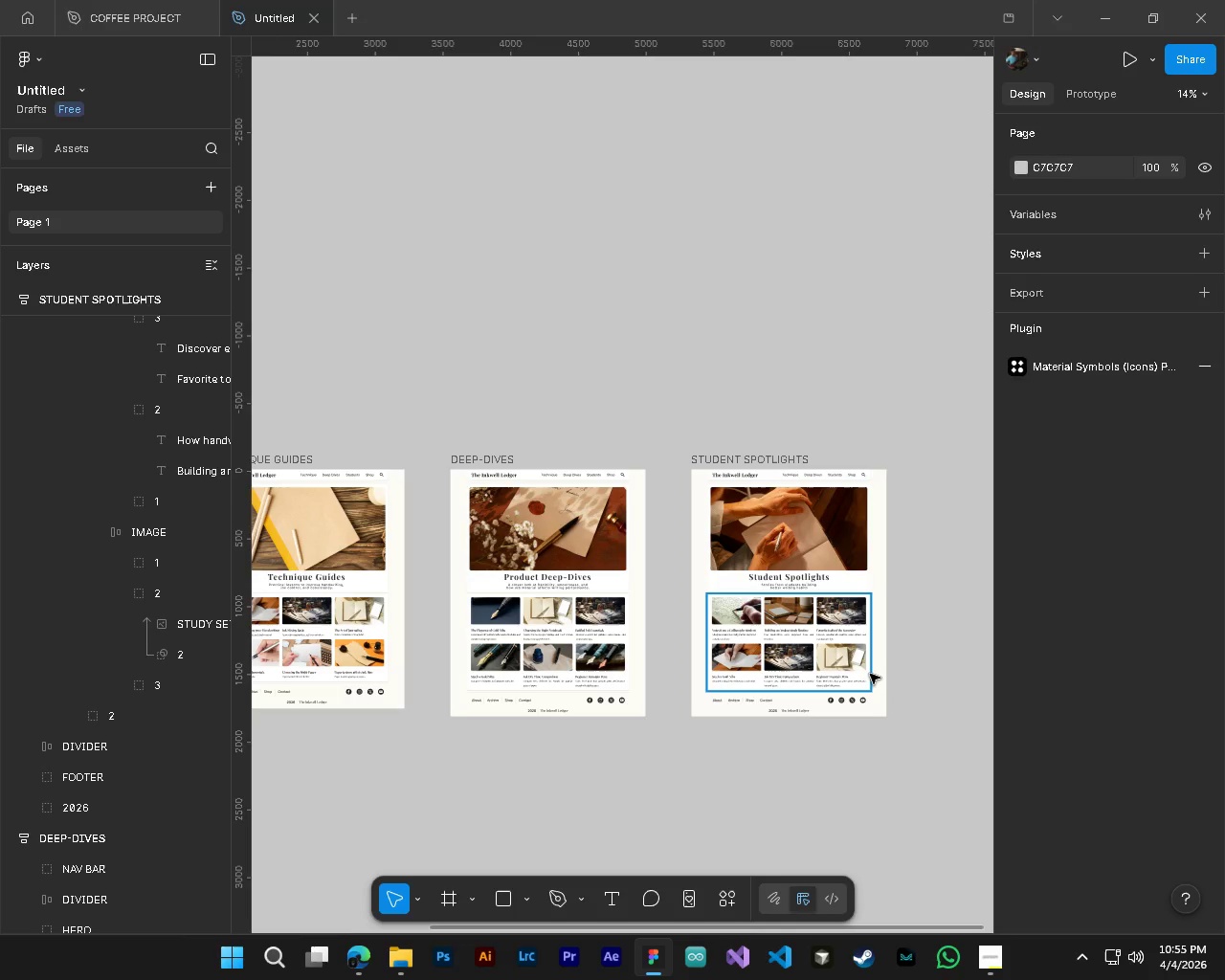 
hold_key(key=ShiftLeft, duration=0.45)
 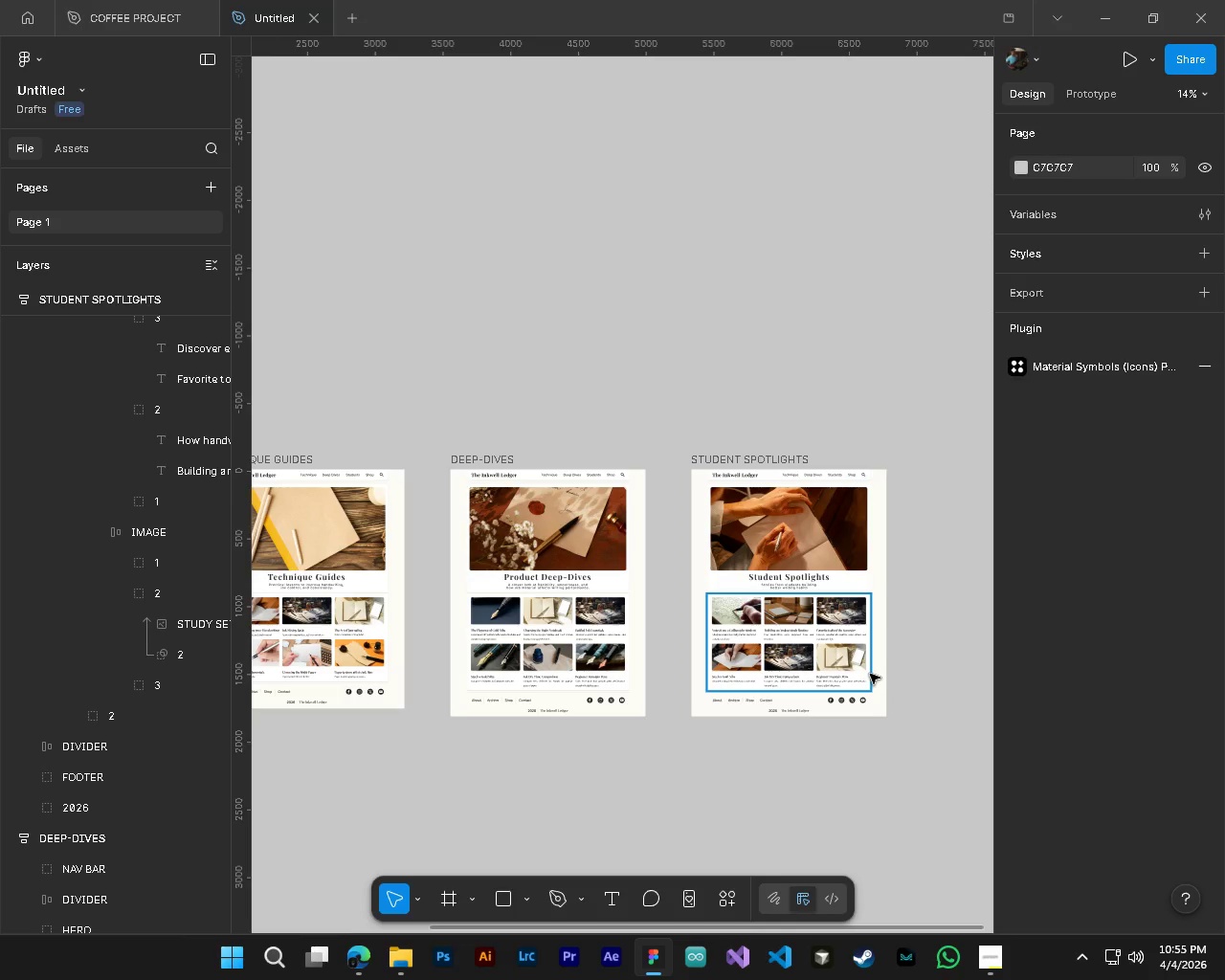 
hold_key(key=AltLeft, duration=0.64)
hold_key(key=ControlLeft, duration=0.66)
scroll: coordinate [870, 674], scroll_direction: down, amount: 4.0
 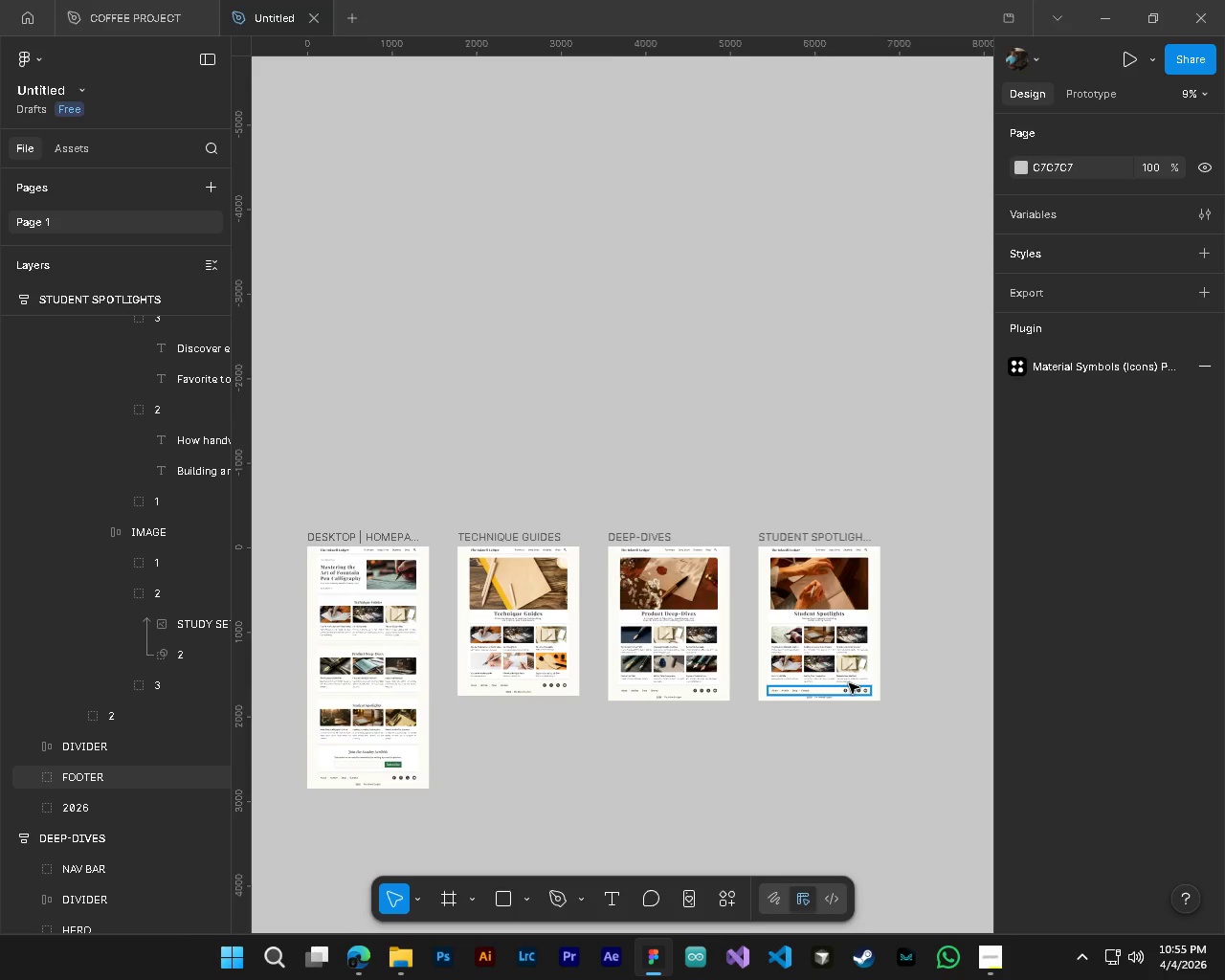 
hold_key(key=AltLeft, duration=1.64)
hold_key(key=ControlLeft, duration=1.5)
scroll: coordinate [792, 702], scroll_direction: up, amount: 8.0
 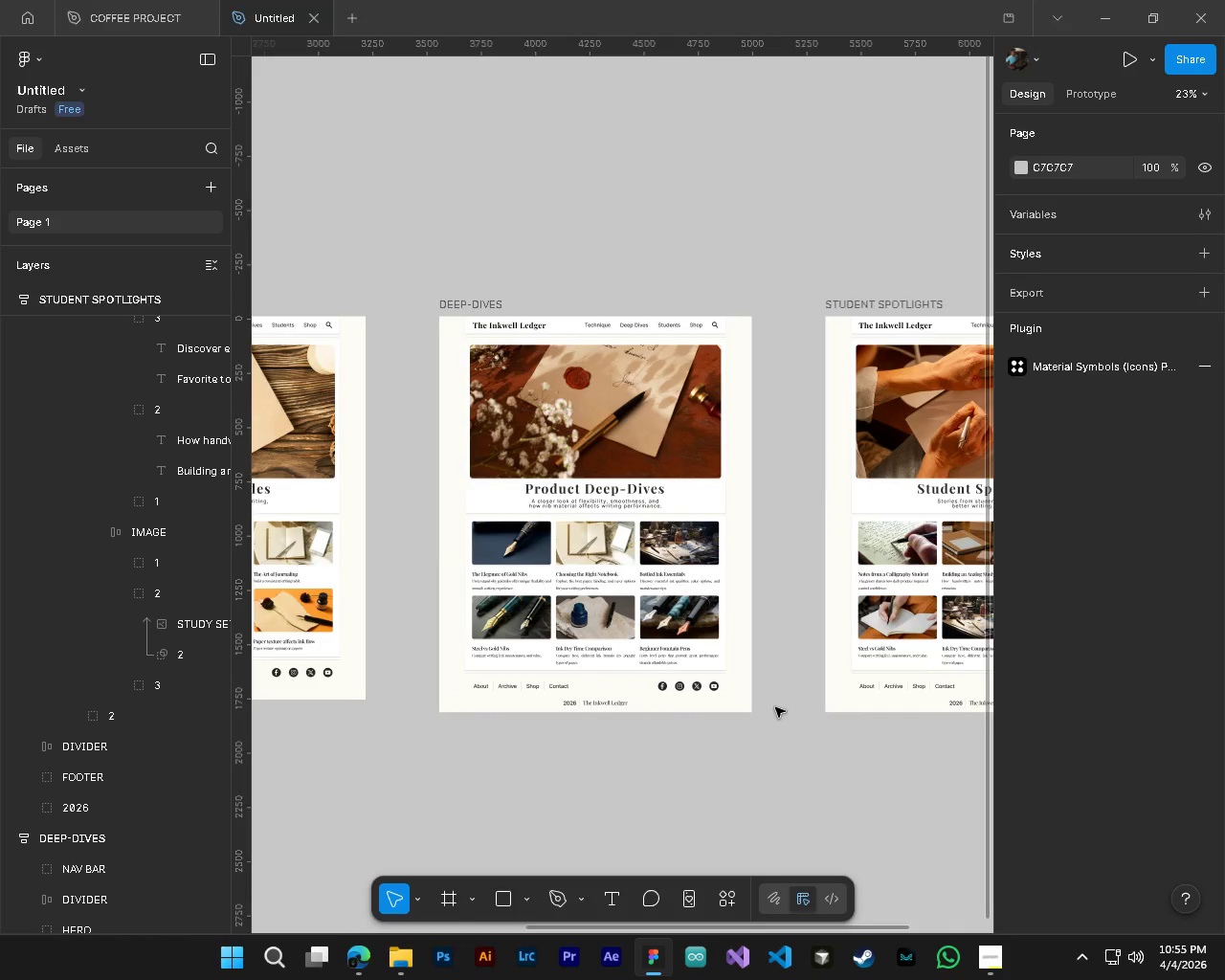 
key(Alt+Control+ControlLeft)
 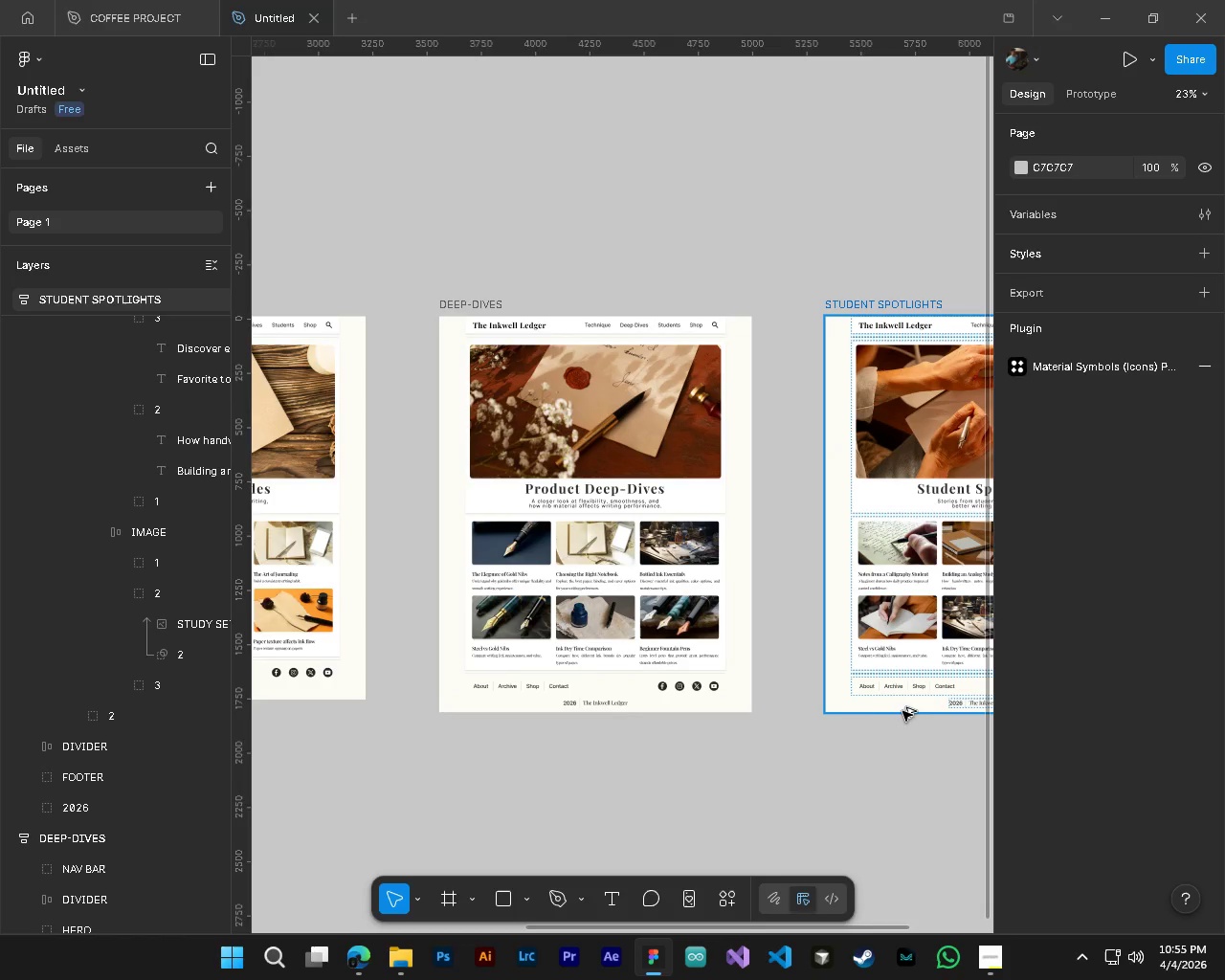 
key(Alt+Control+ControlLeft)
 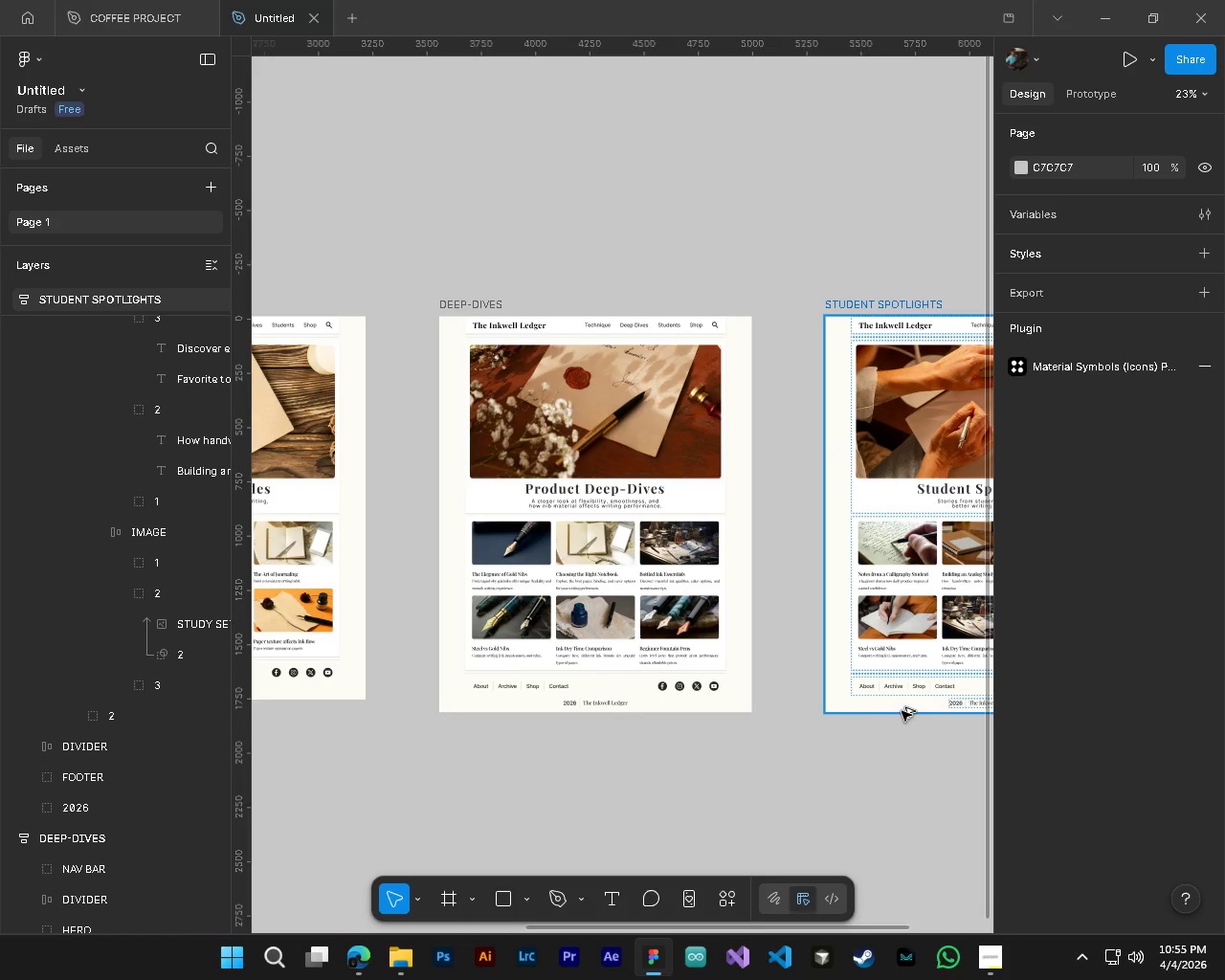 
key(Alt+Control+ControlLeft)
 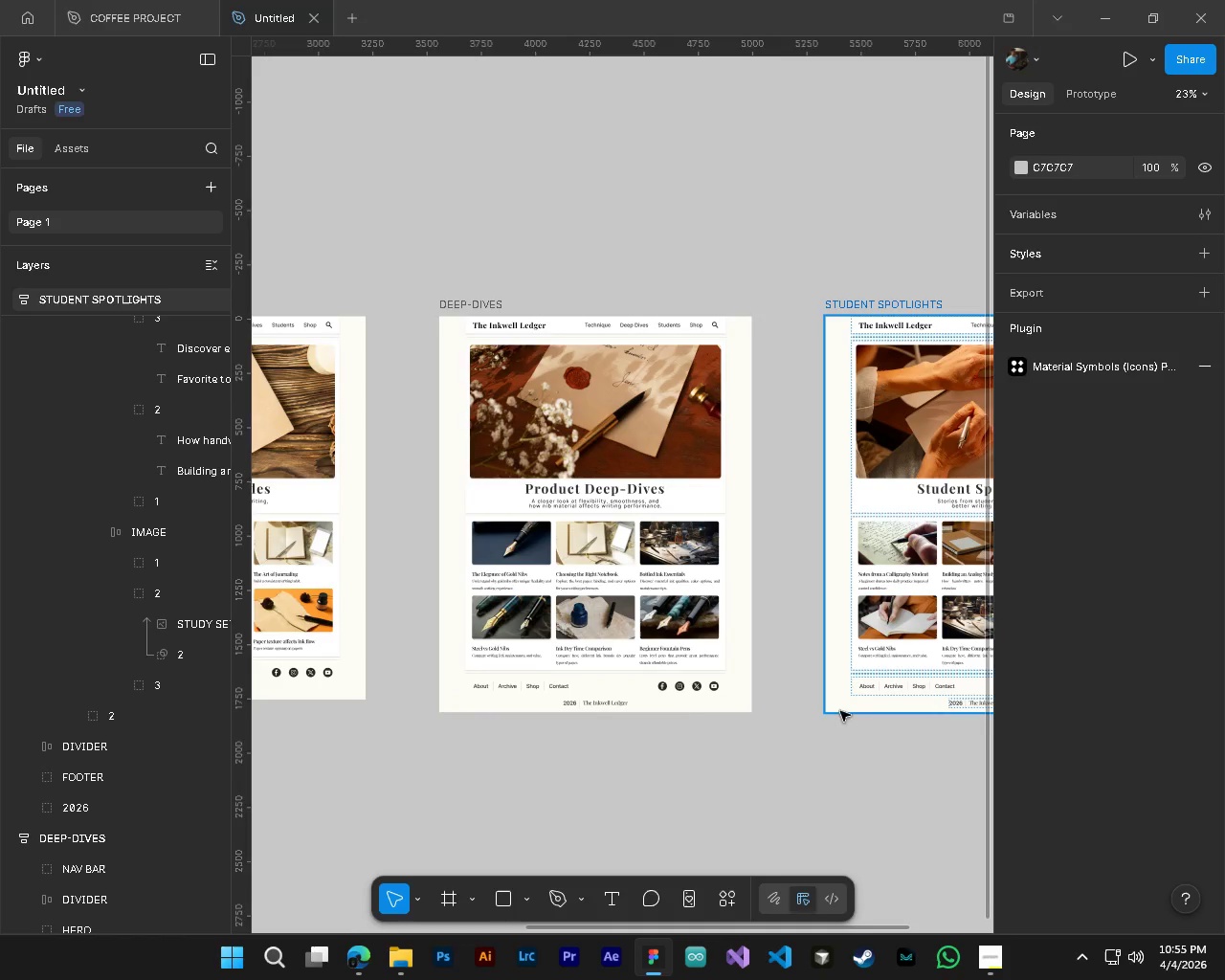 
hold_key(key=ShiftLeft, duration=0.53)
 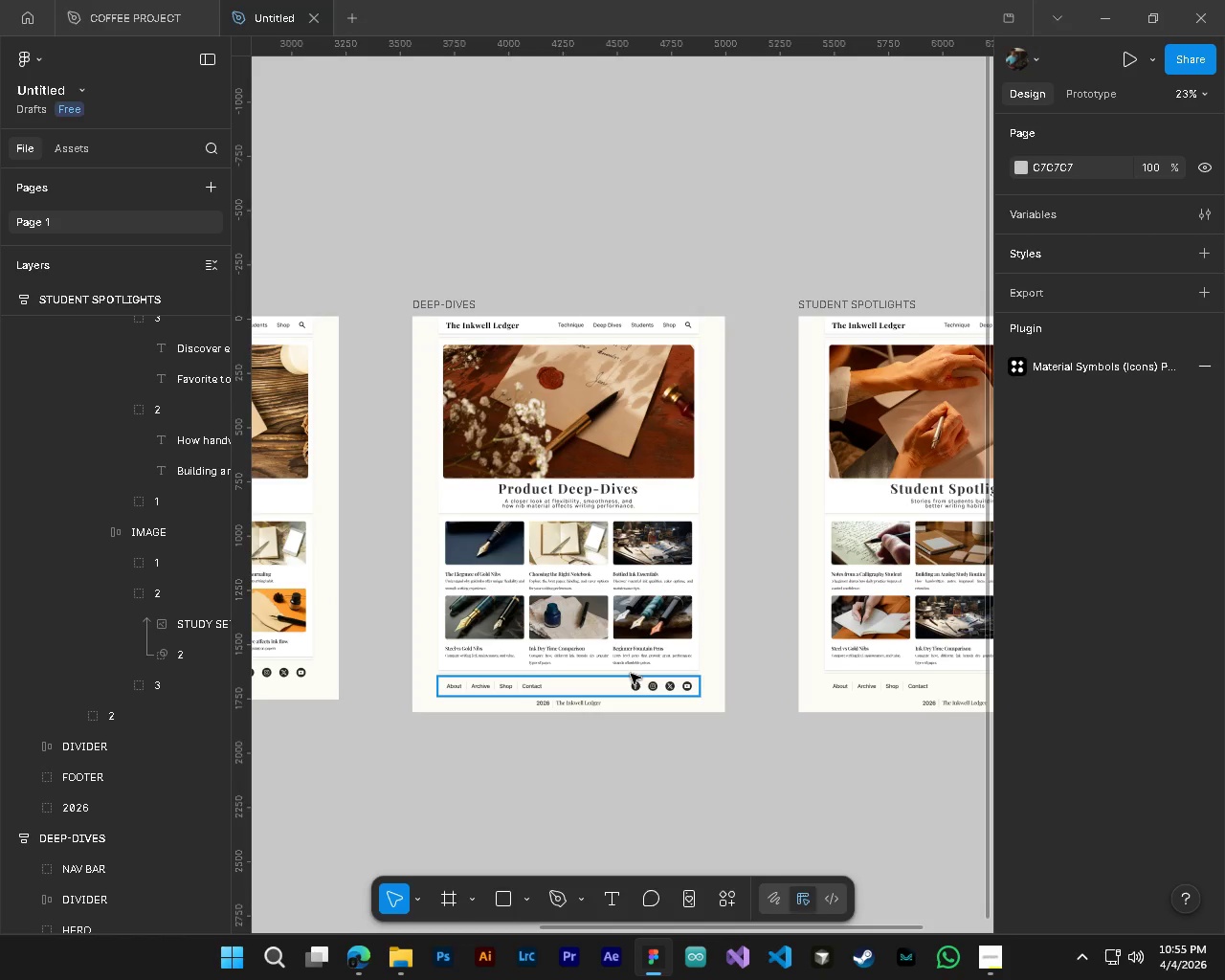 
hold_key(key=ShiftLeft, duration=0.59)
 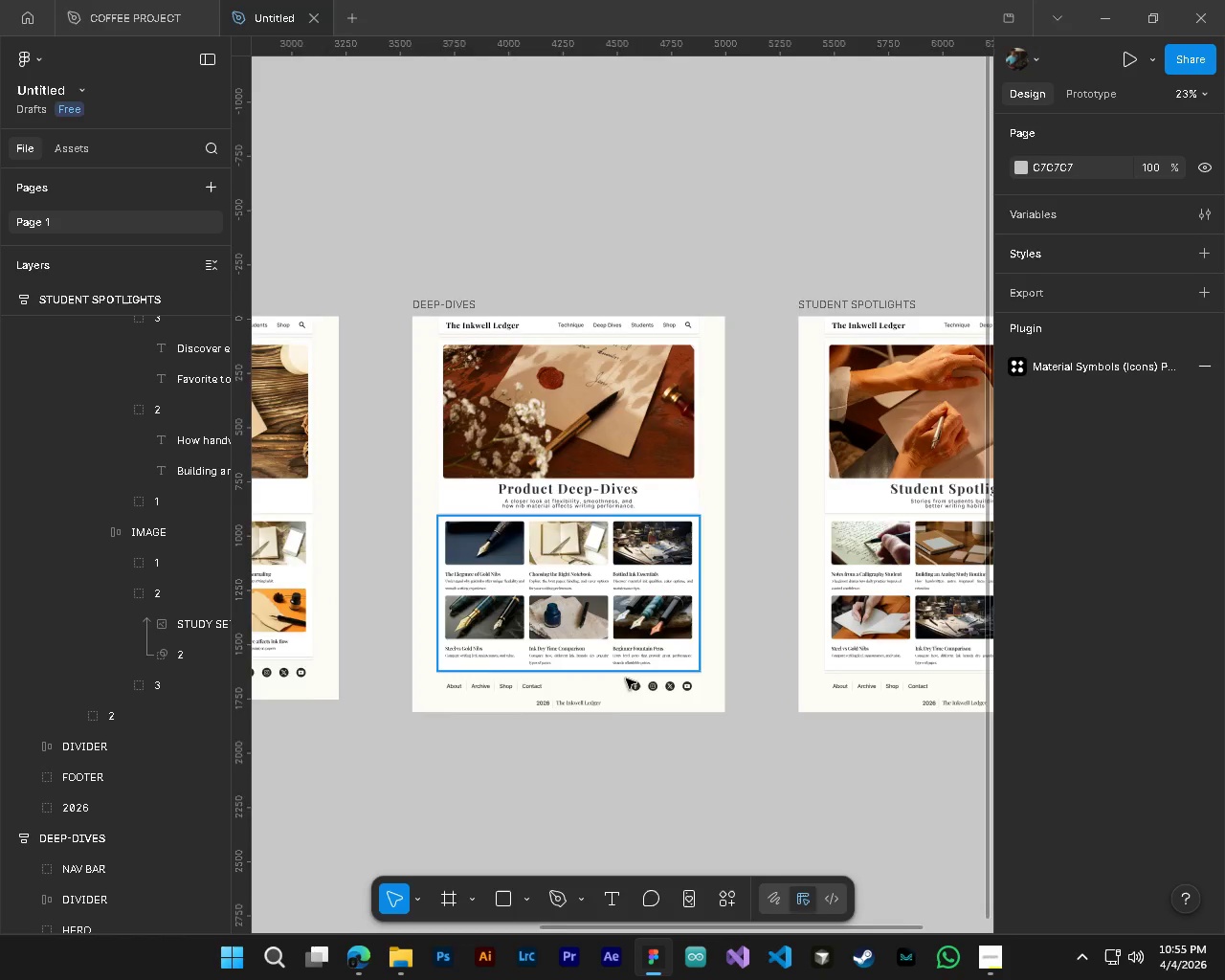 
scroll: coordinate [674, 702], scroll_direction: down, amount: 2.0
 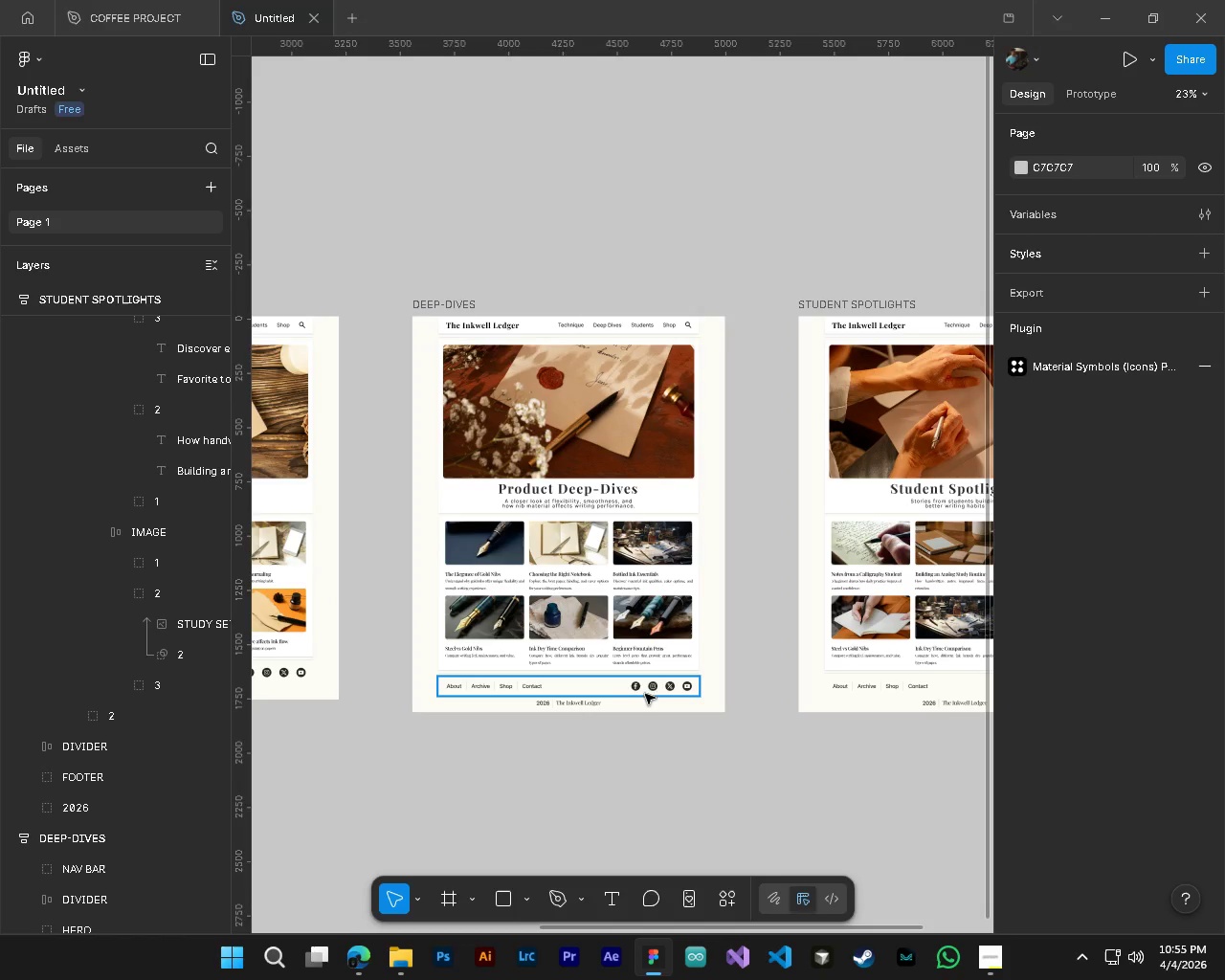 
hold_key(key=AltLeft, duration=6.19)
hold_key(key=ControlLeft, duration=1.52)
scroll: coordinate [620, 682], scroll_direction: up, amount: 9.0
 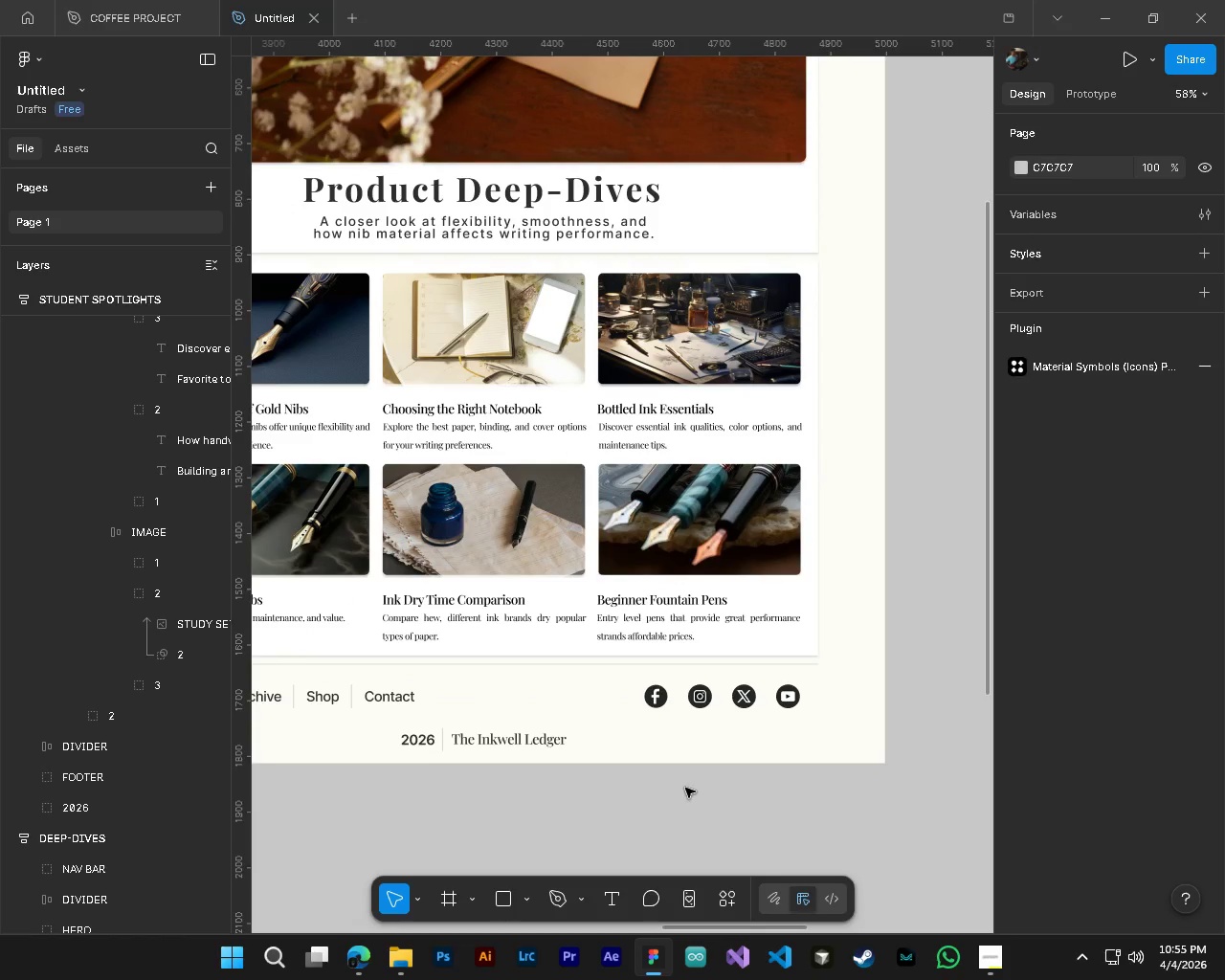 
hold_key(key=ControlLeft, duration=1.5)
 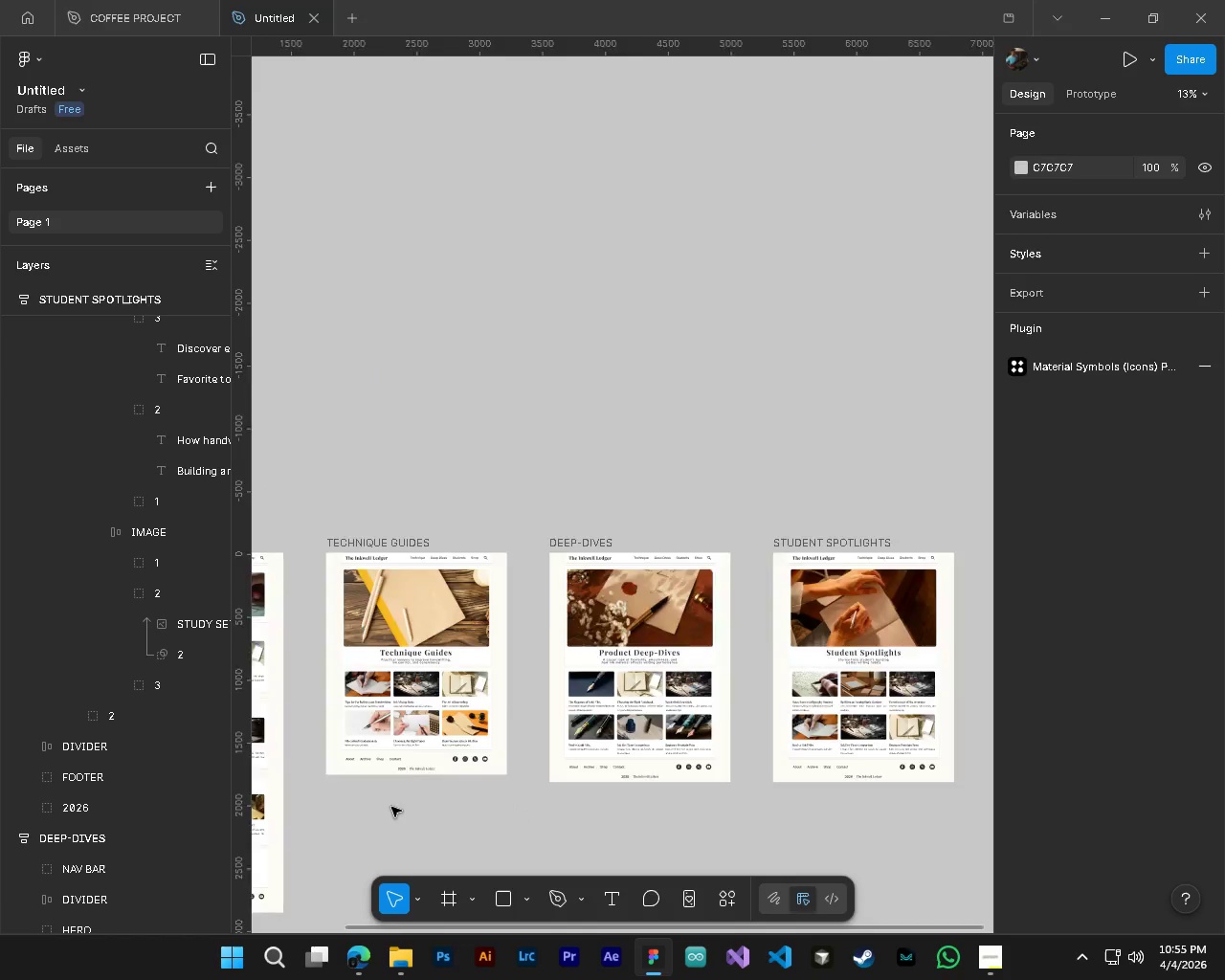 
hold_key(key=ControlLeft, duration=1.51)
 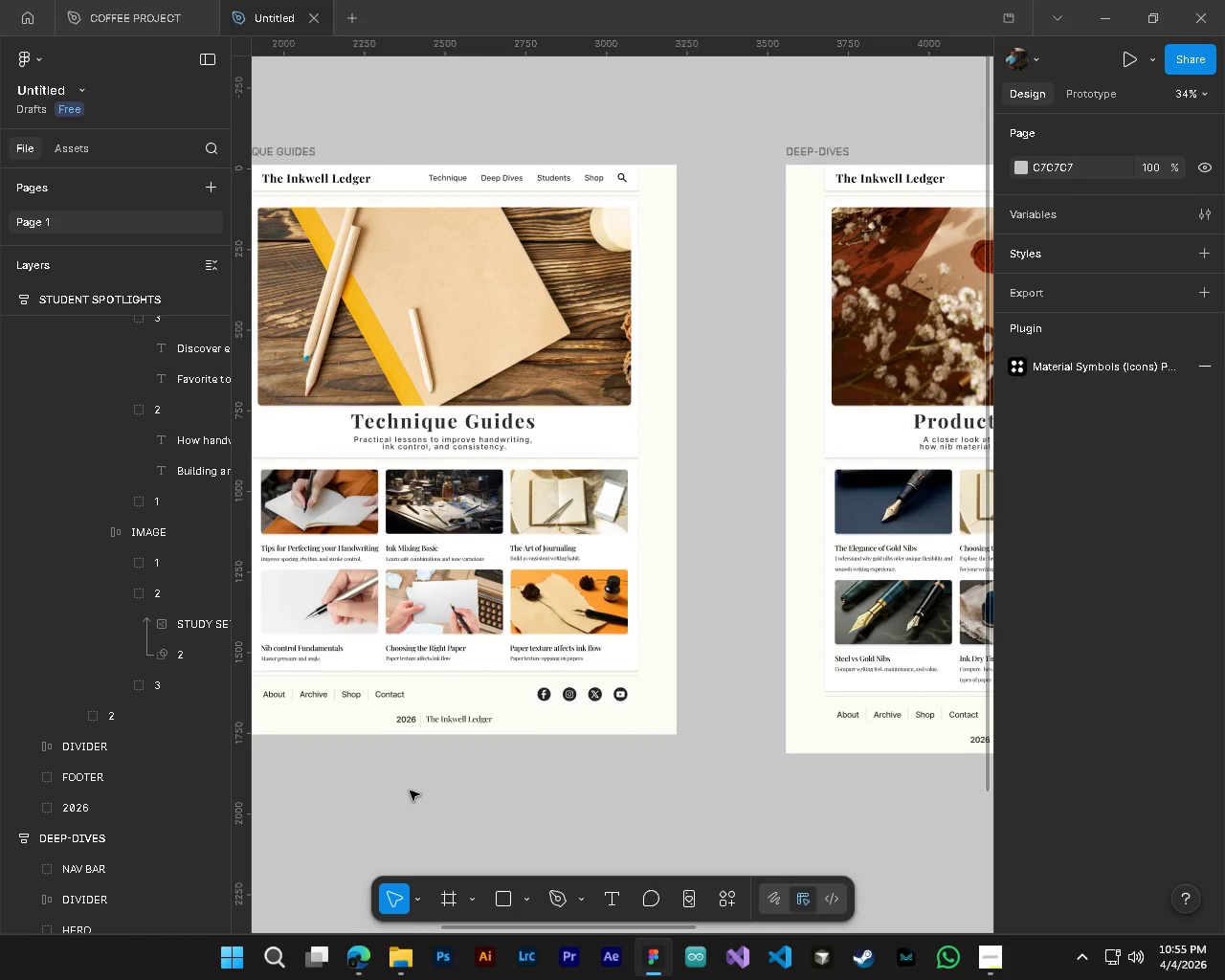 
scroll: coordinate [685, 788], scroll_direction: down, amount: 14.0
 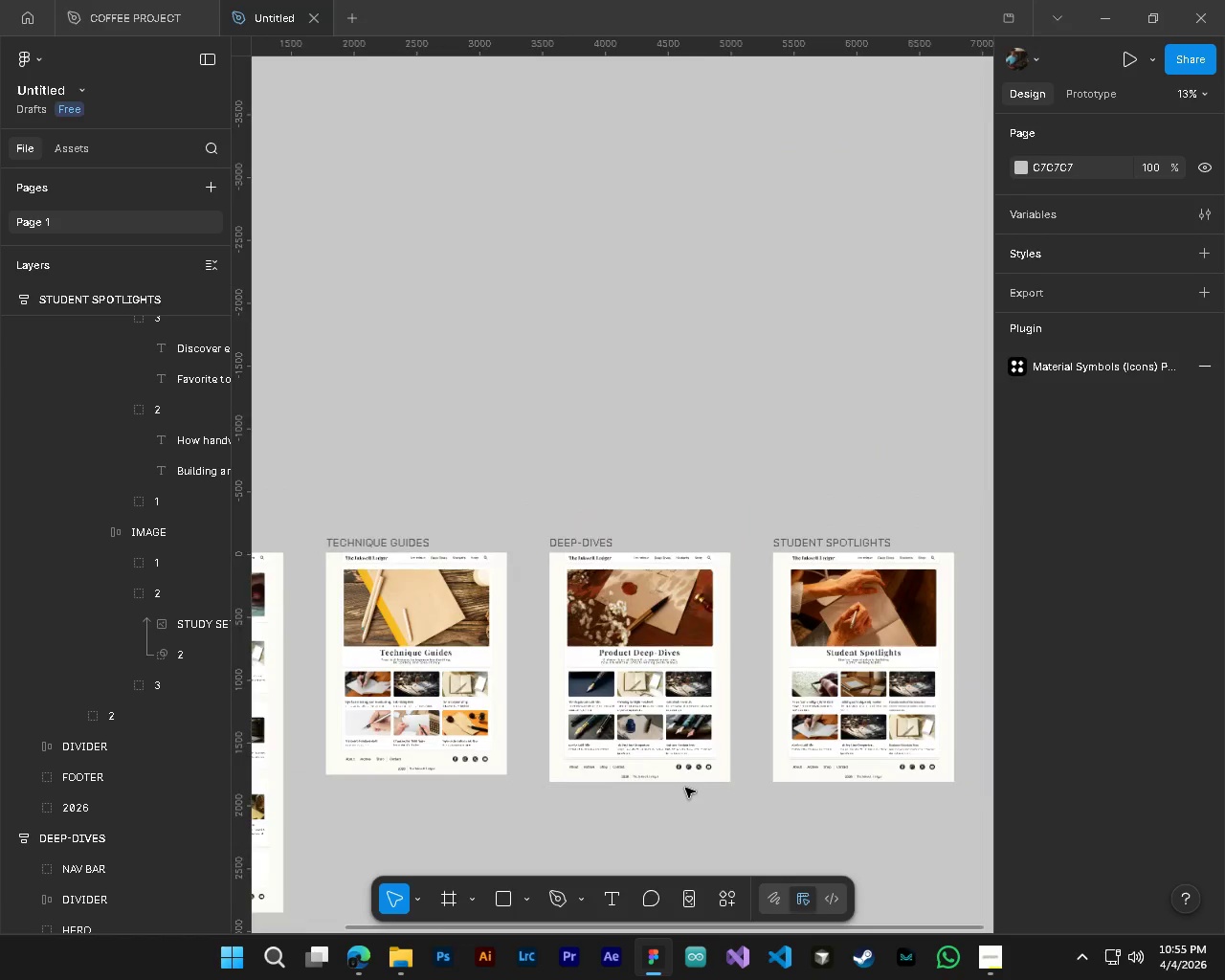 
scroll: coordinate [410, 791], scroll_direction: up, amount: 8.0
 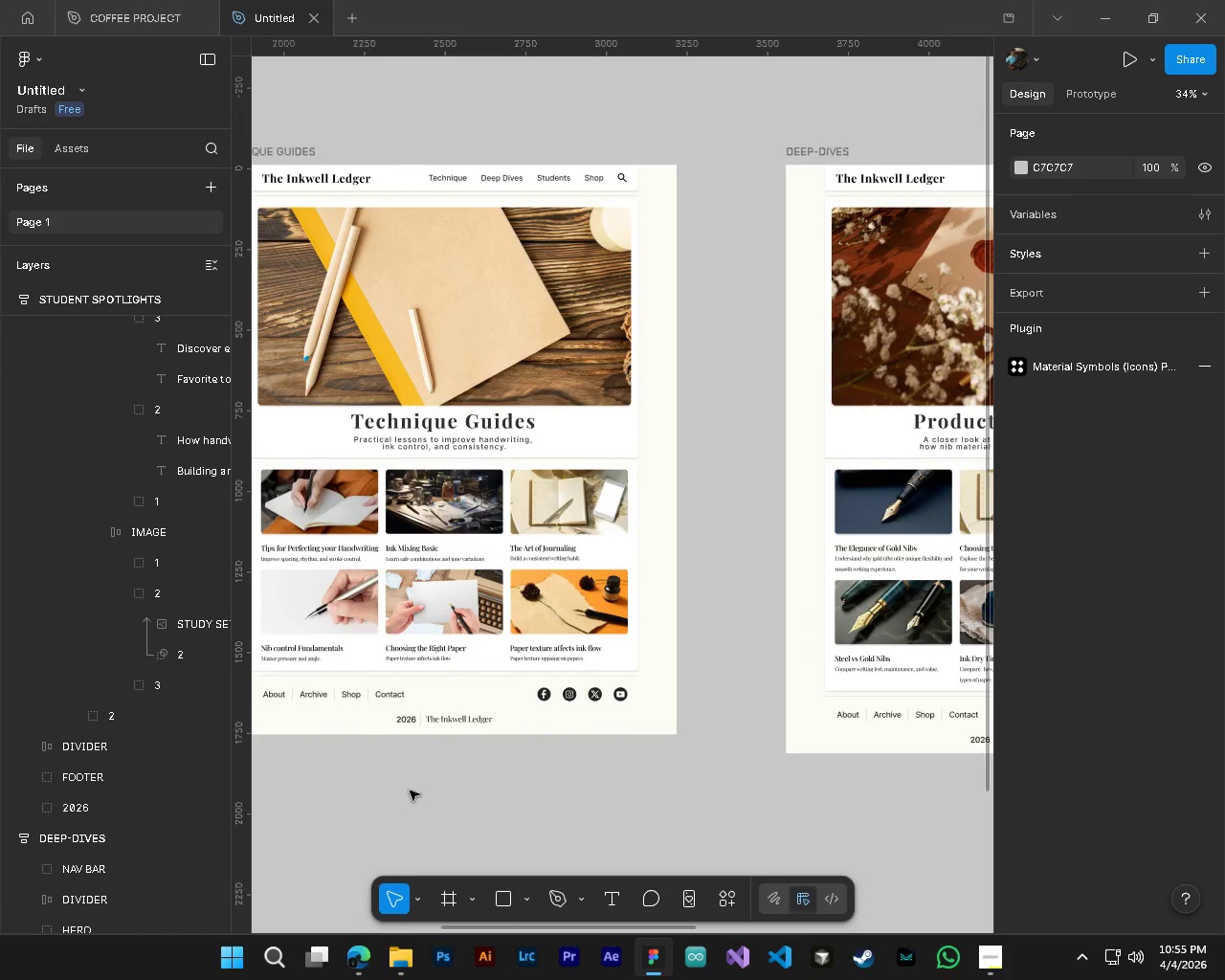 
hold_key(key=ControlLeft, duration=1.52)
scroll: coordinate [410, 791], scroll_direction: down, amount: 2.0
 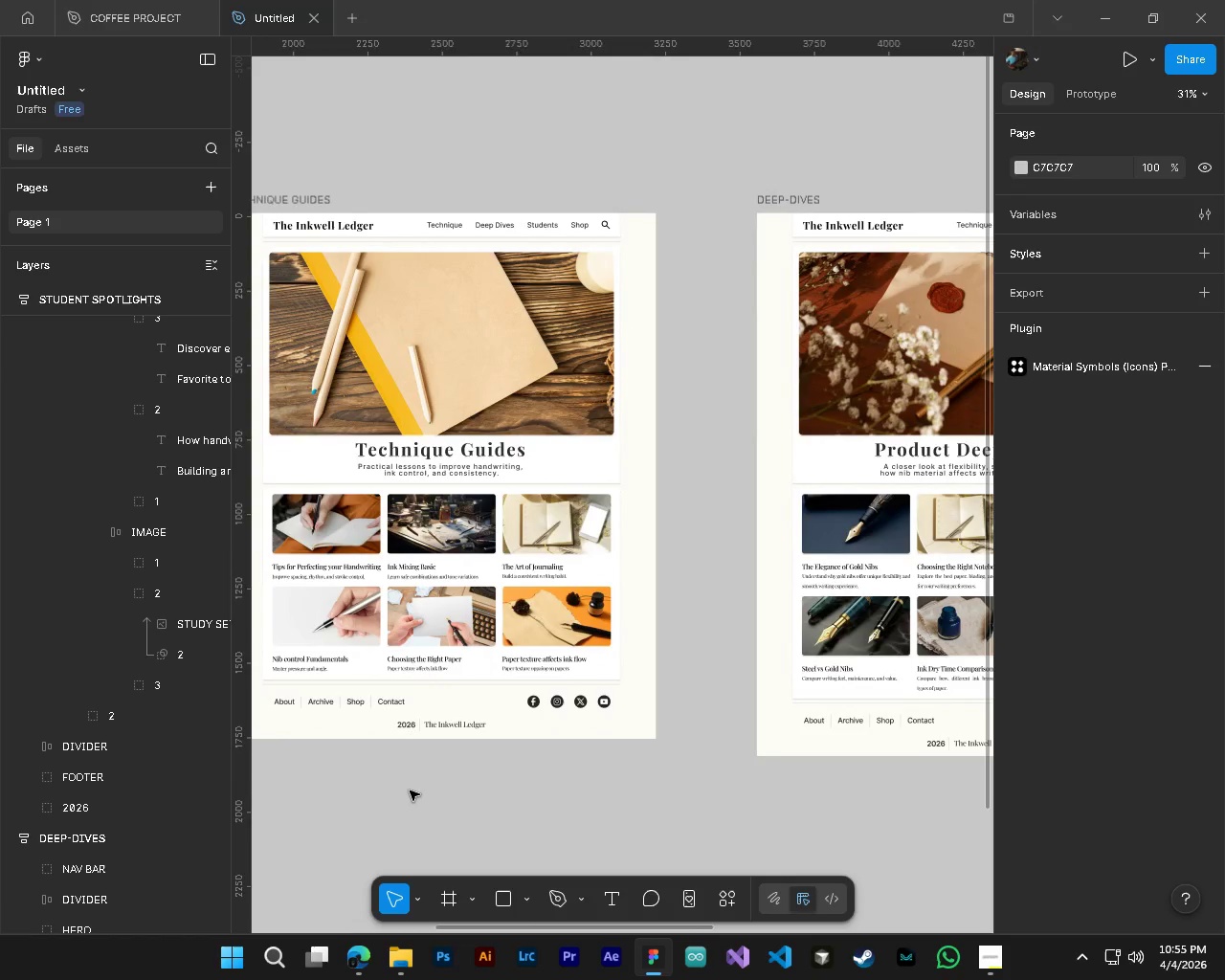 
key(Alt+Control+ControlLeft)
 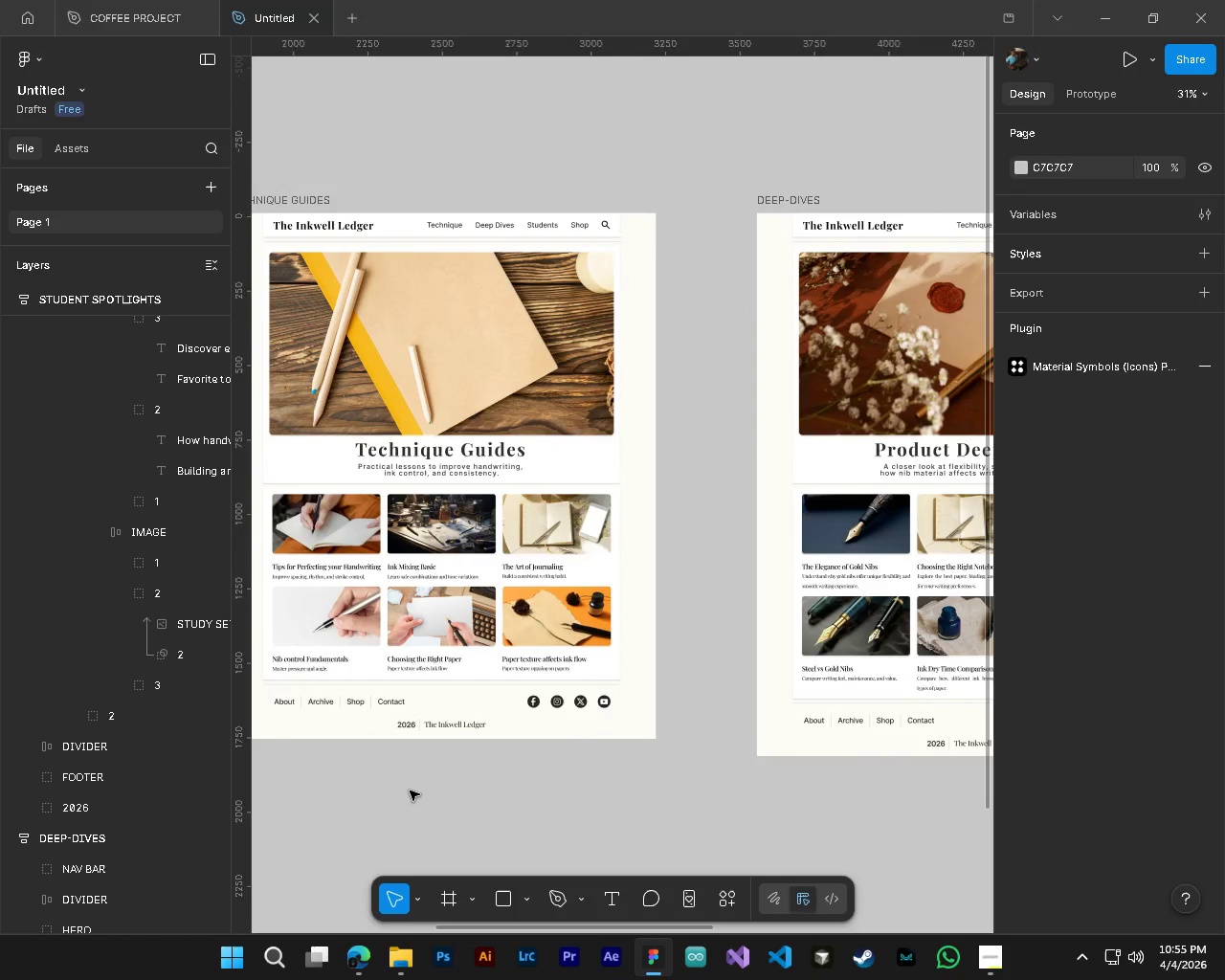 
key(Alt+Control+ControlLeft)
 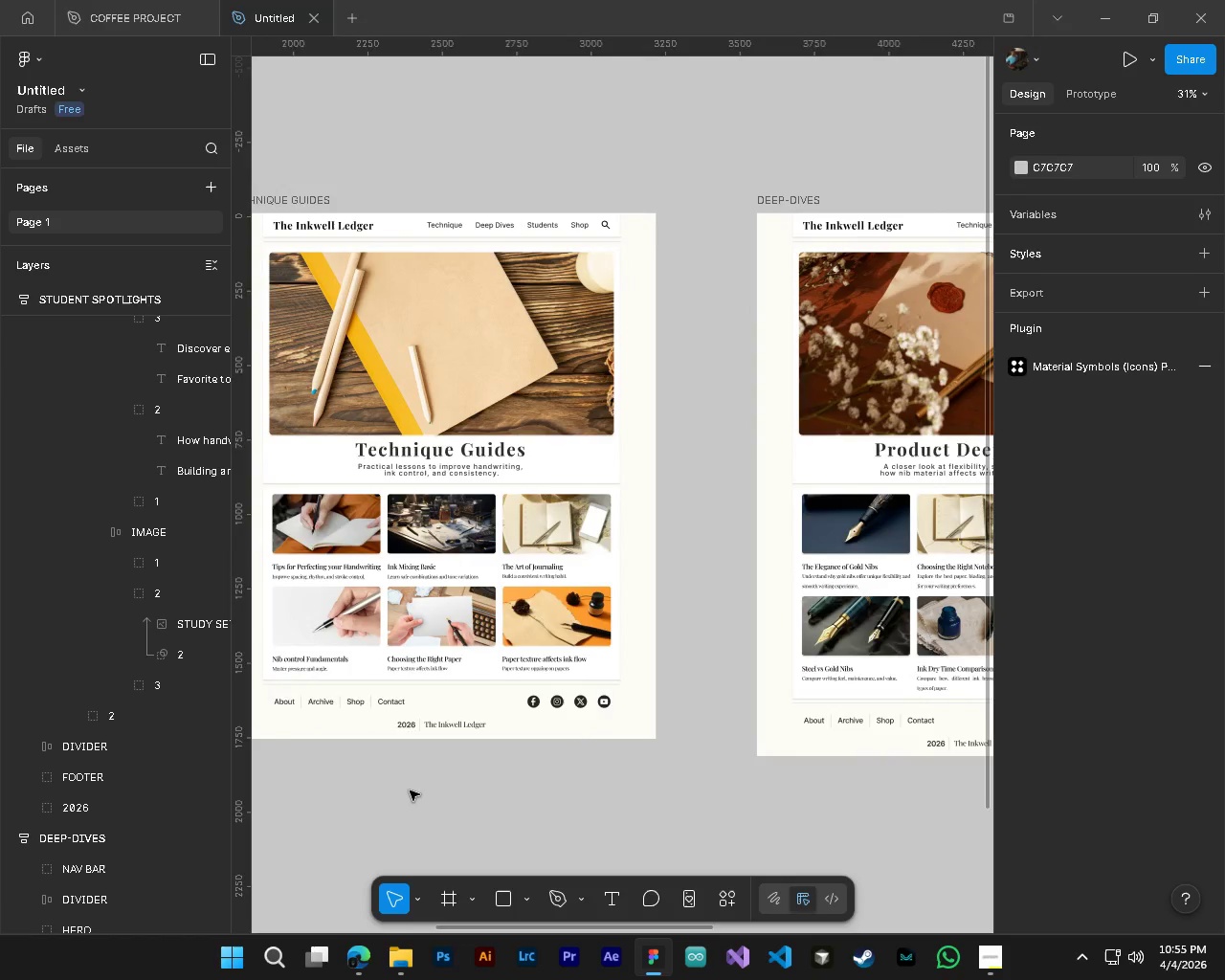 
key(Alt+Control+ControlLeft)
 